 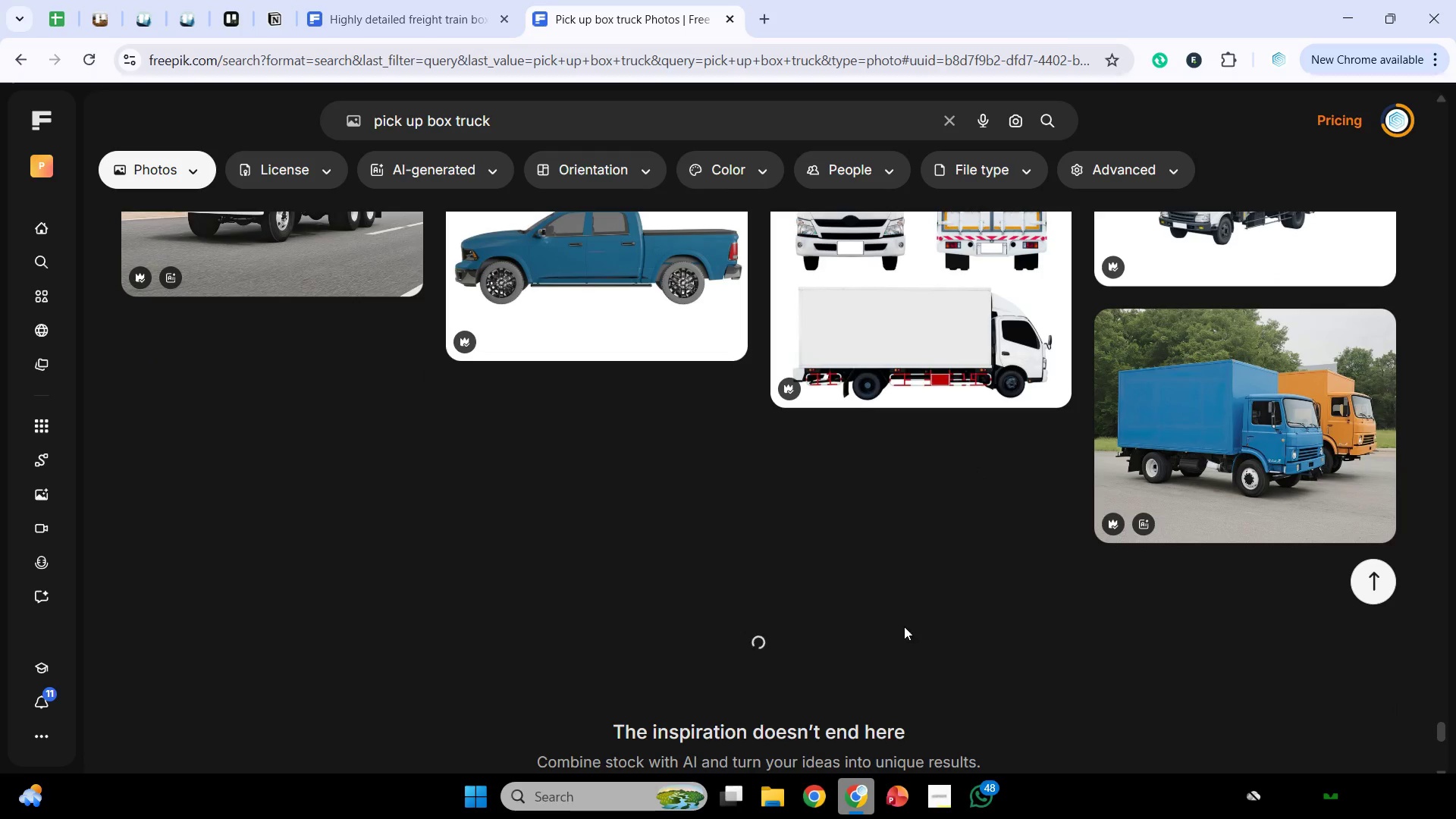 
scroll: coordinate [915, 569], scroll_direction: down, amount: 4.0
 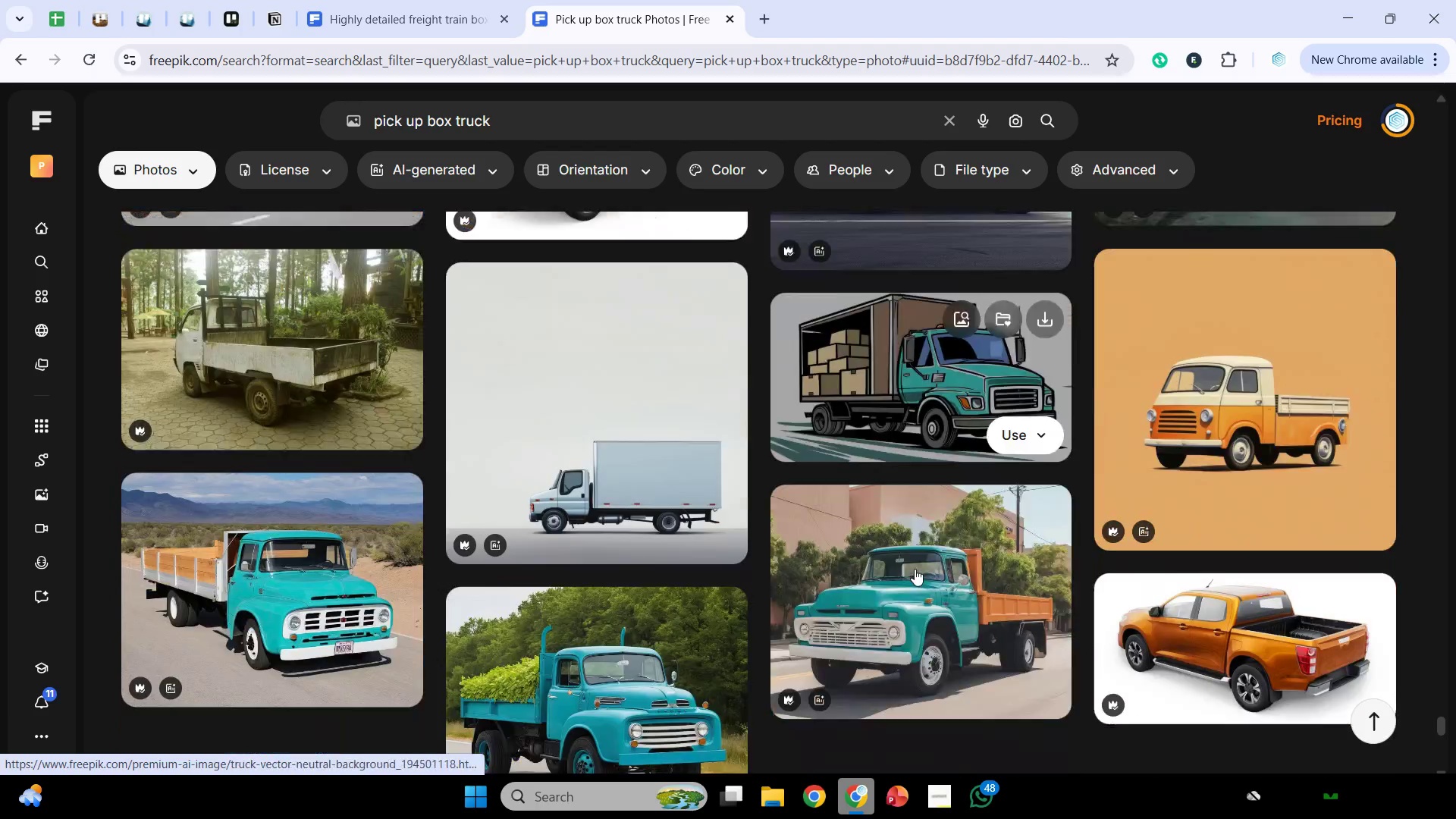 
left_click([916, 531])
 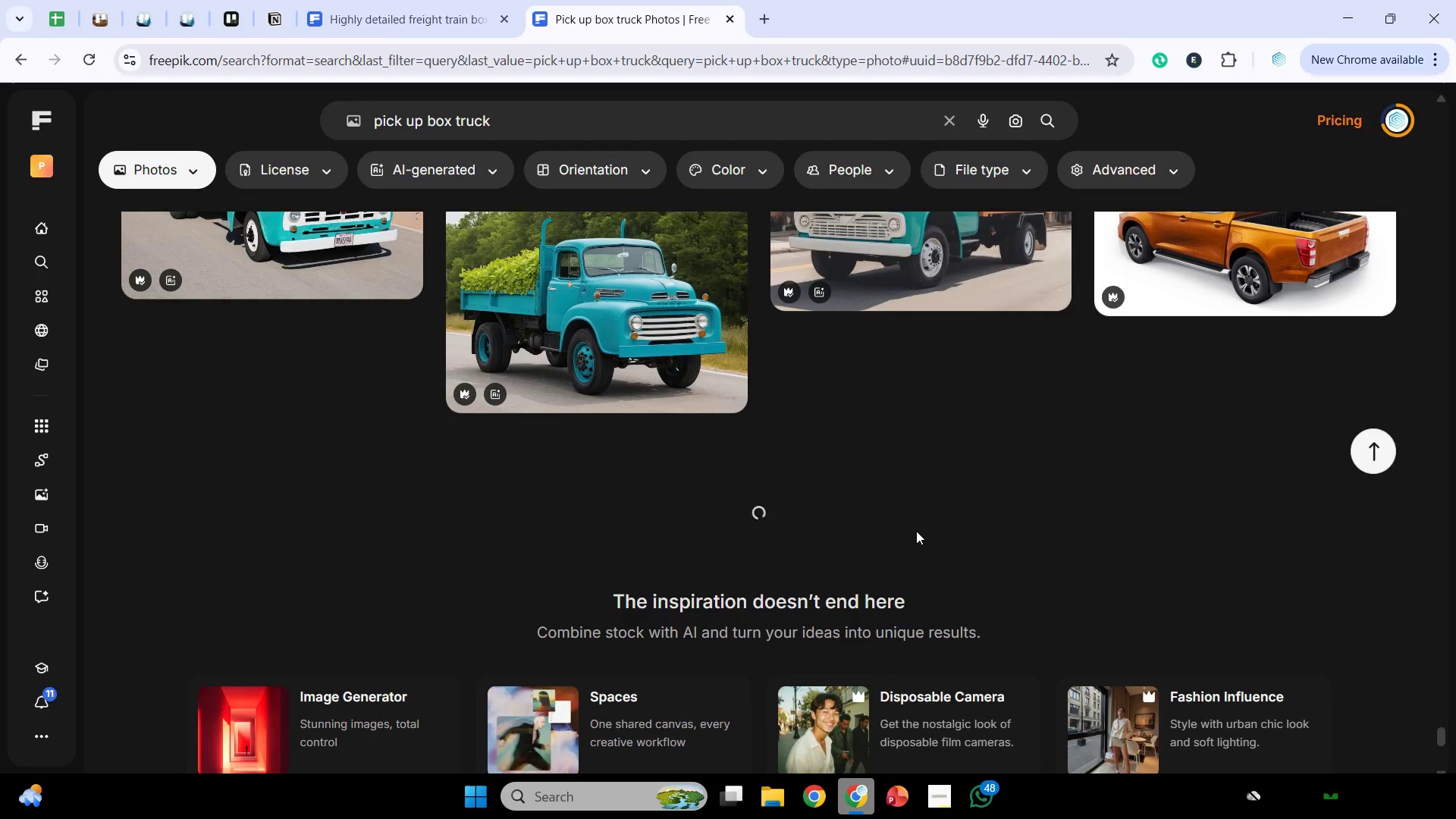 
scroll: coordinate [916, 531], scroll_direction: up, amount: 2.0
 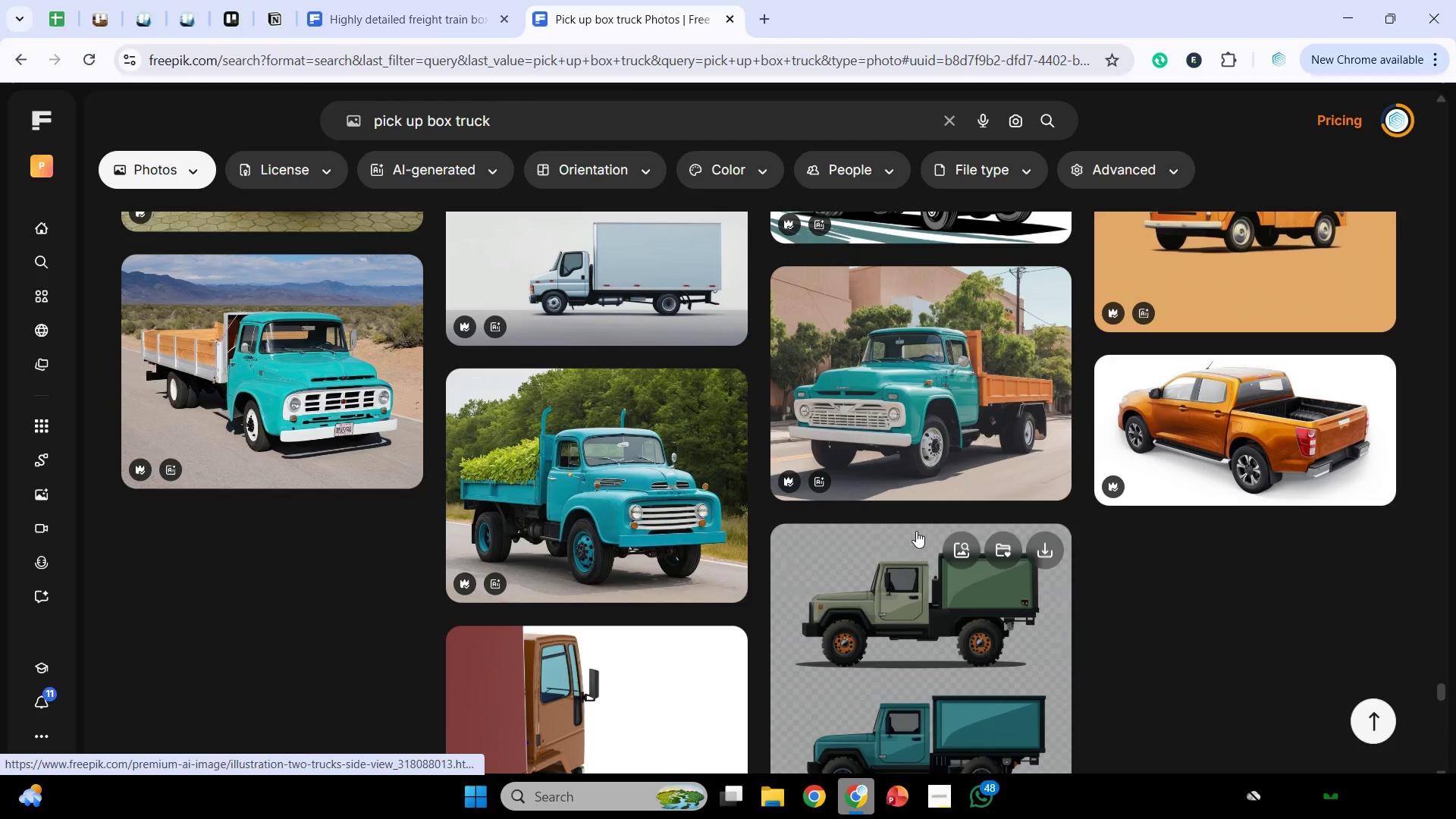 
scroll: coordinate [916, 511], scroll_direction: down, amount: 7.0
 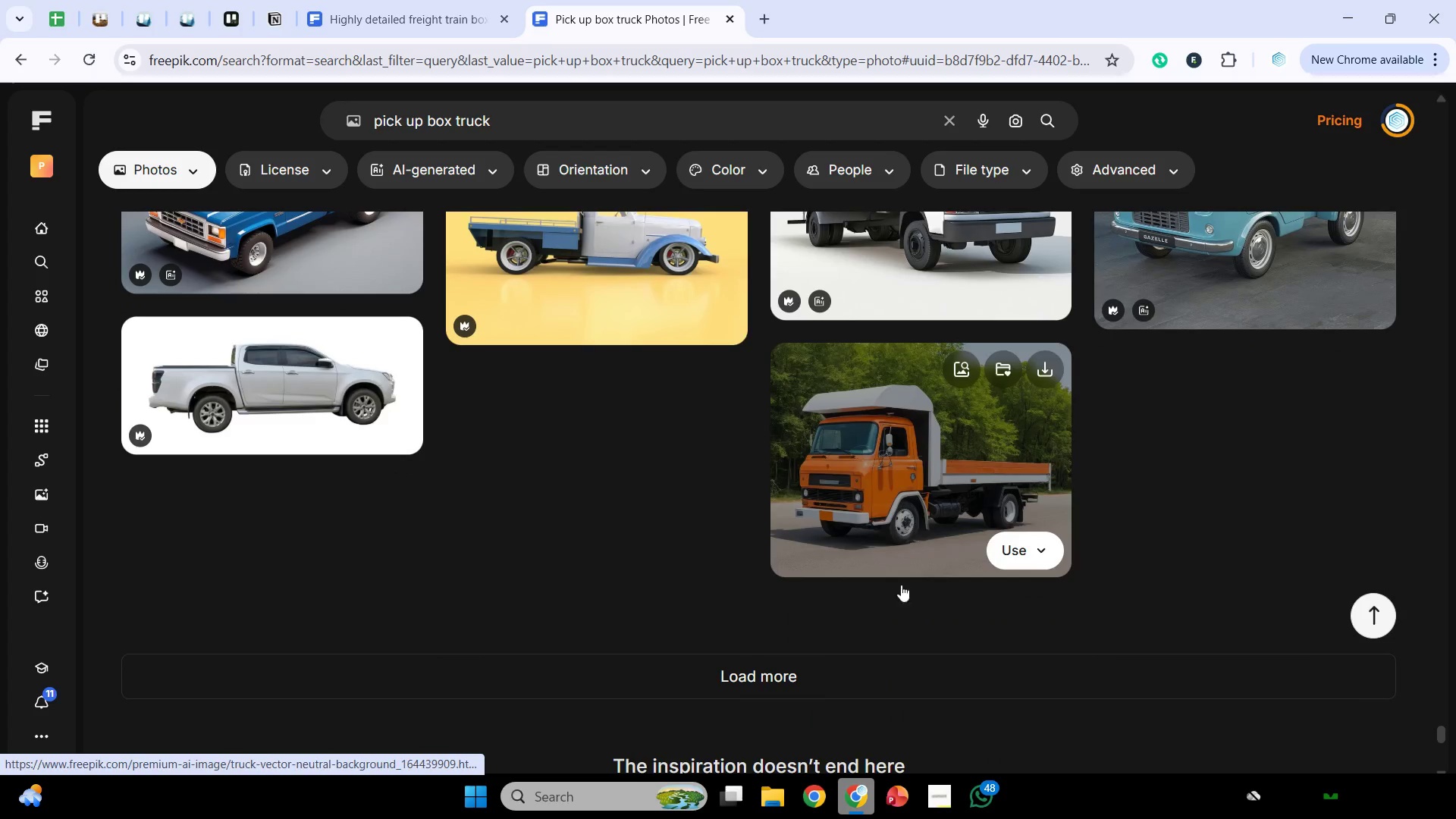 
left_click([870, 673])
 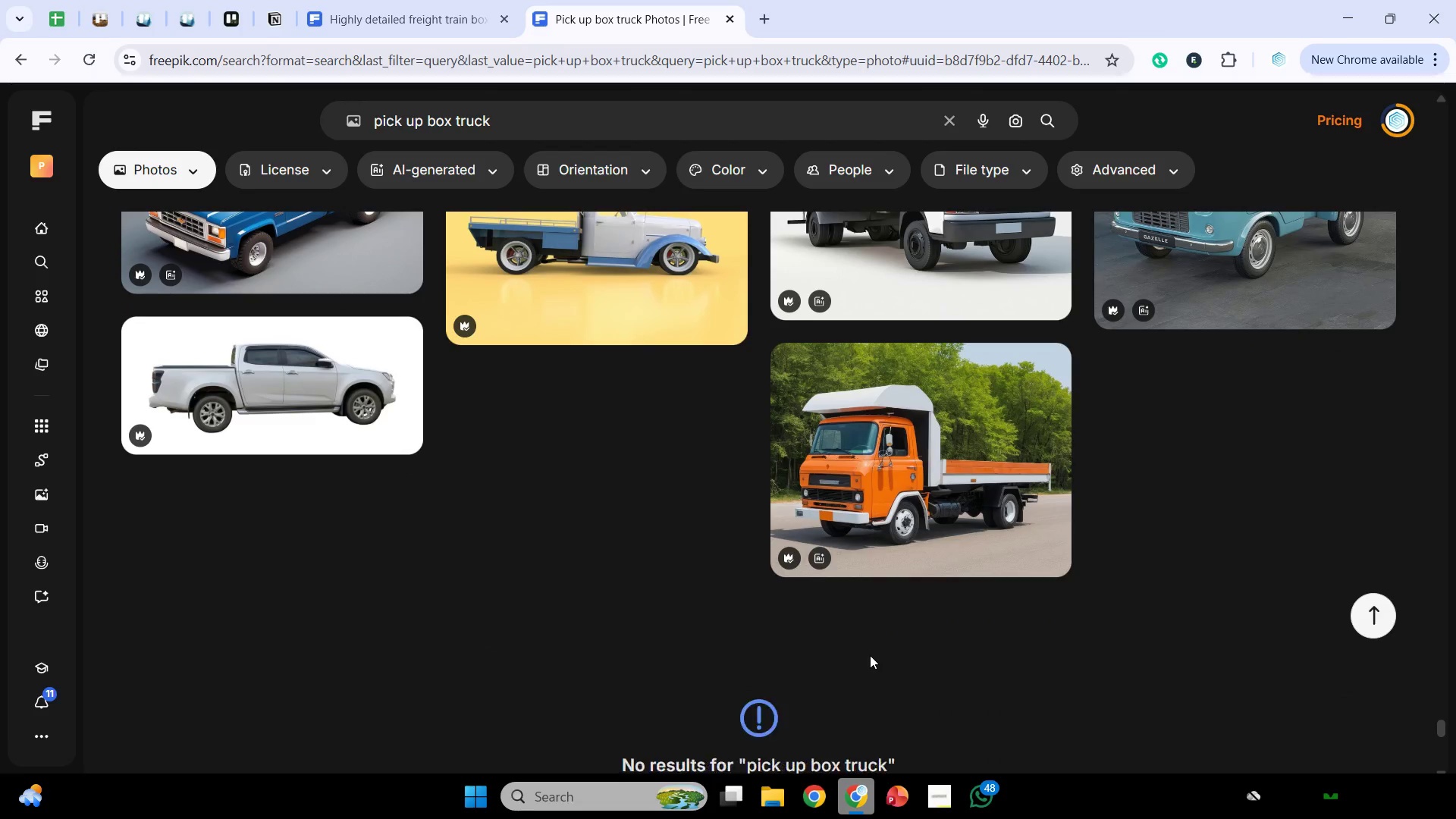 
scroll: coordinate [870, 655], scroll_direction: down, amount: 1.0
 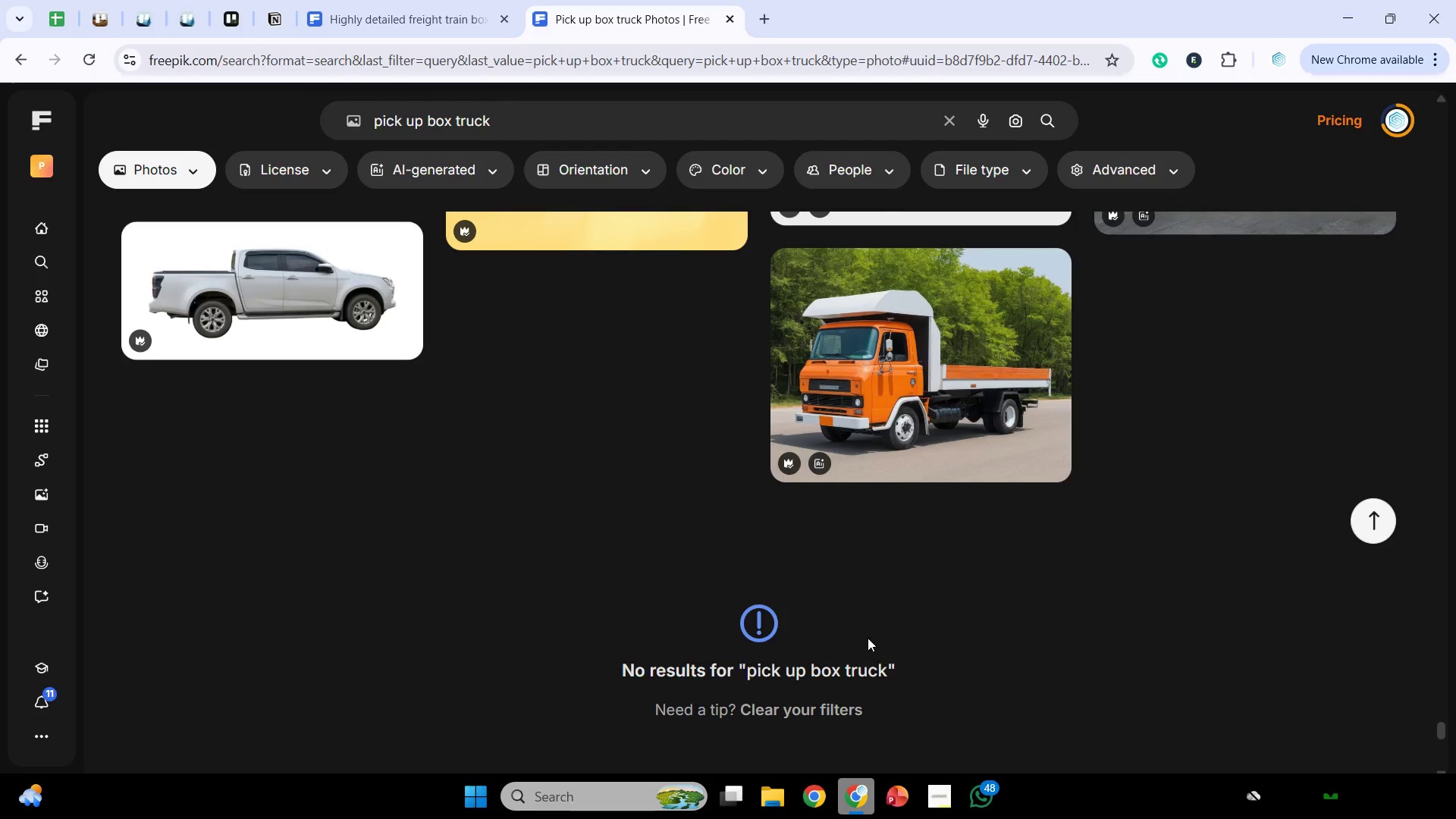 
scroll: coordinate [871, 623], scroll_direction: up, amount: 7.0
 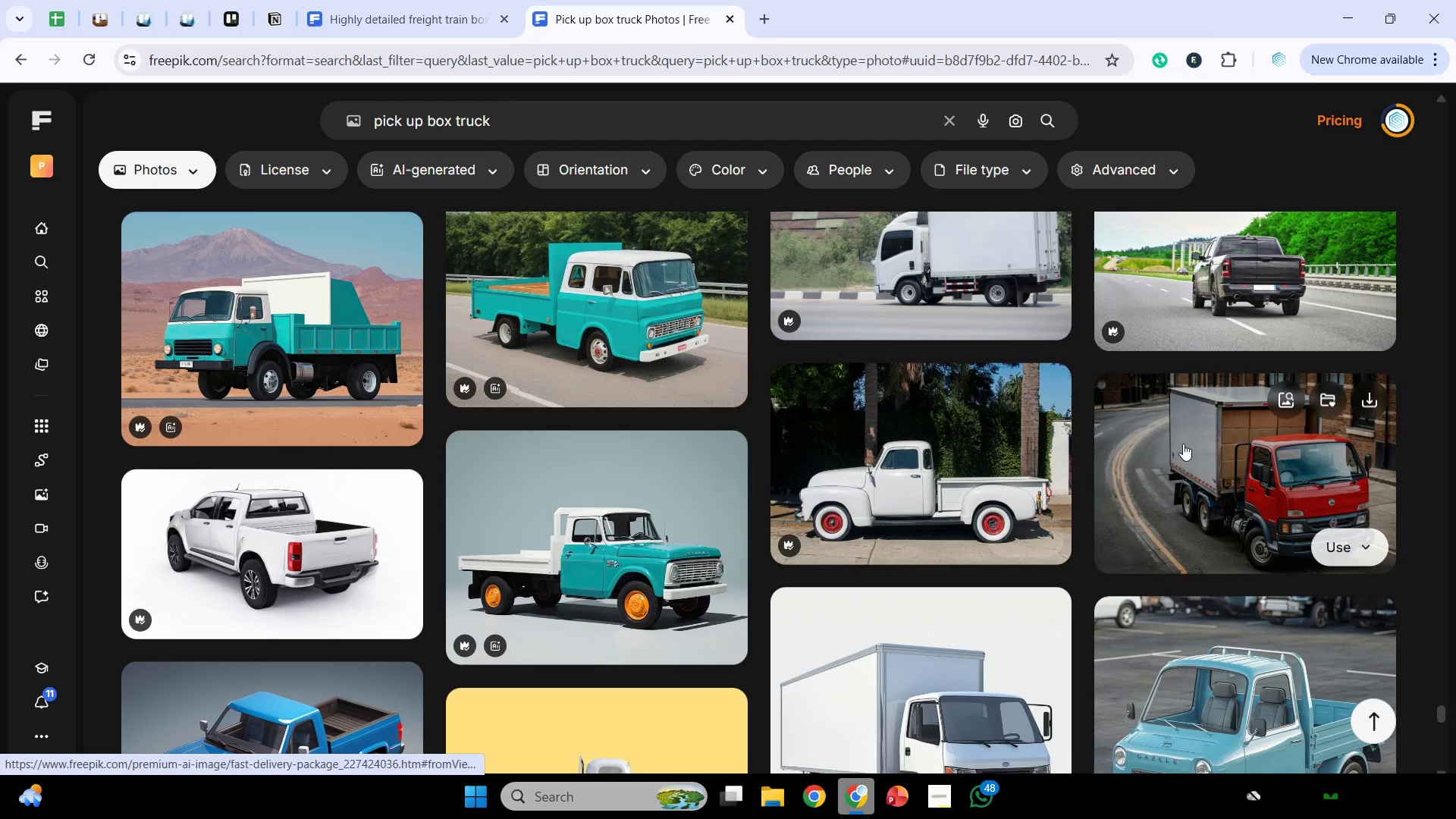 
left_click([1185, 442])
 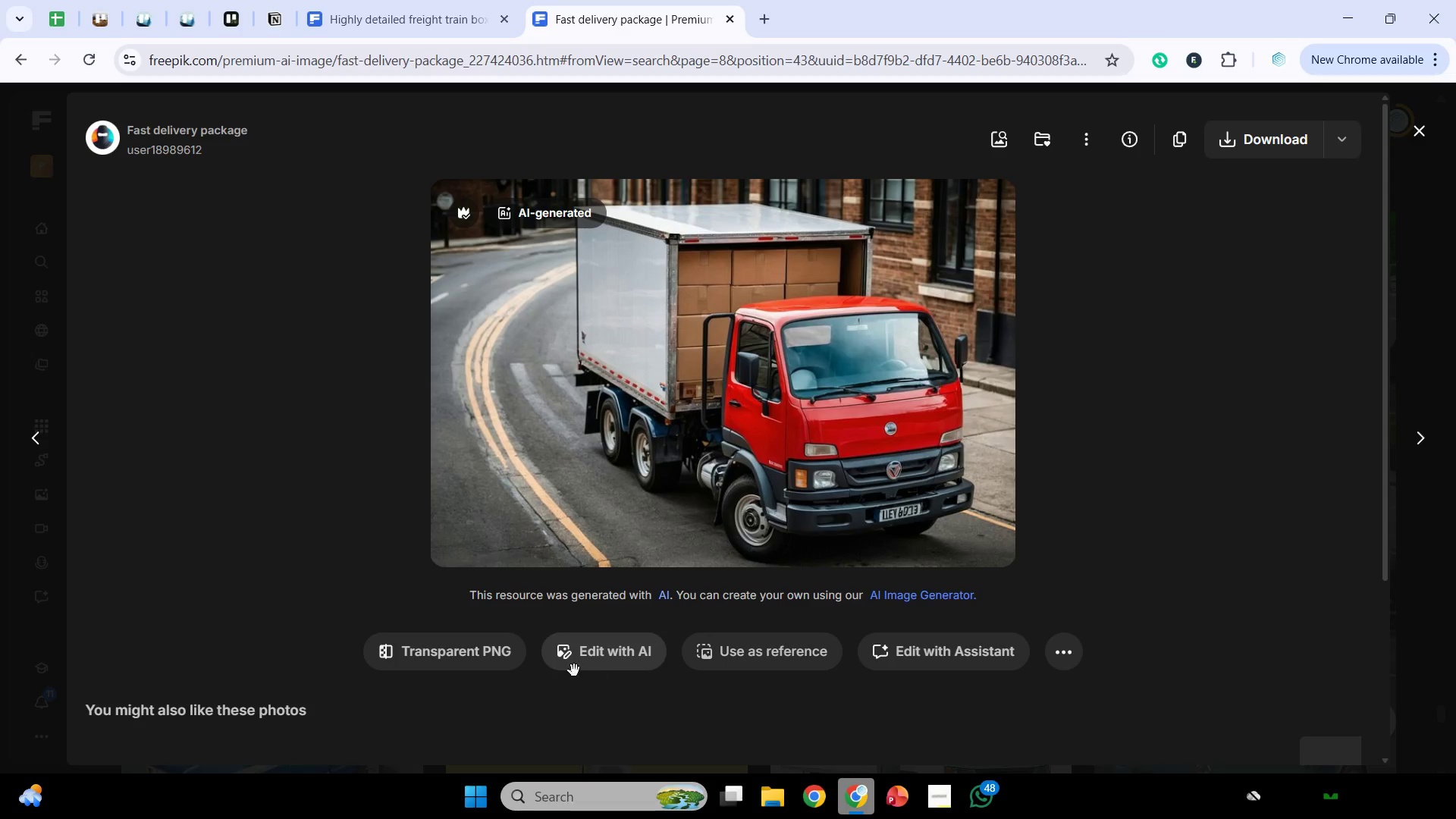 
scroll: coordinate [570, 604], scroll_direction: down, amount: 12.0
 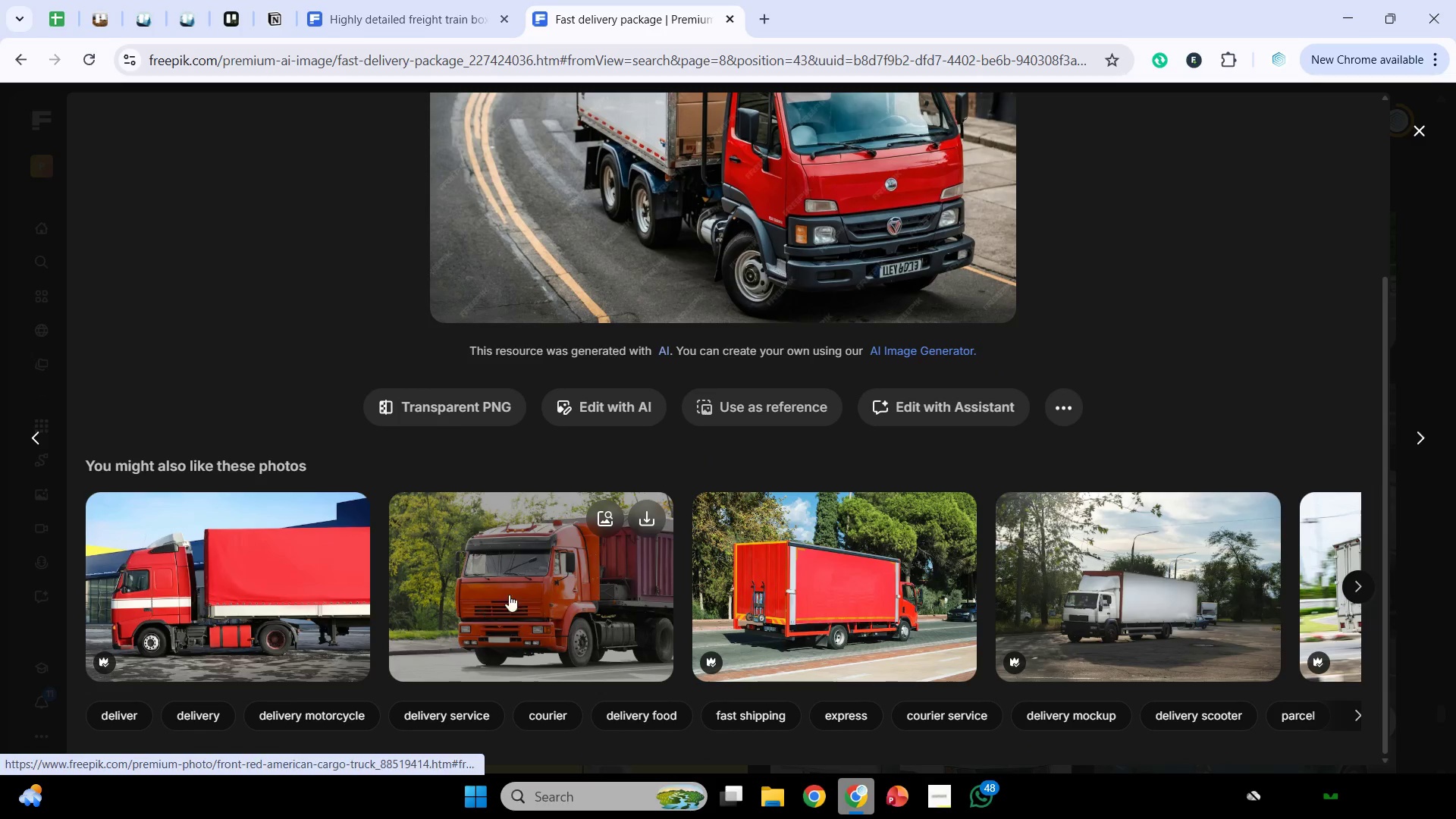 
left_click([573, 579])
 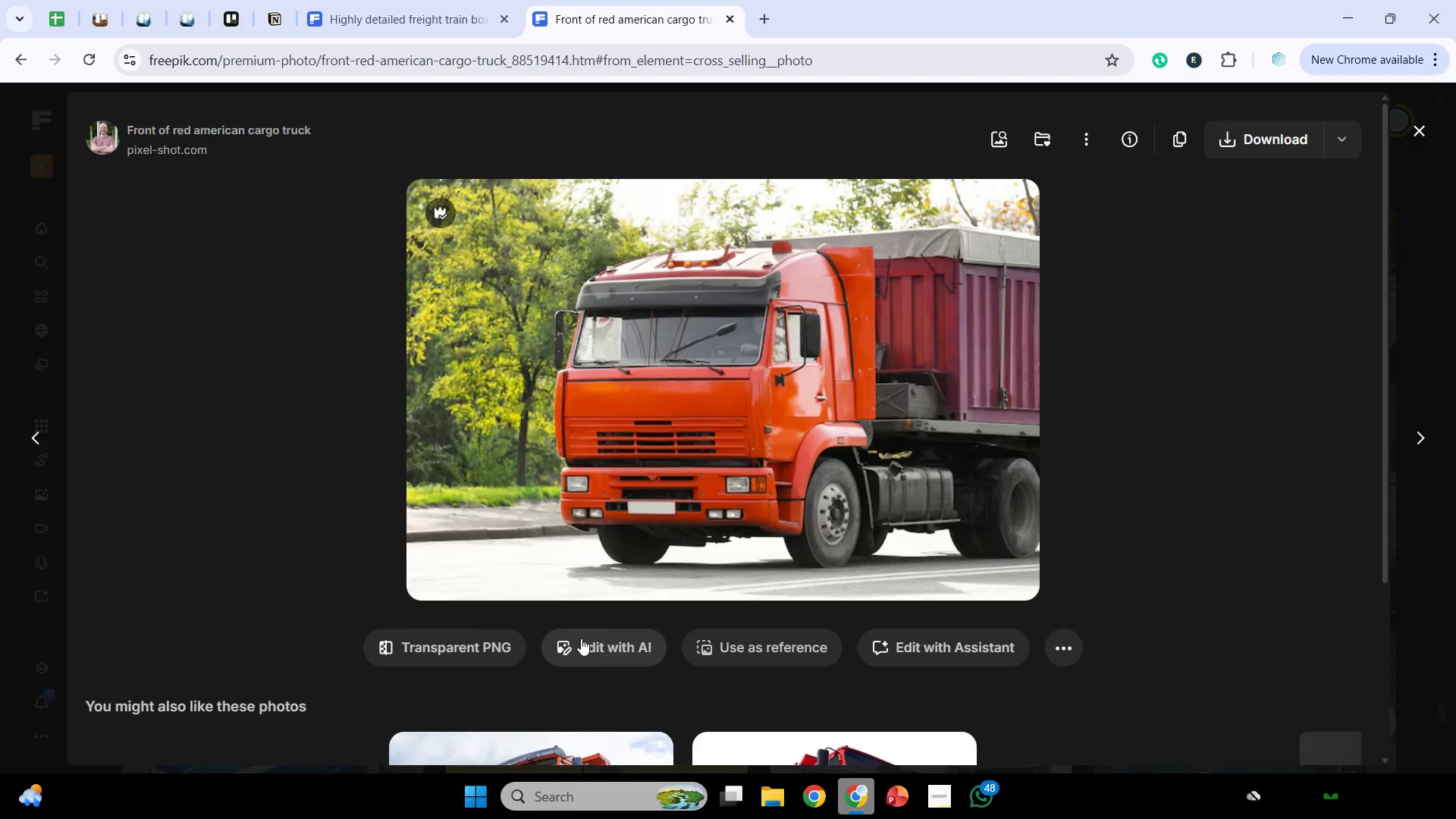 
left_click([458, 657])
 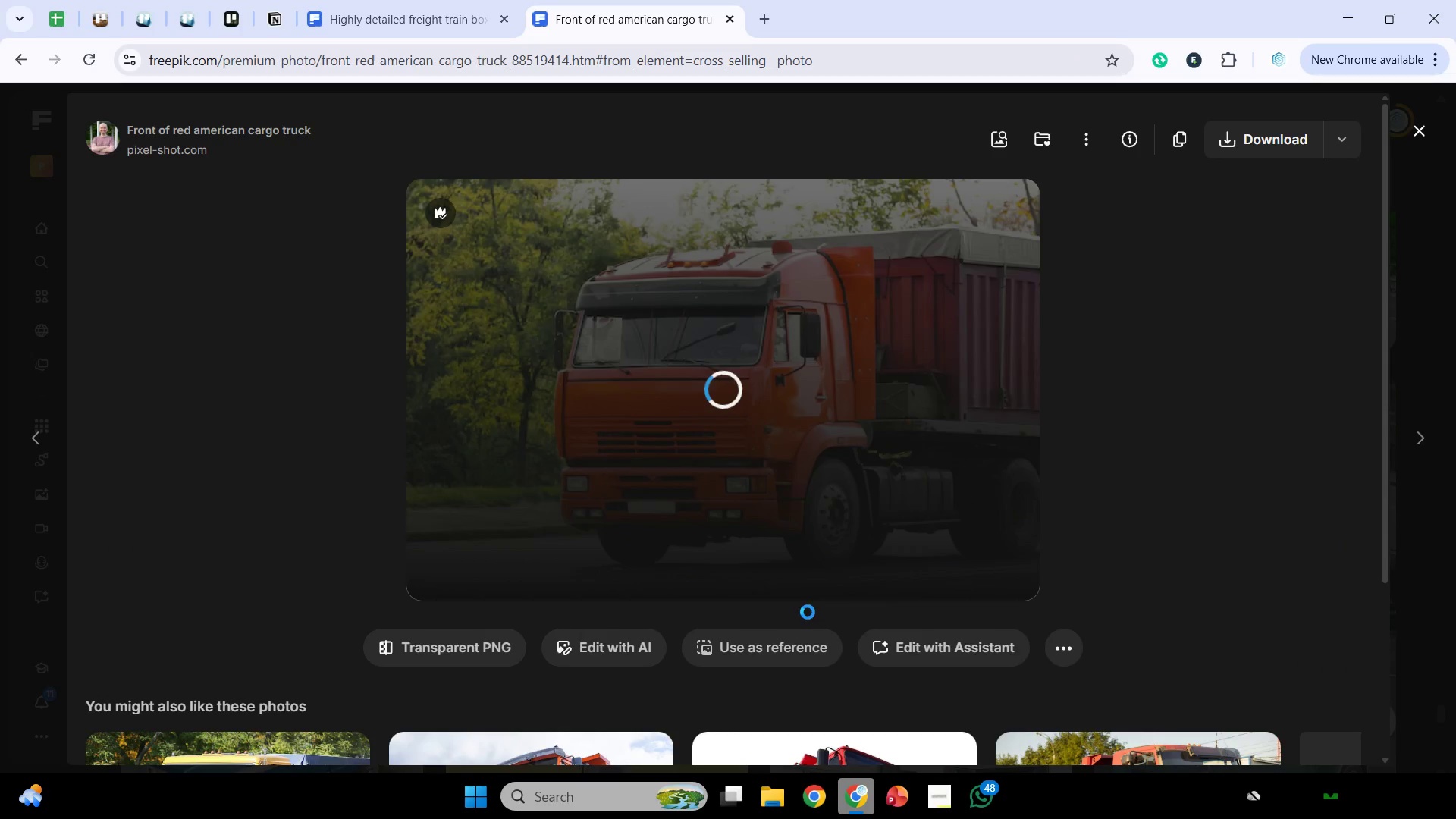 
scroll: coordinate [836, 605], scroll_direction: down, amount: 5.0
 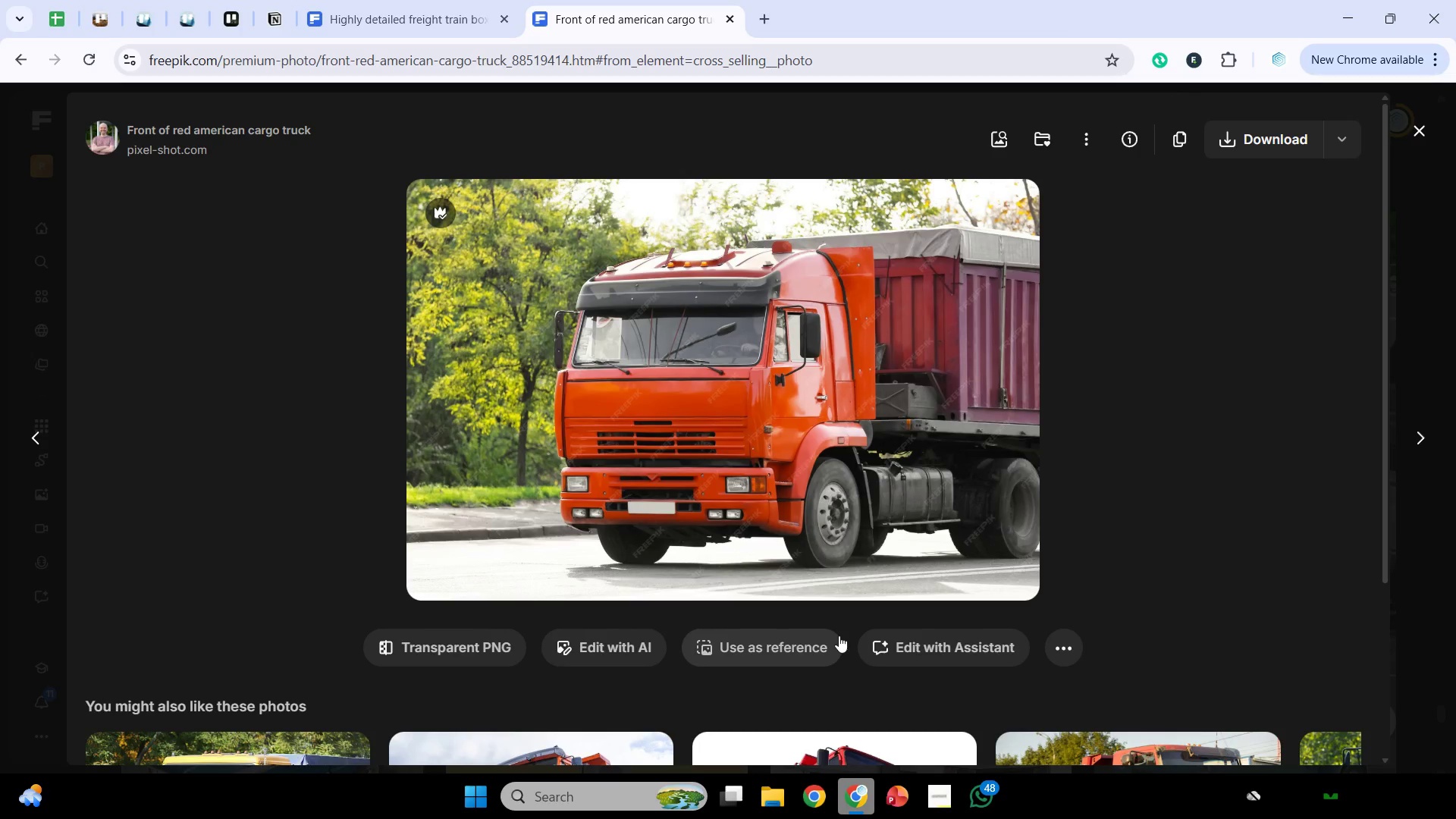 
wait(9.33)
 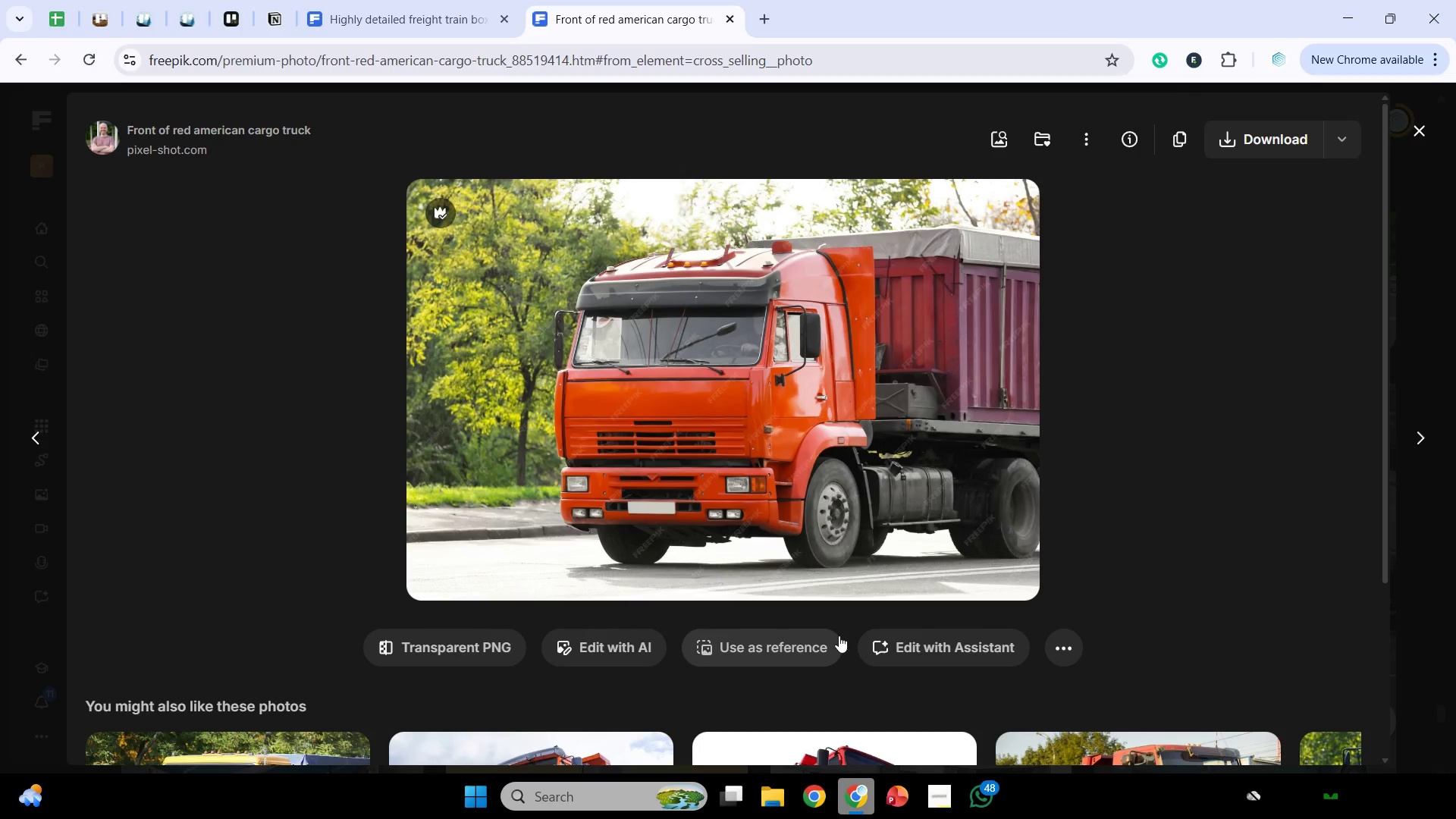 
left_click([470, 648])
 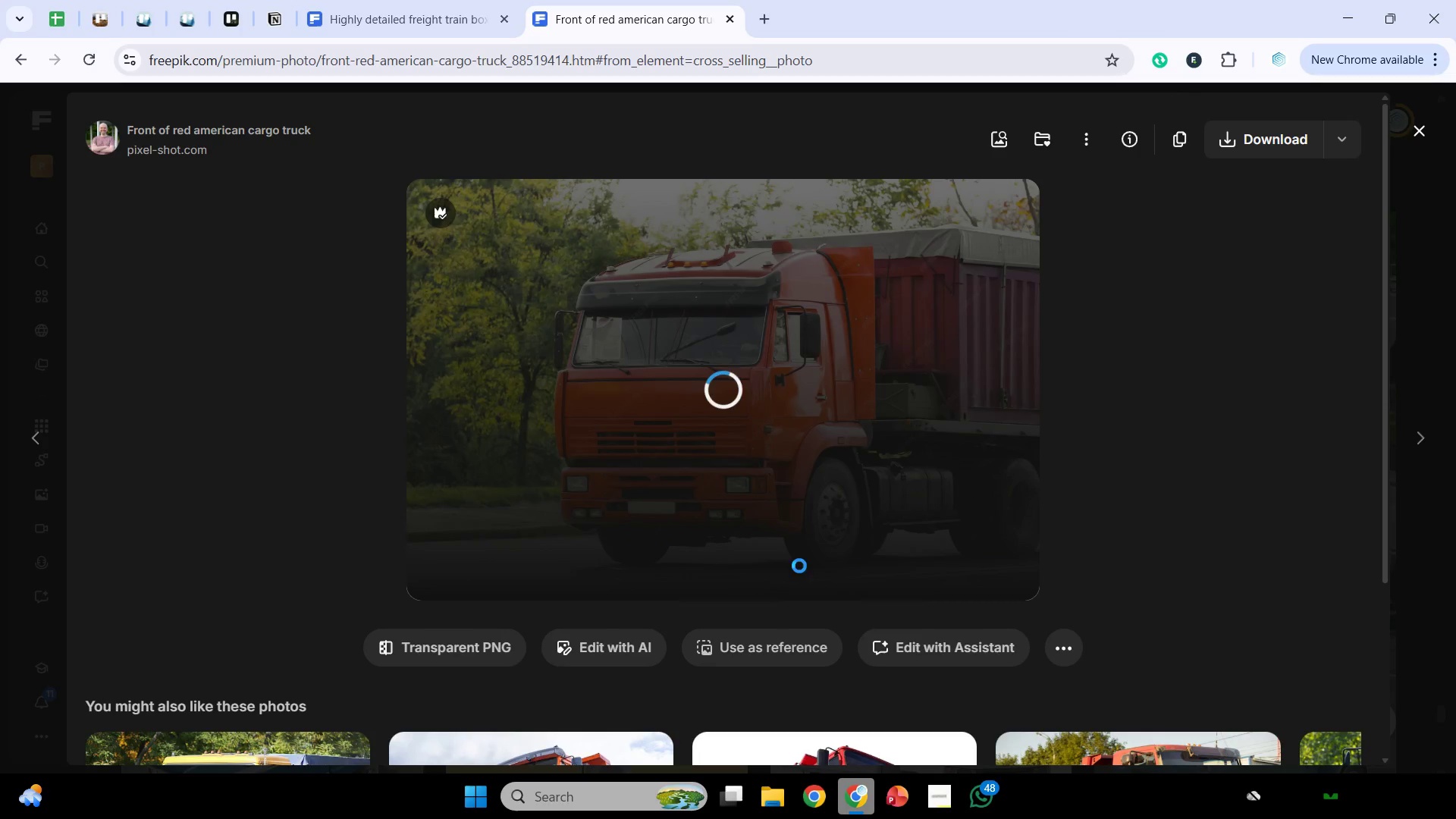 
scroll: coordinate [1012, 522], scroll_direction: down, amount: 4.0
 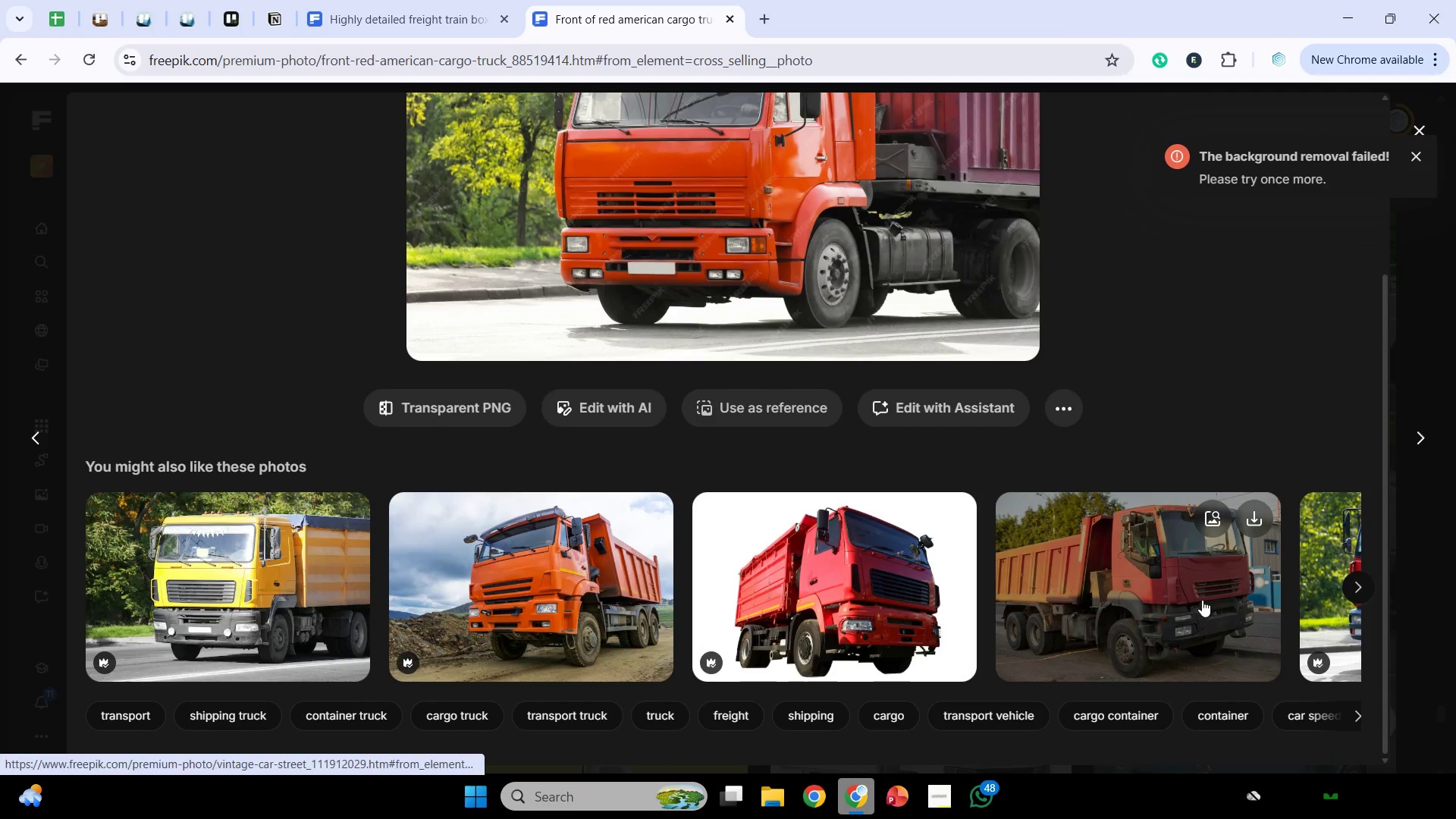 
scroll: coordinate [1202, 600], scroll_direction: up, amount: 4.0
 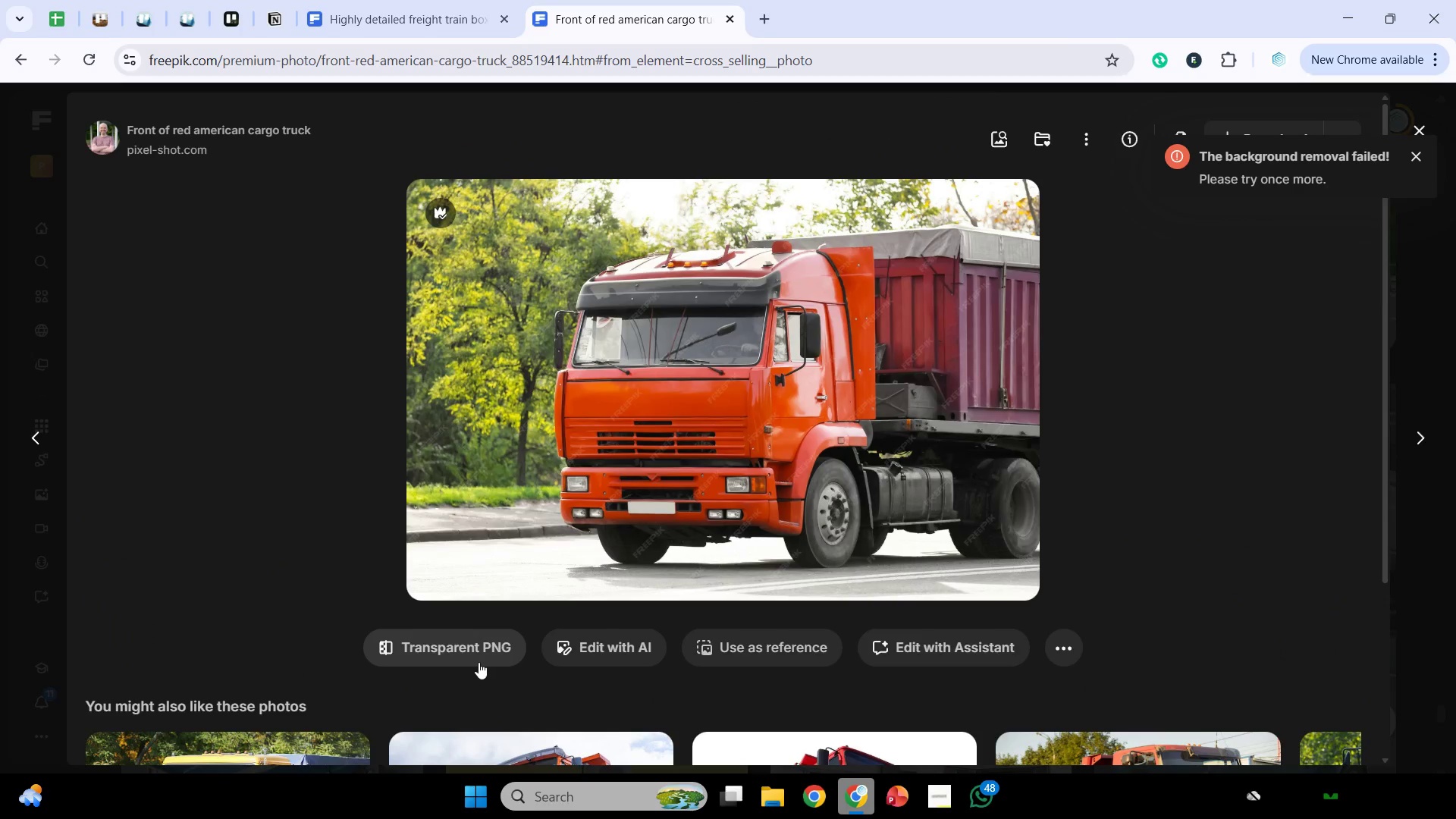 
left_click([479, 660])
 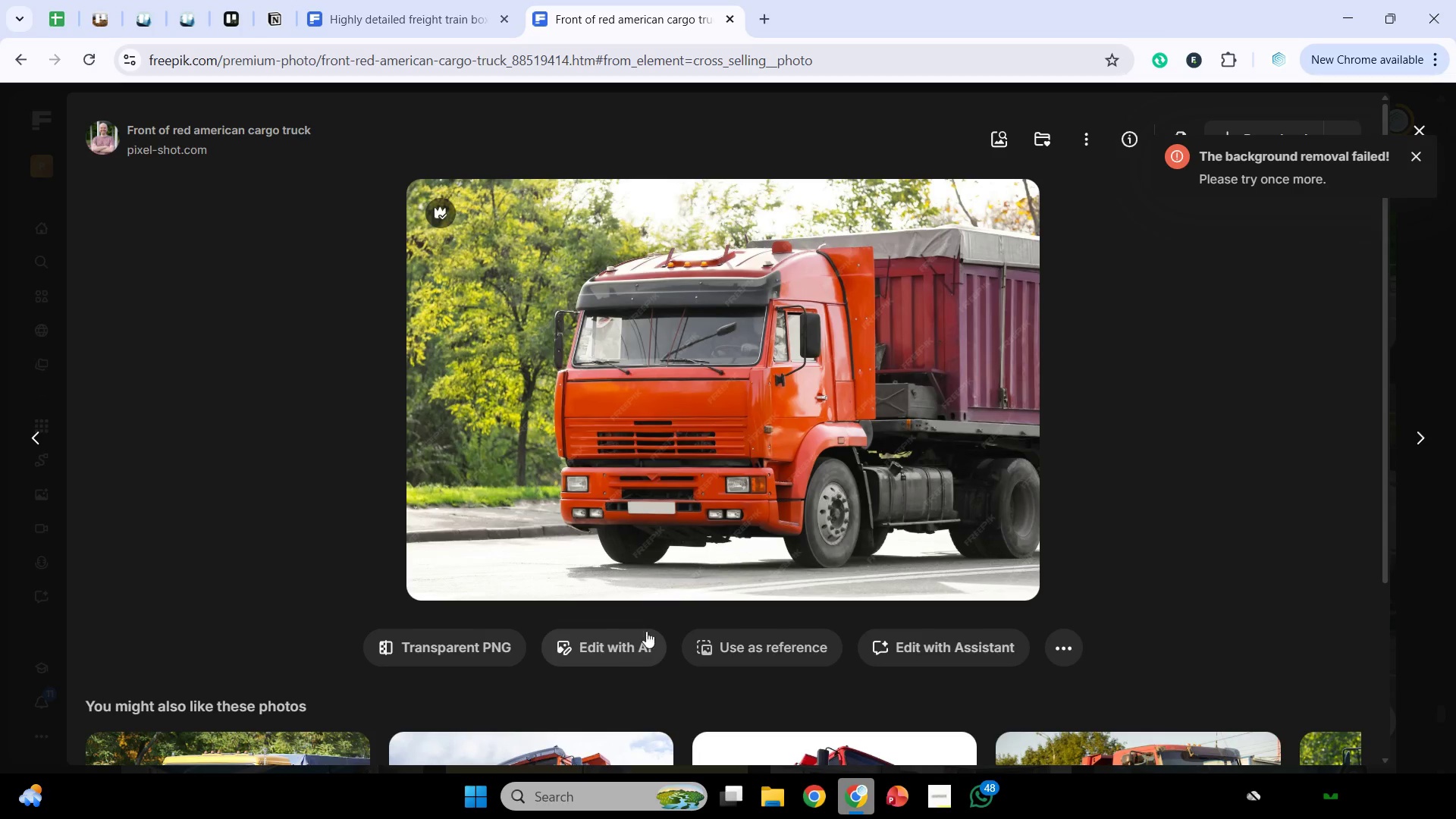 
scroll: coordinate [979, 642], scroll_direction: down, amount: 3.0
 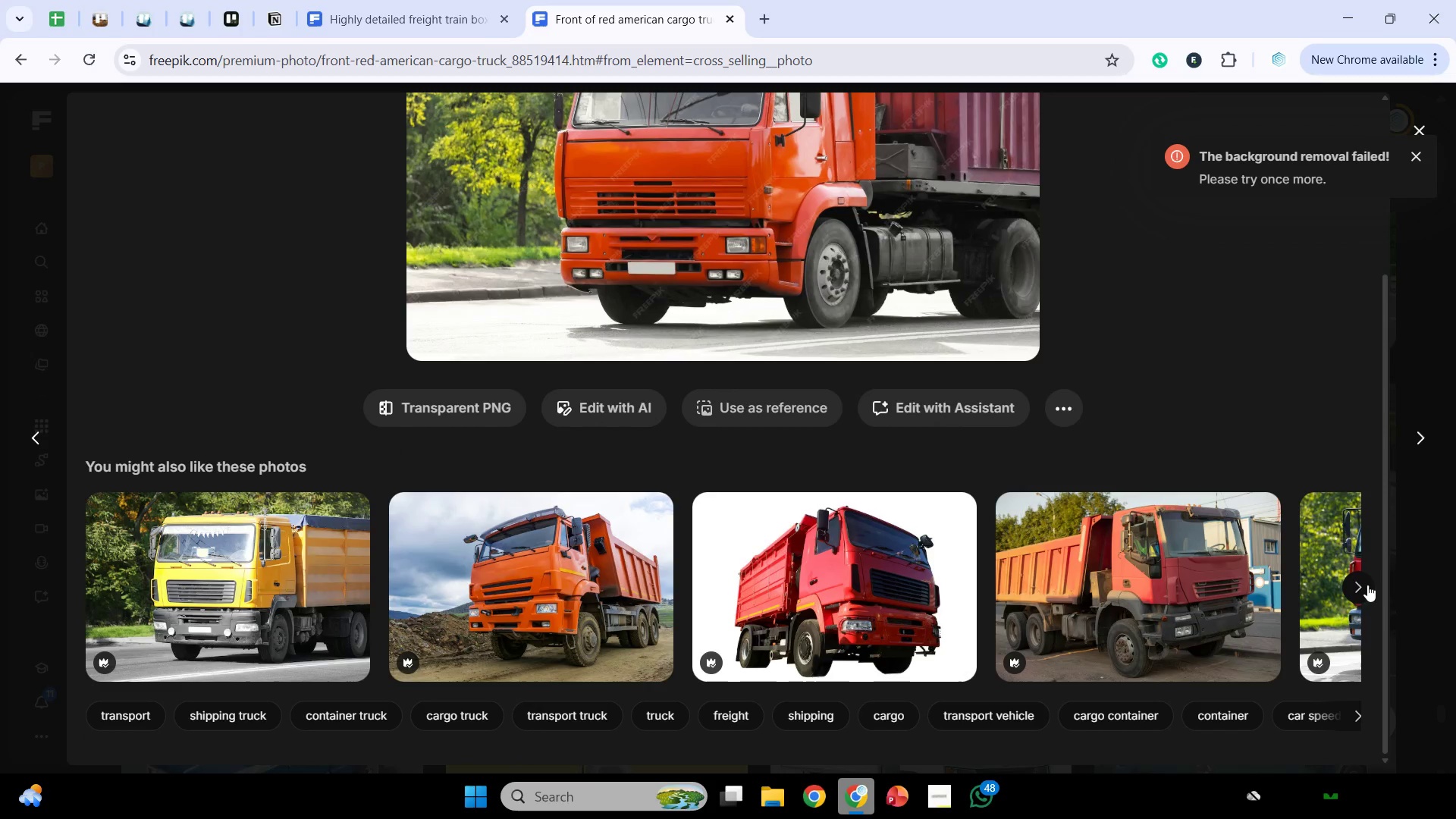 
left_click([1367, 585])
 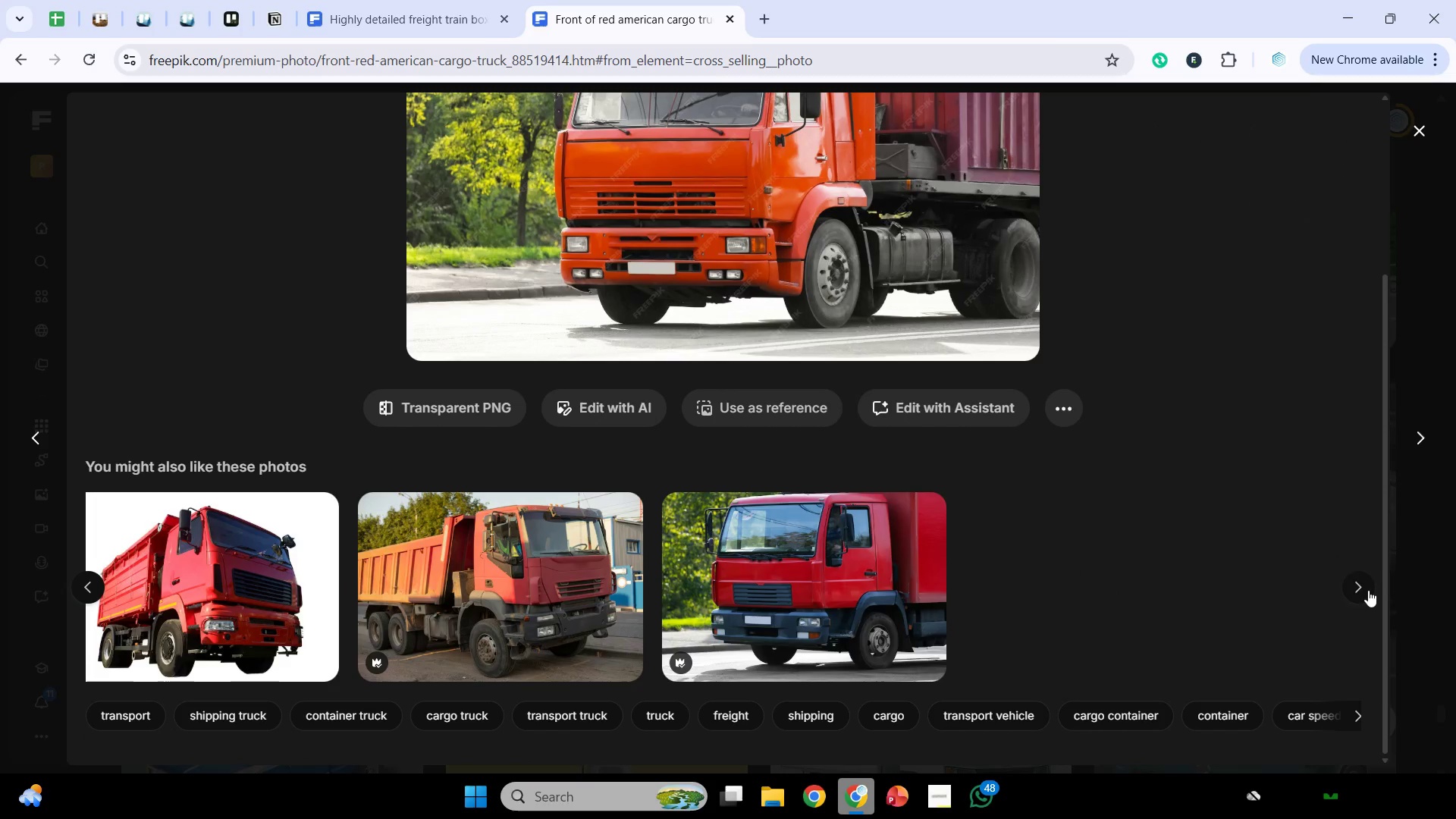 
left_click([1366, 588])
 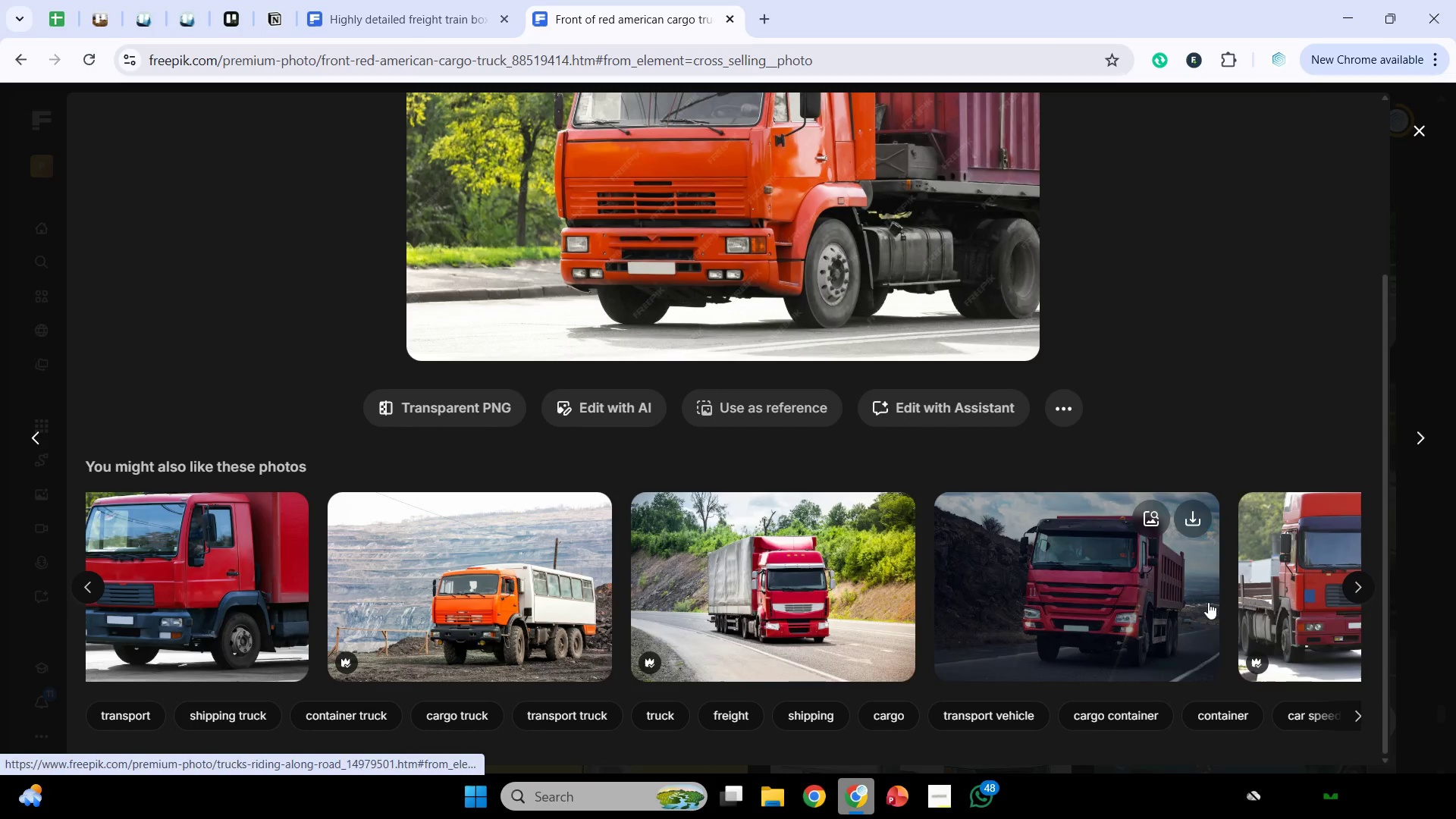 
left_click([1360, 583])
 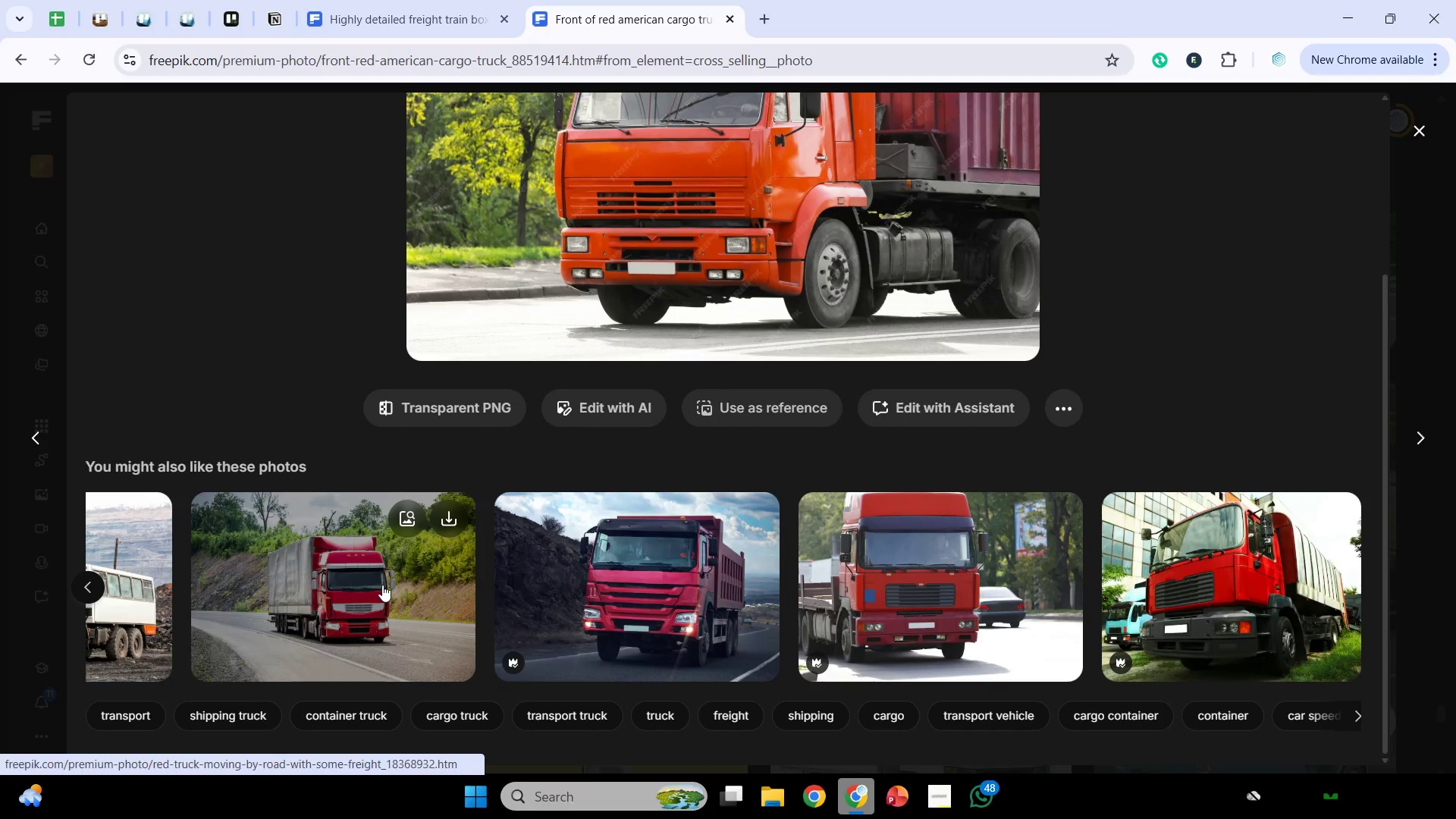 
double_click([382, 585])
 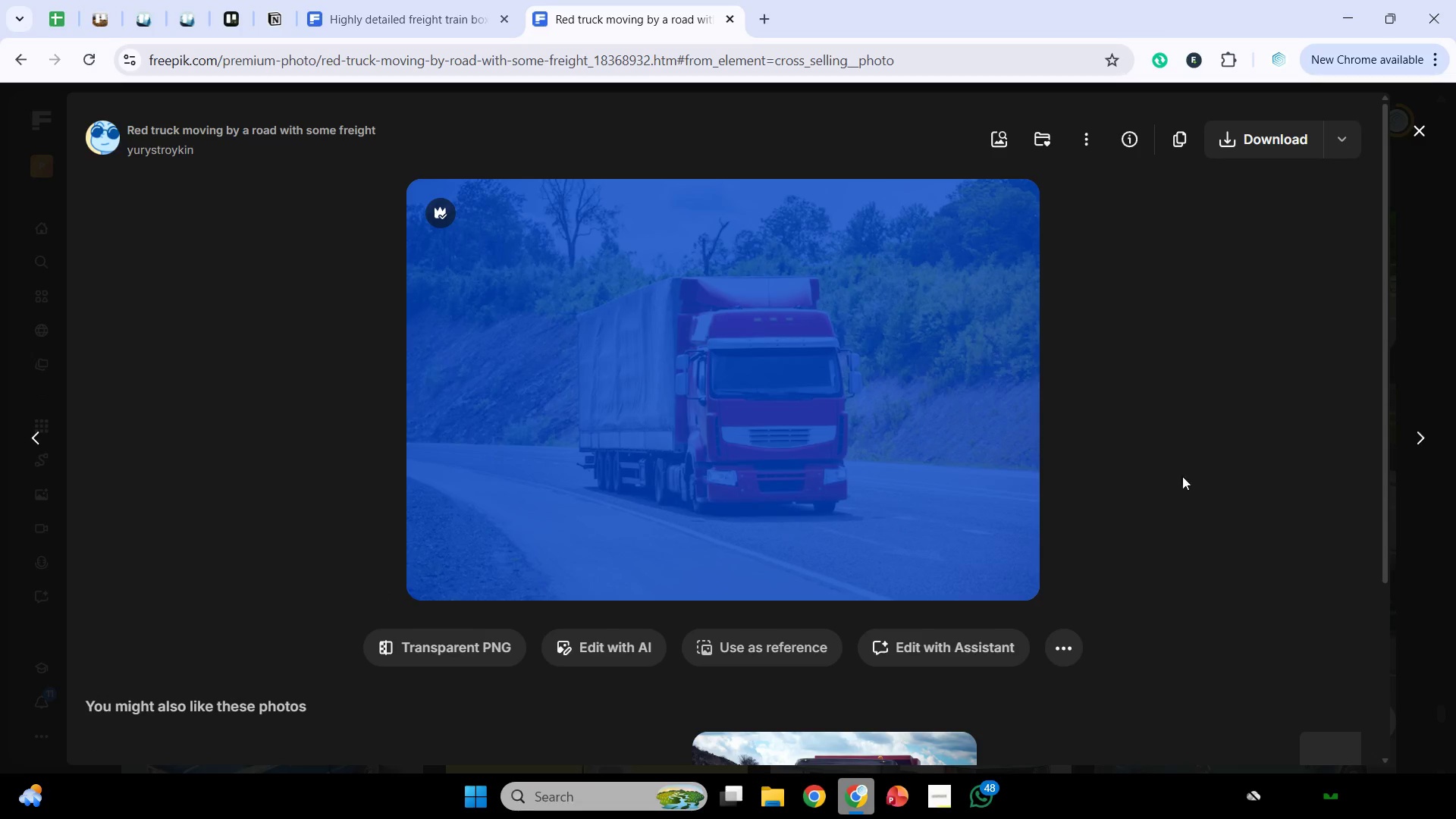 
left_click([1216, 468])
 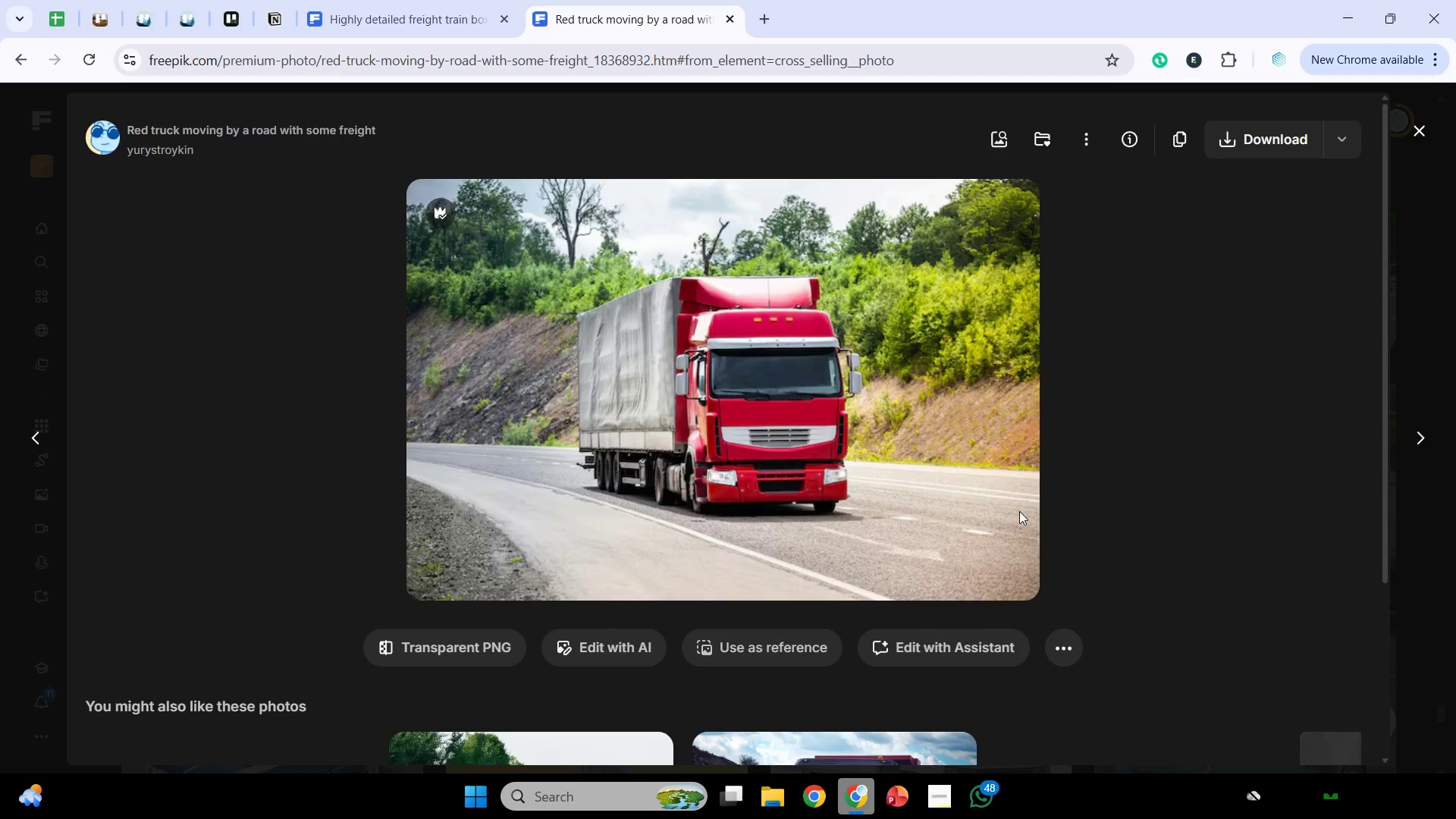 
scroll: coordinate [1018, 516], scroll_direction: down, amount: 3.0
 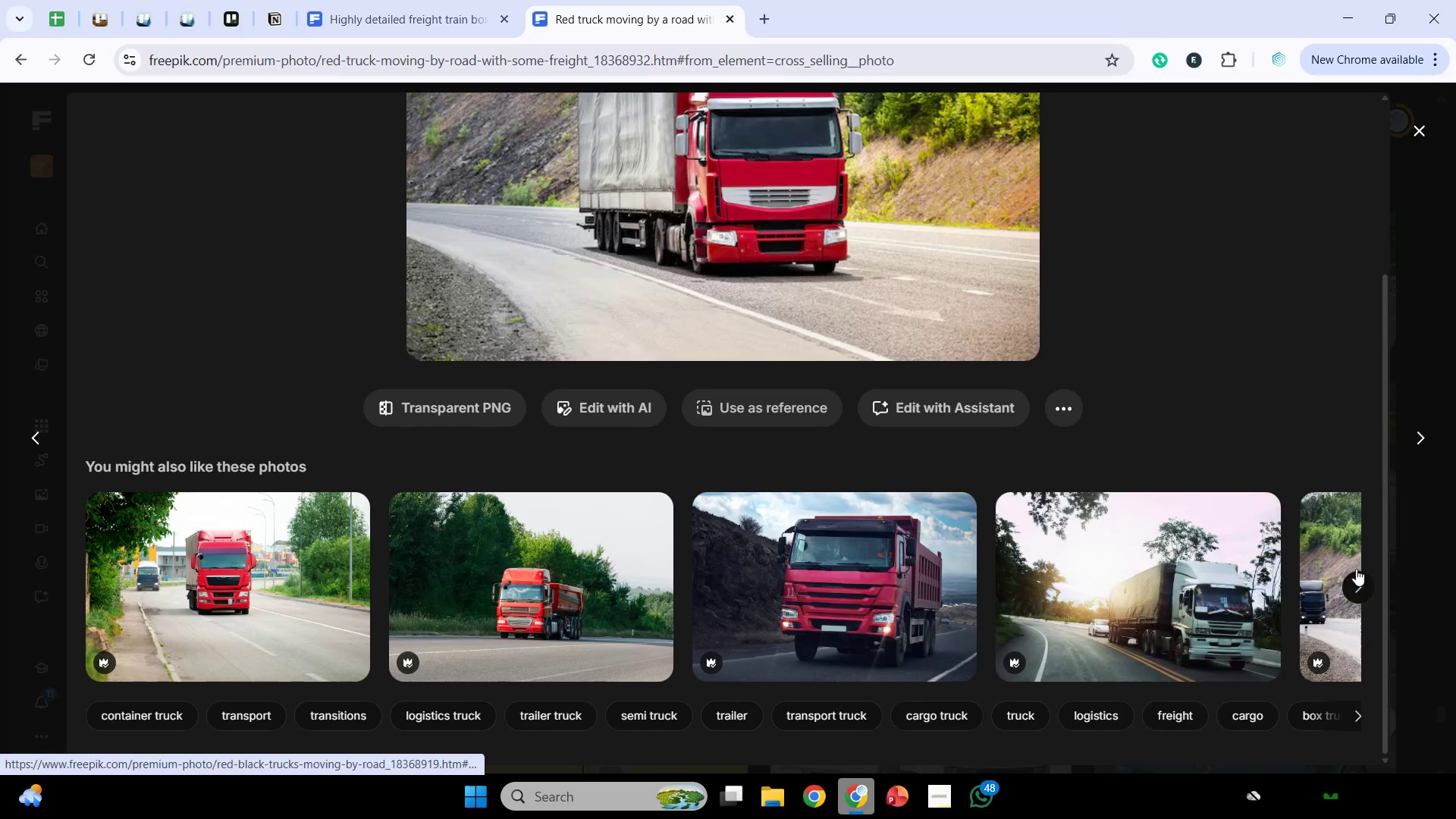 
left_click([1361, 579])
 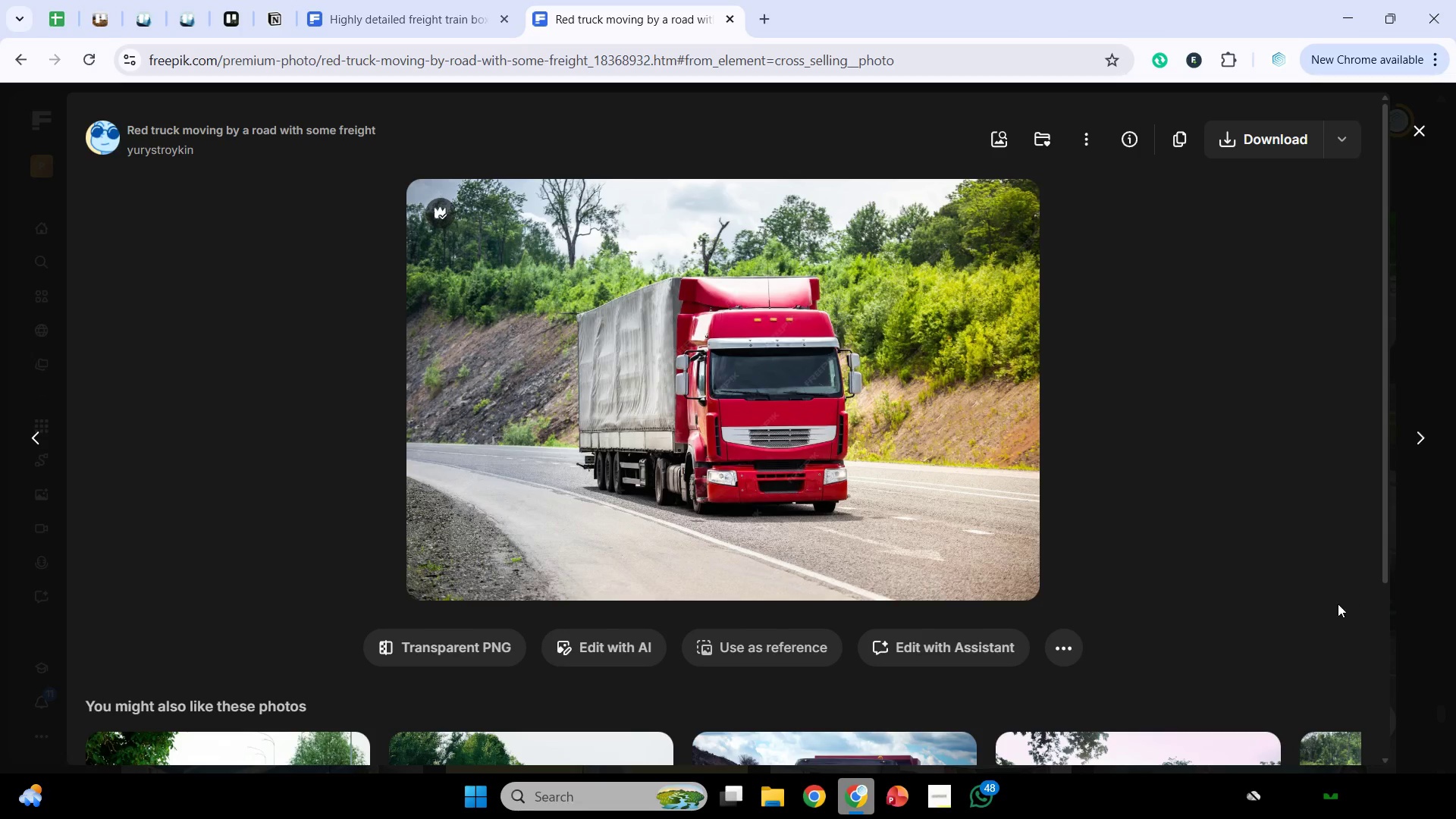 
scroll: coordinate [1337, 607], scroll_direction: down, amount: 4.0
 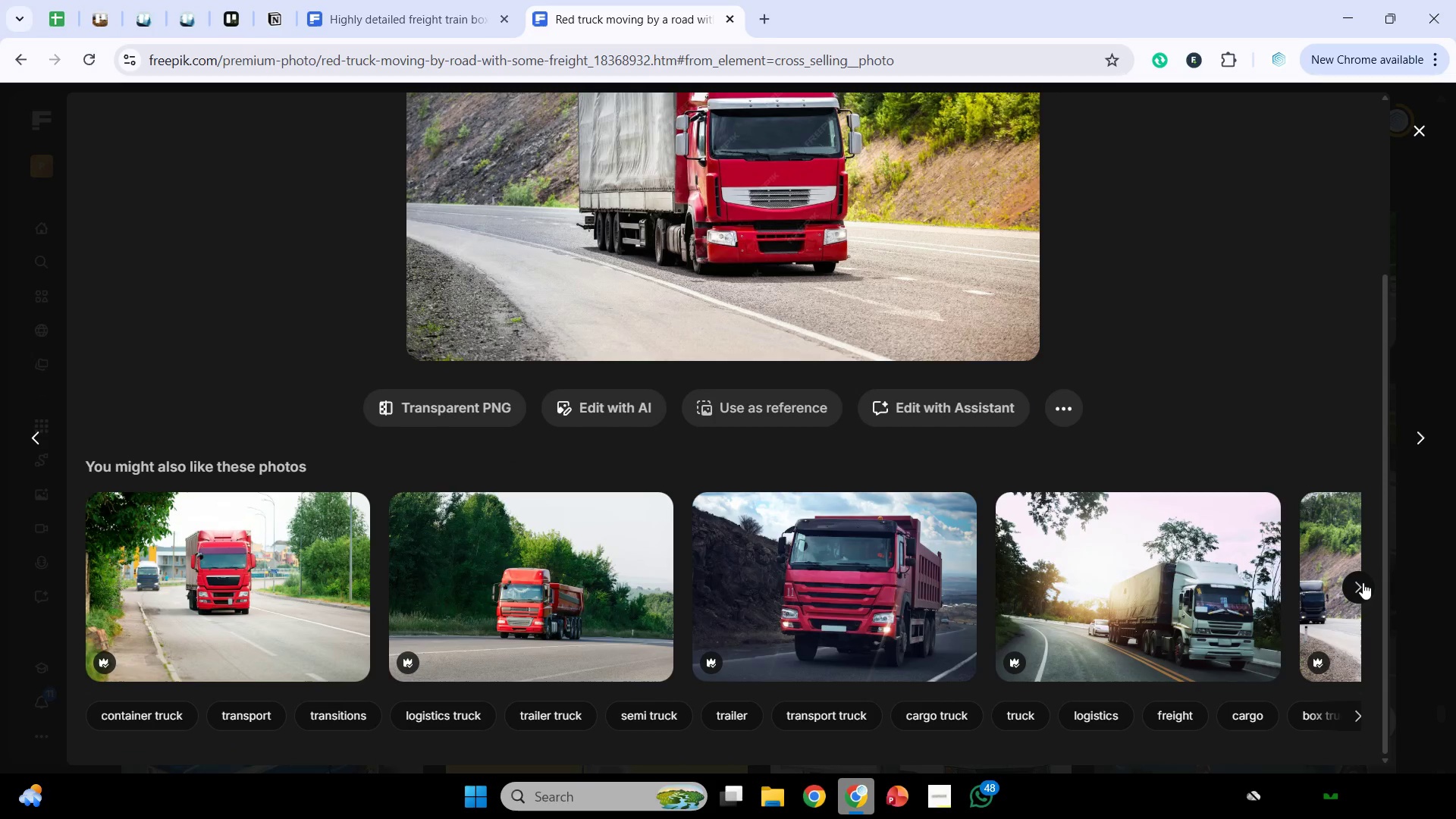 
left_click([1361, 582])
 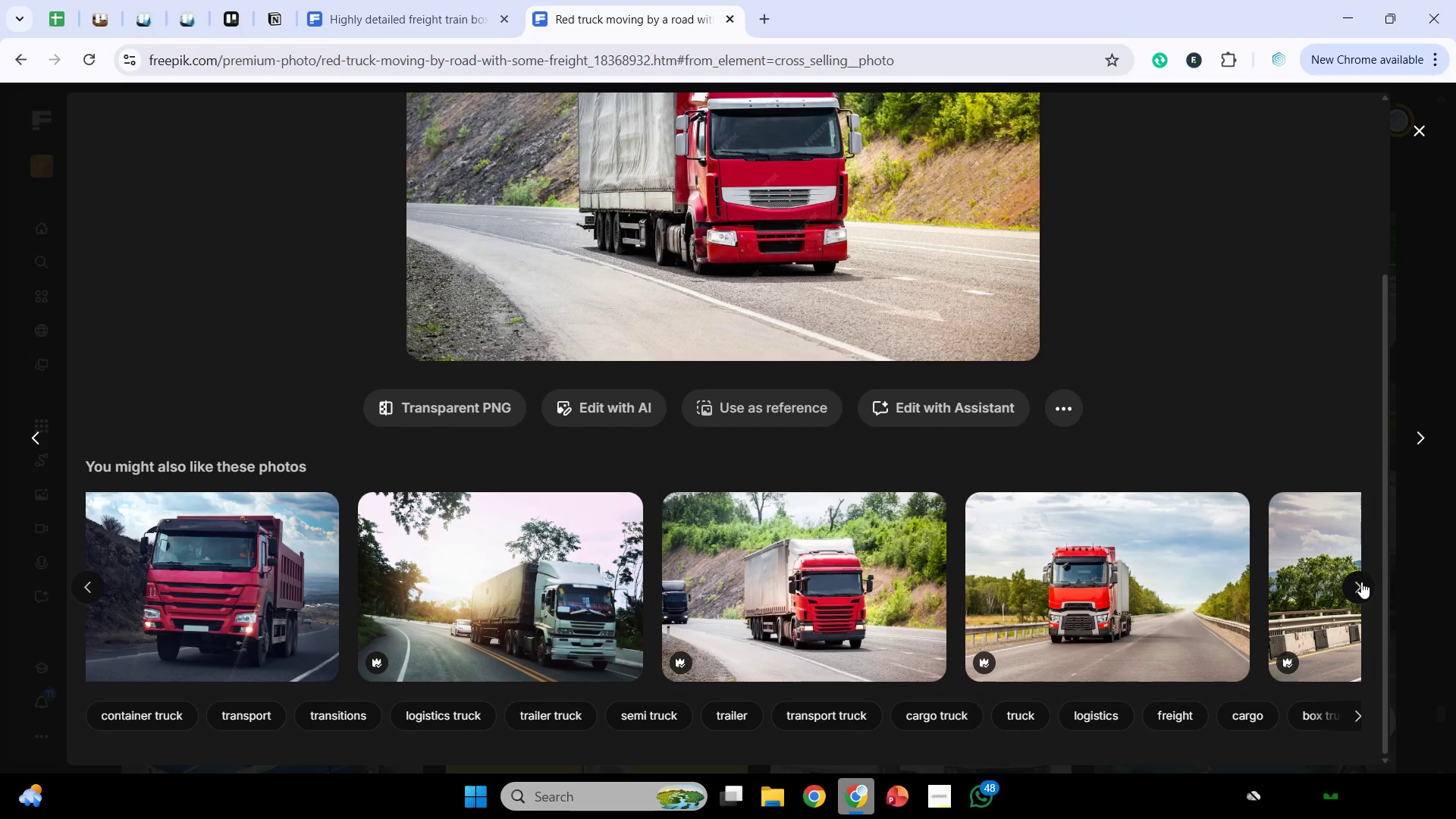 
left_click([1361, 582])
 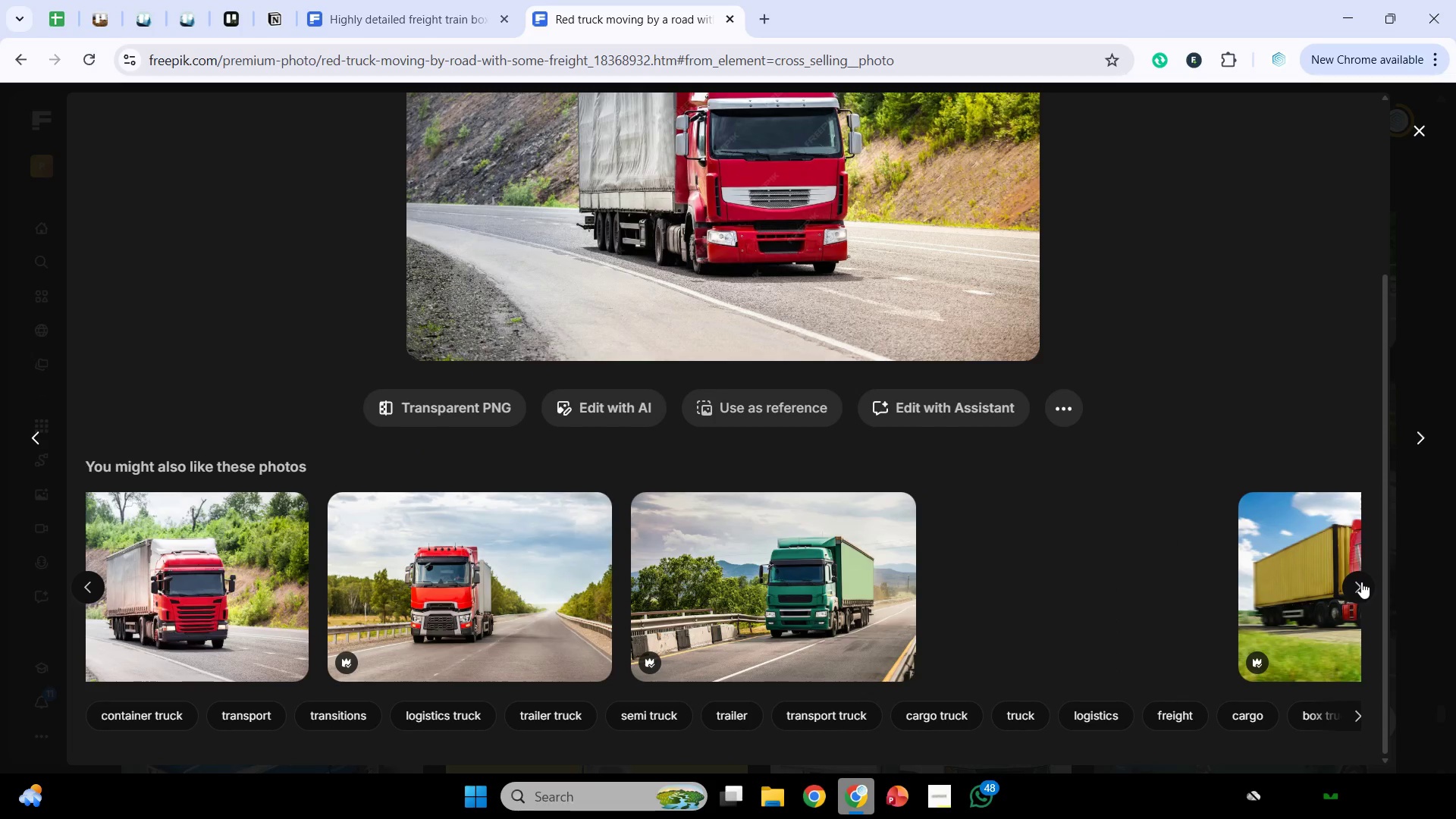 
left_click([1361, 582])
 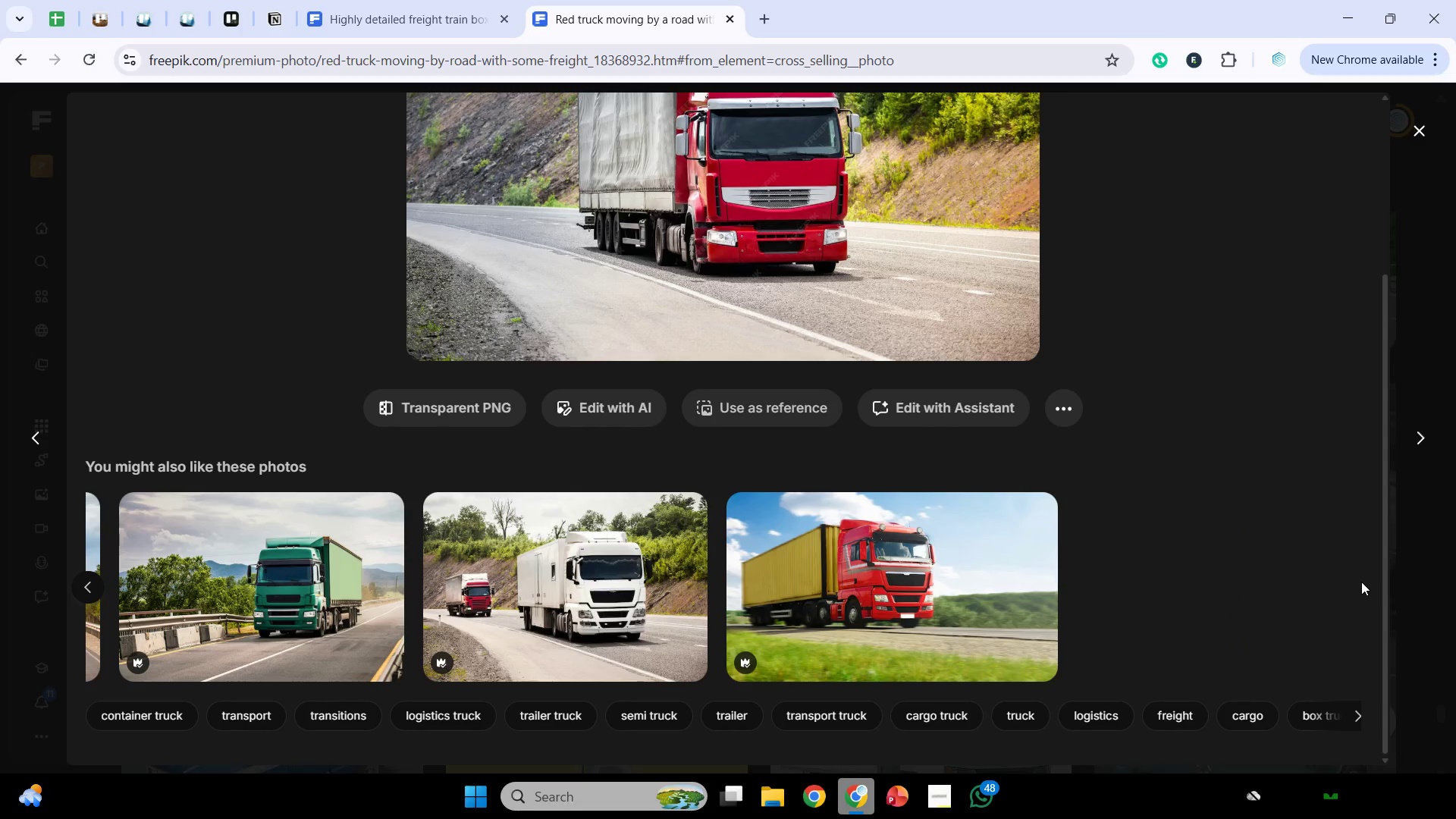 
scroll: coordinate [1361, 582], scroll_direction: down, amount: 3.0
 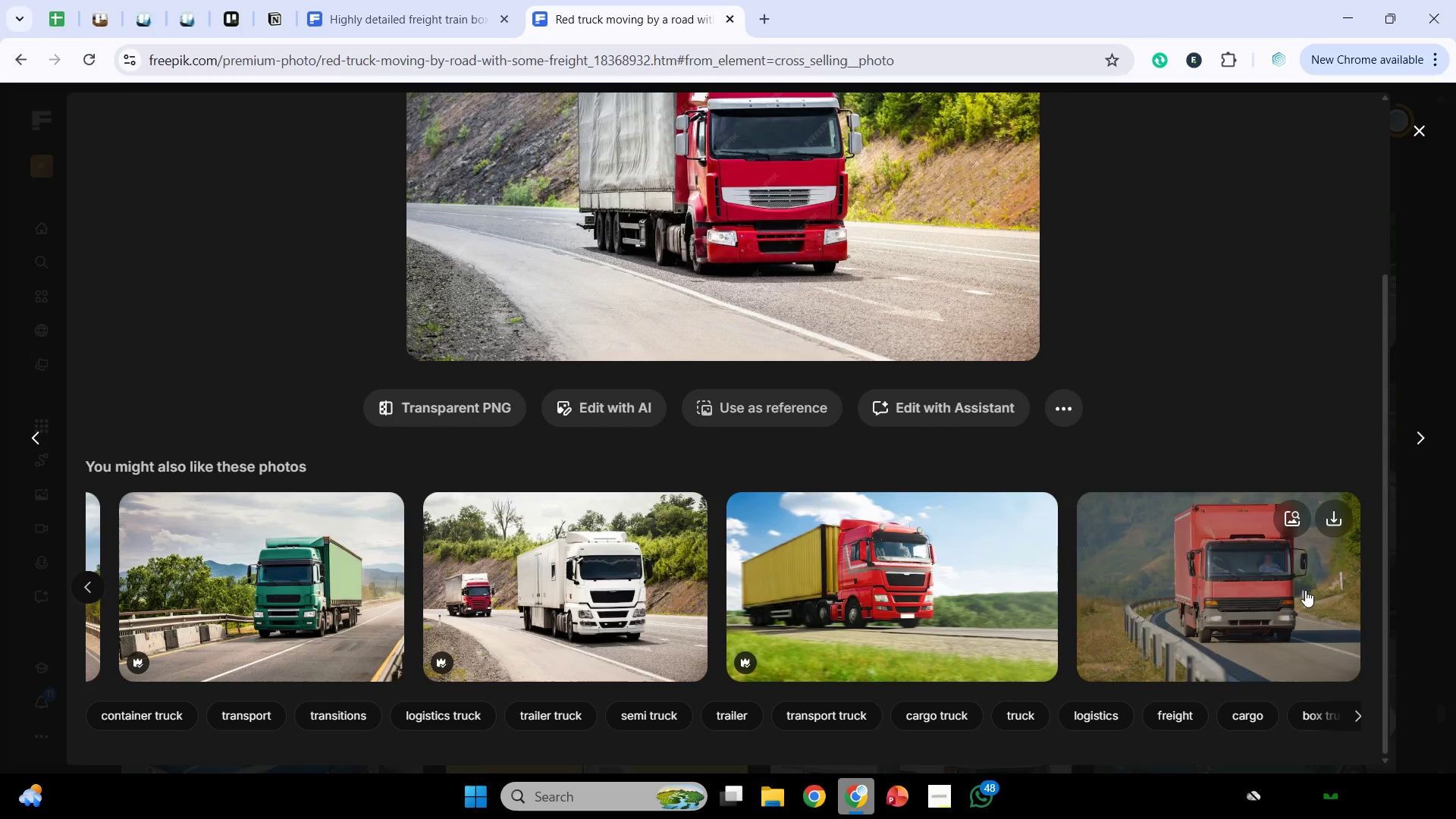 
left_click([1455, 573])
 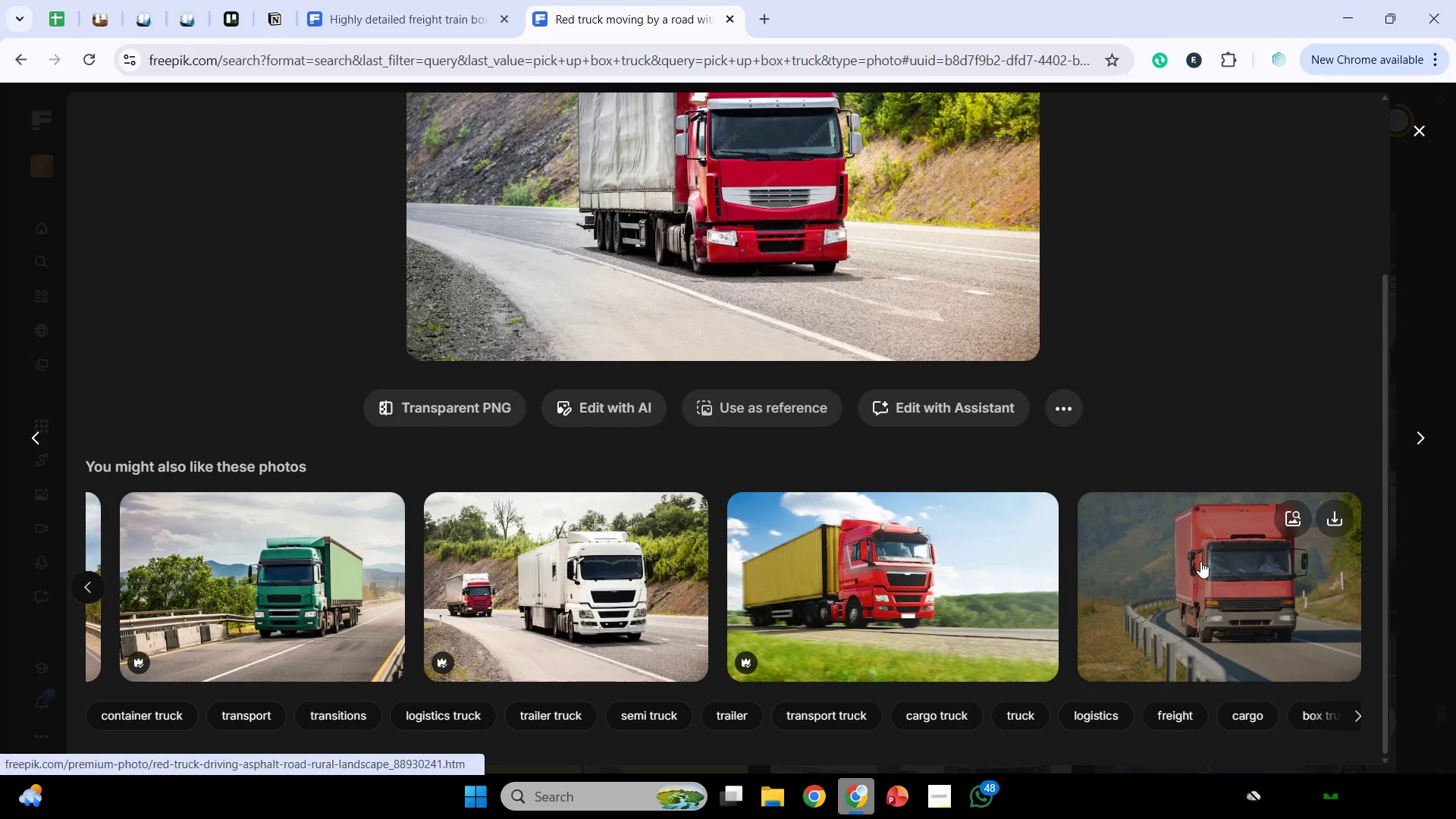 
scroll: coordinate [1200, 561], scroll_direction: down, amount: 7.0
 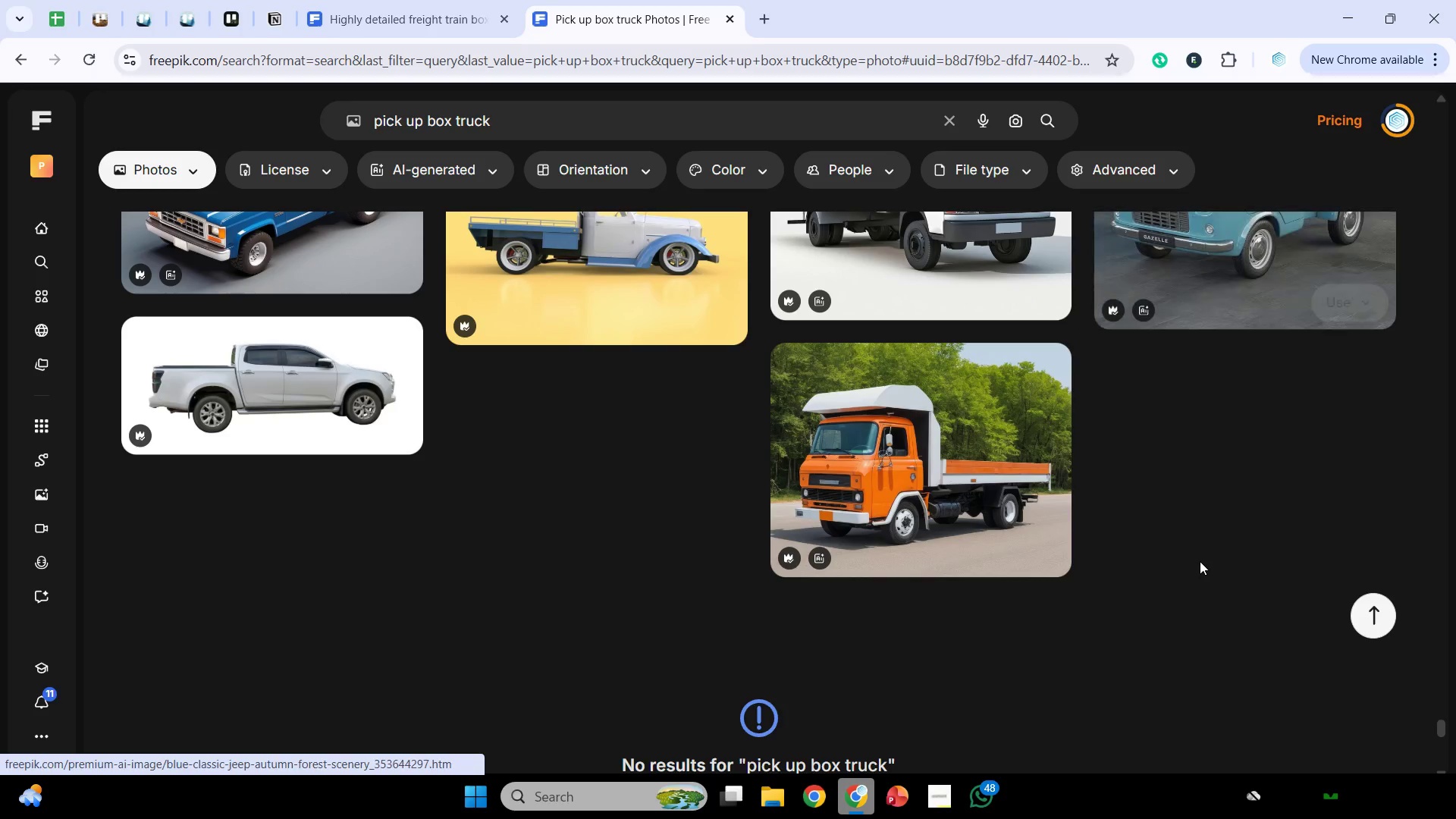 
scroll: coordinate [952, 567], scroll_direction: up, amount: 4.0
 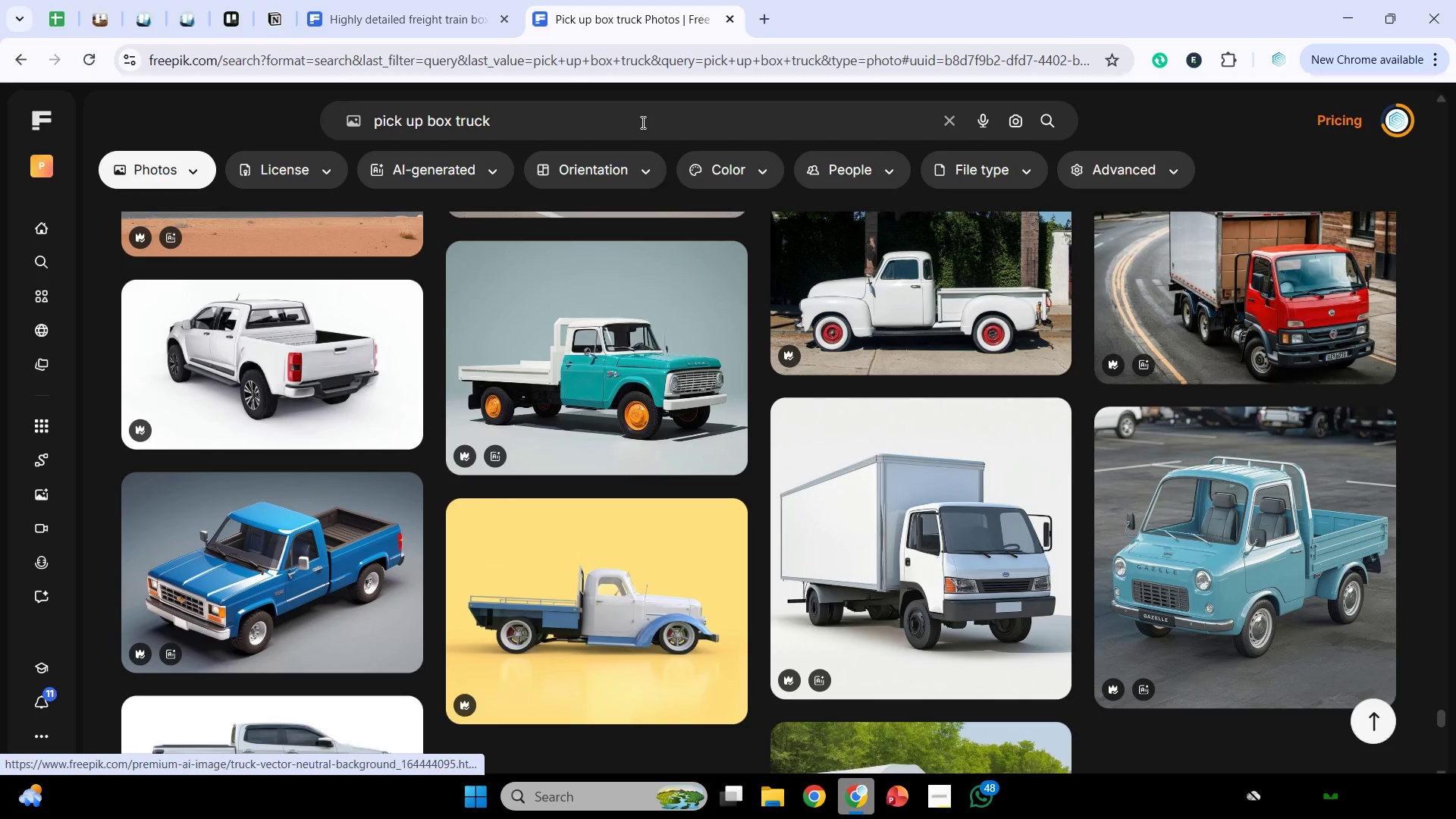 
left_click([641, 121])
 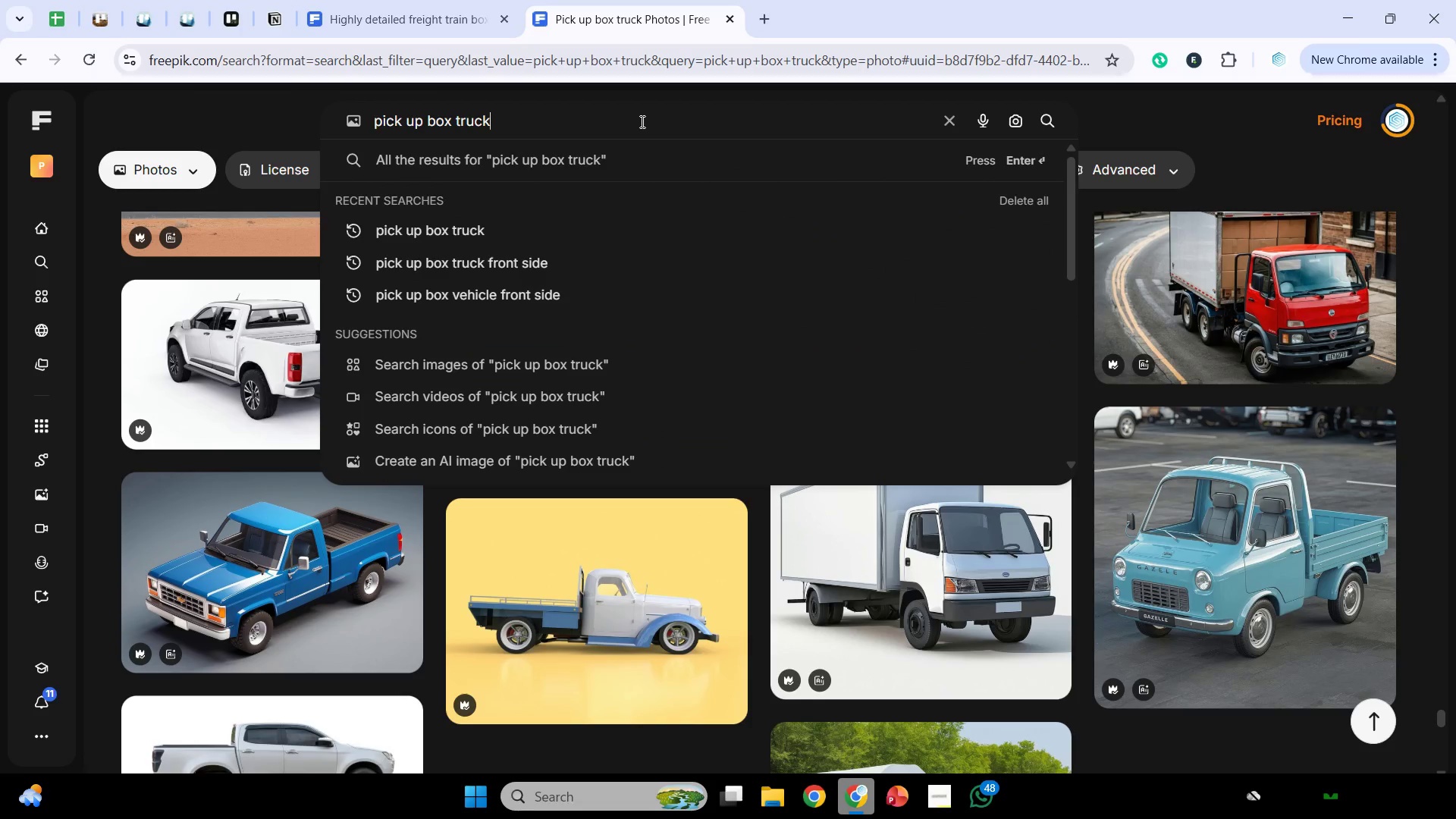 
type( front s)
key(Backspace)
type(sides)
 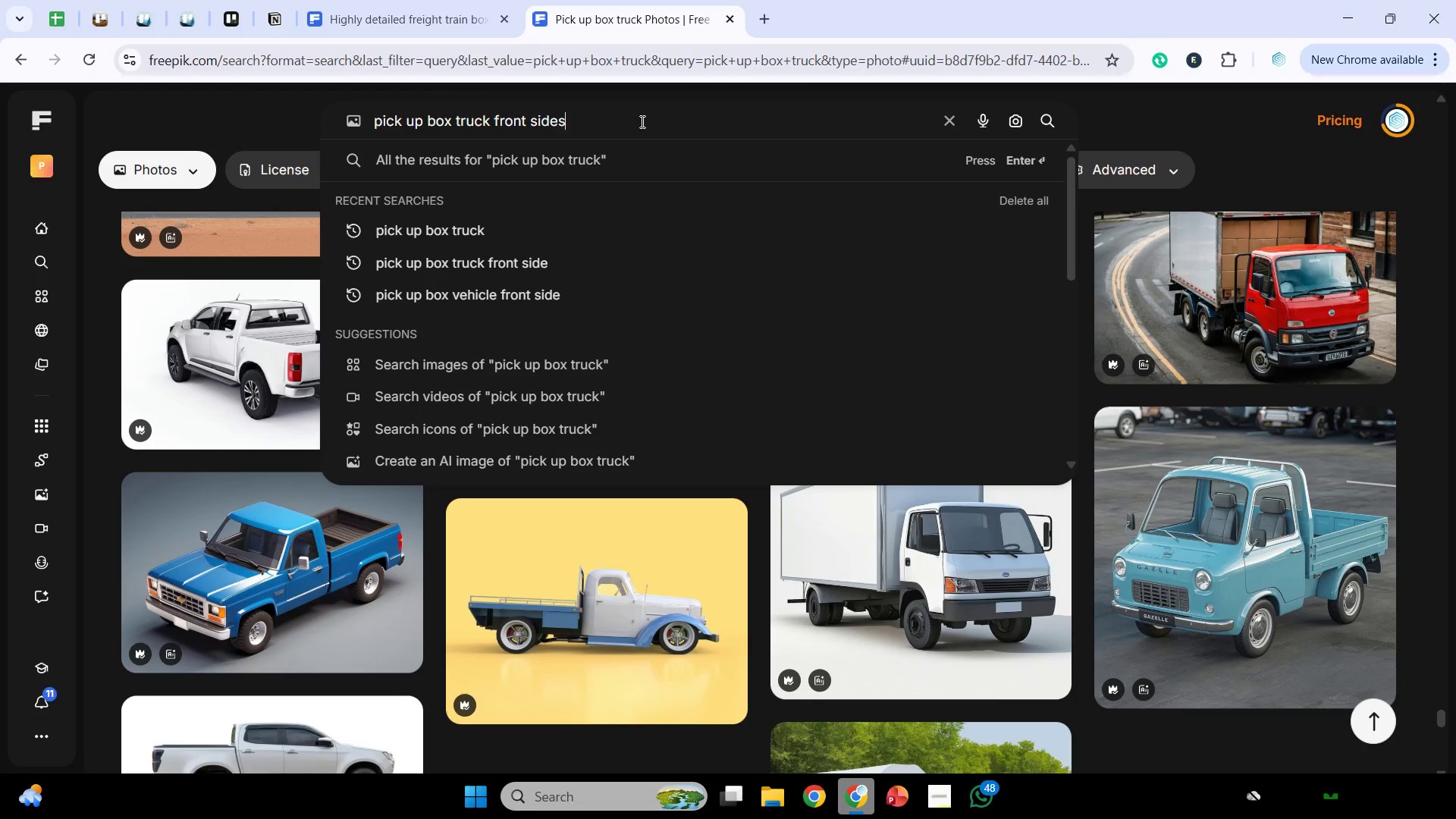 
key(Enter)
 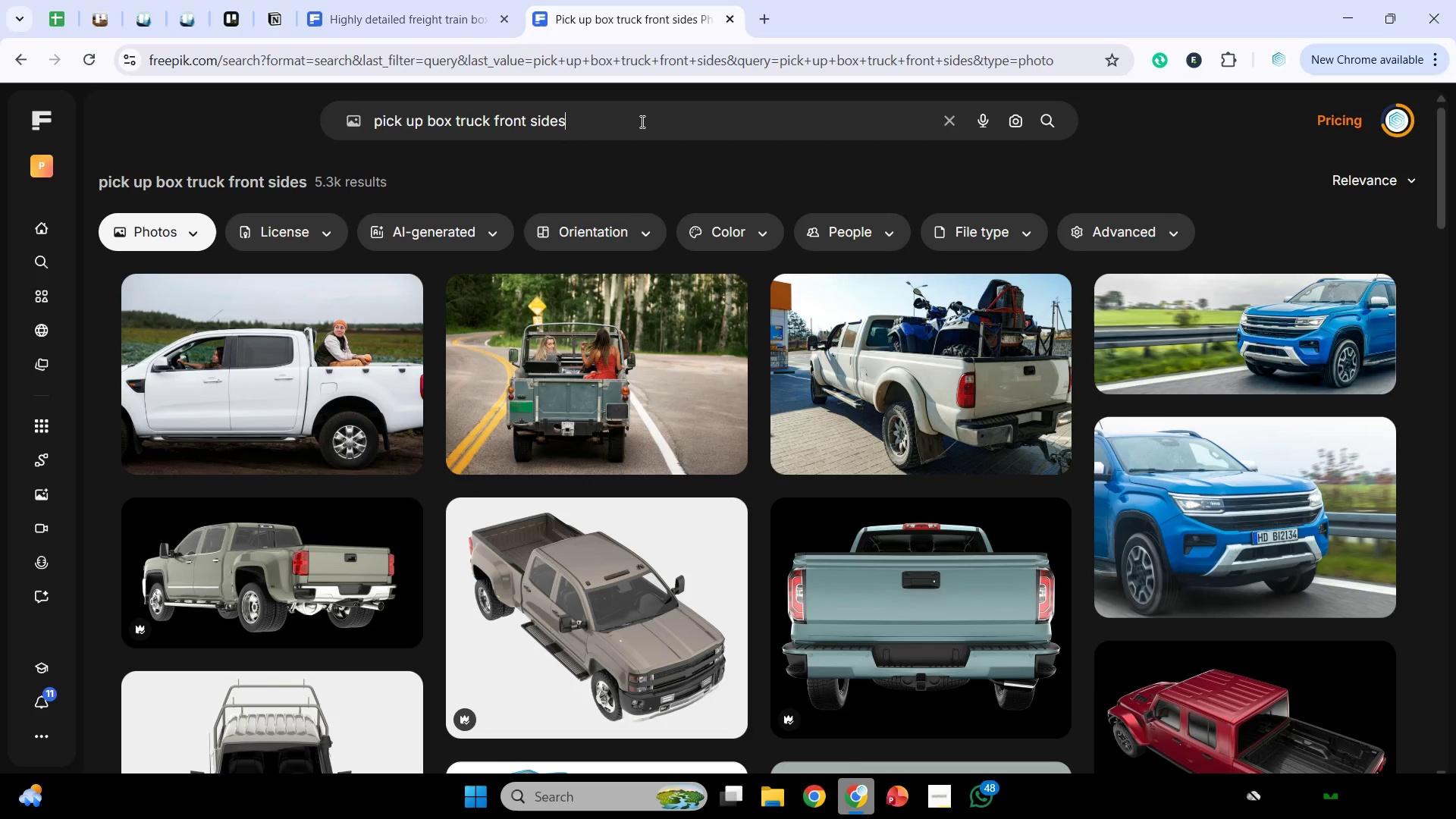 
wait(6.72)
 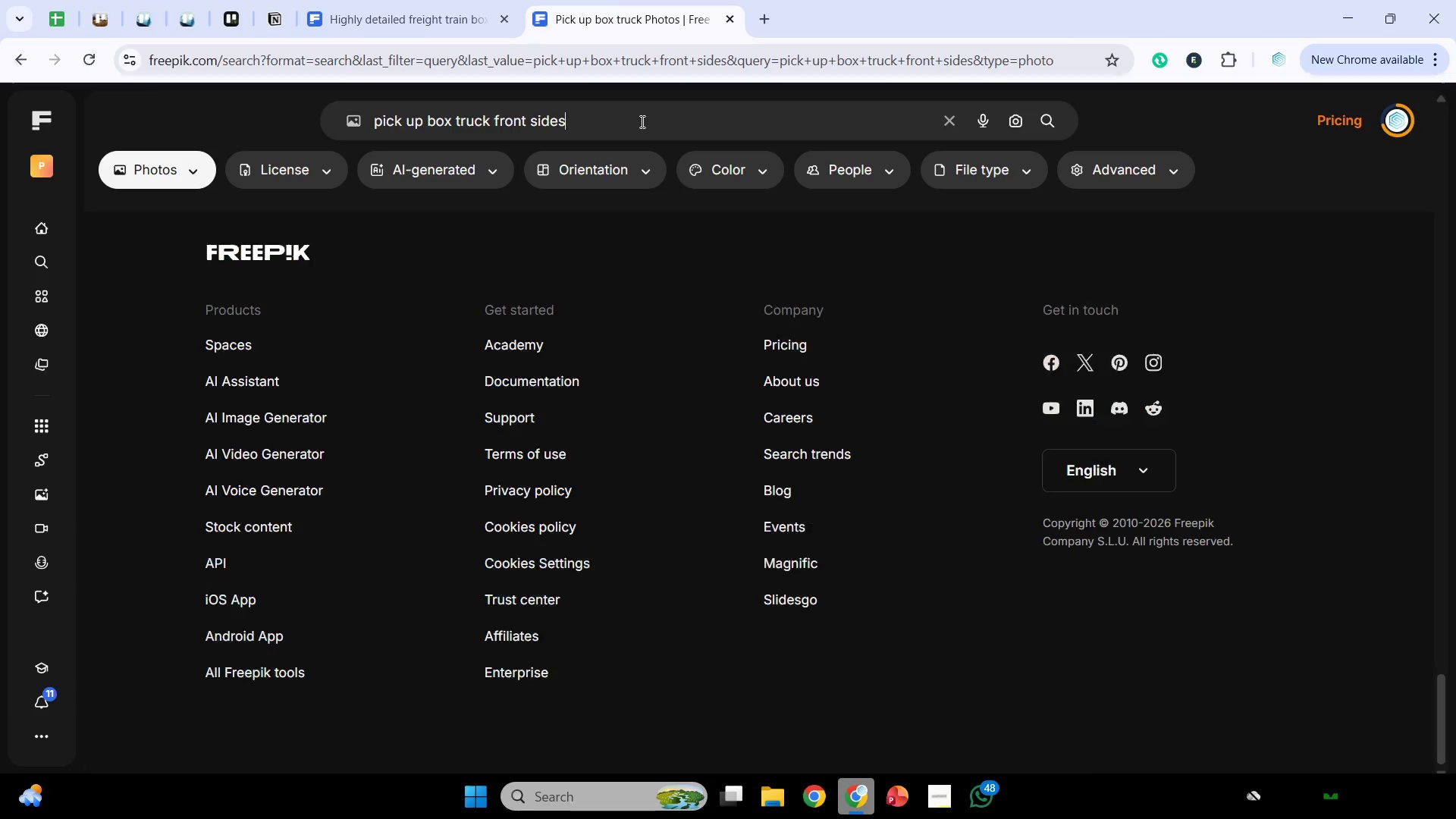 
scroll: coordinate [799, 358], scroll_direction: down, amount: 13.0
 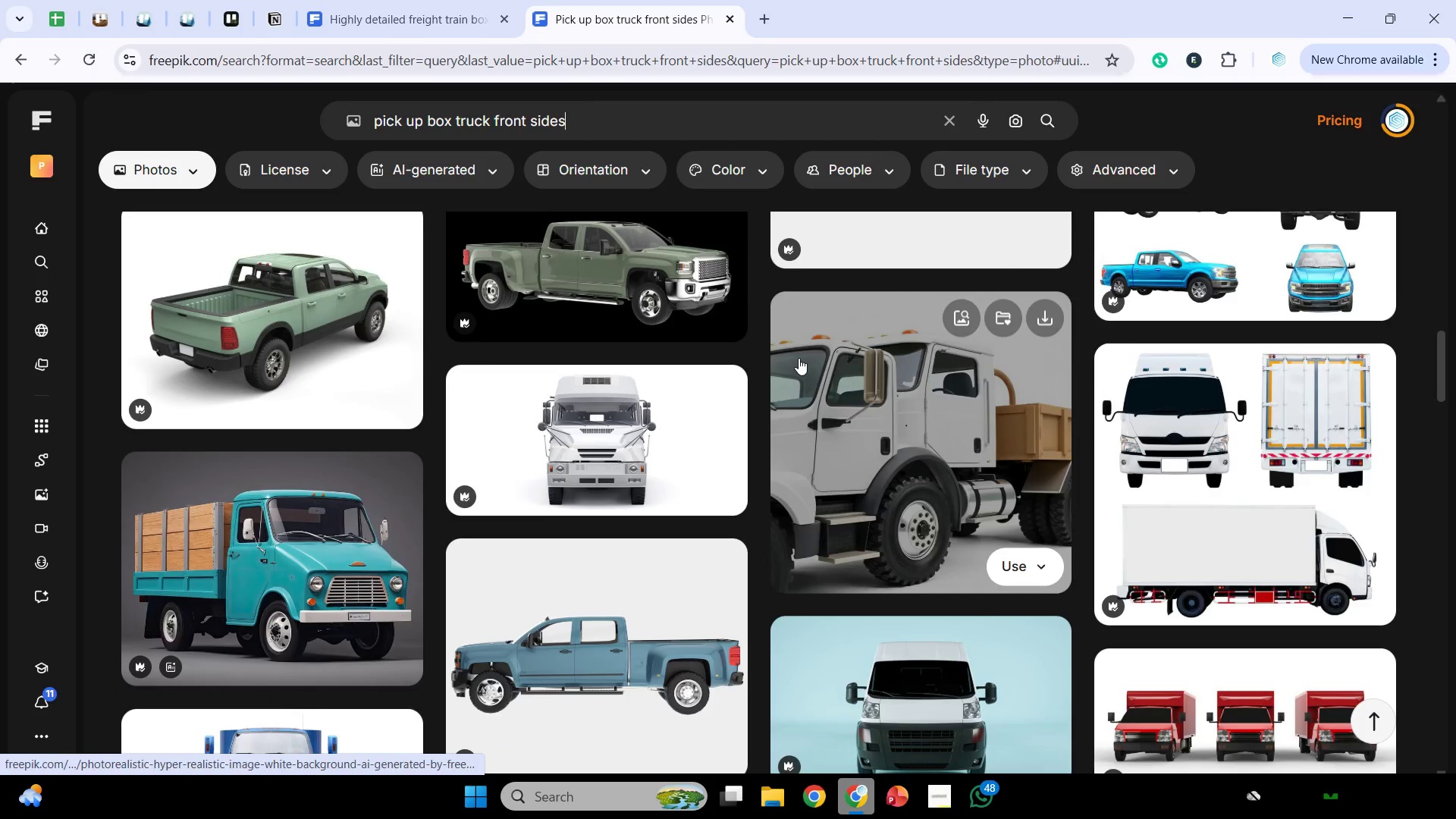 
scroll: coordinate [799, 358], scroll_direction: up, amount: 1.0
 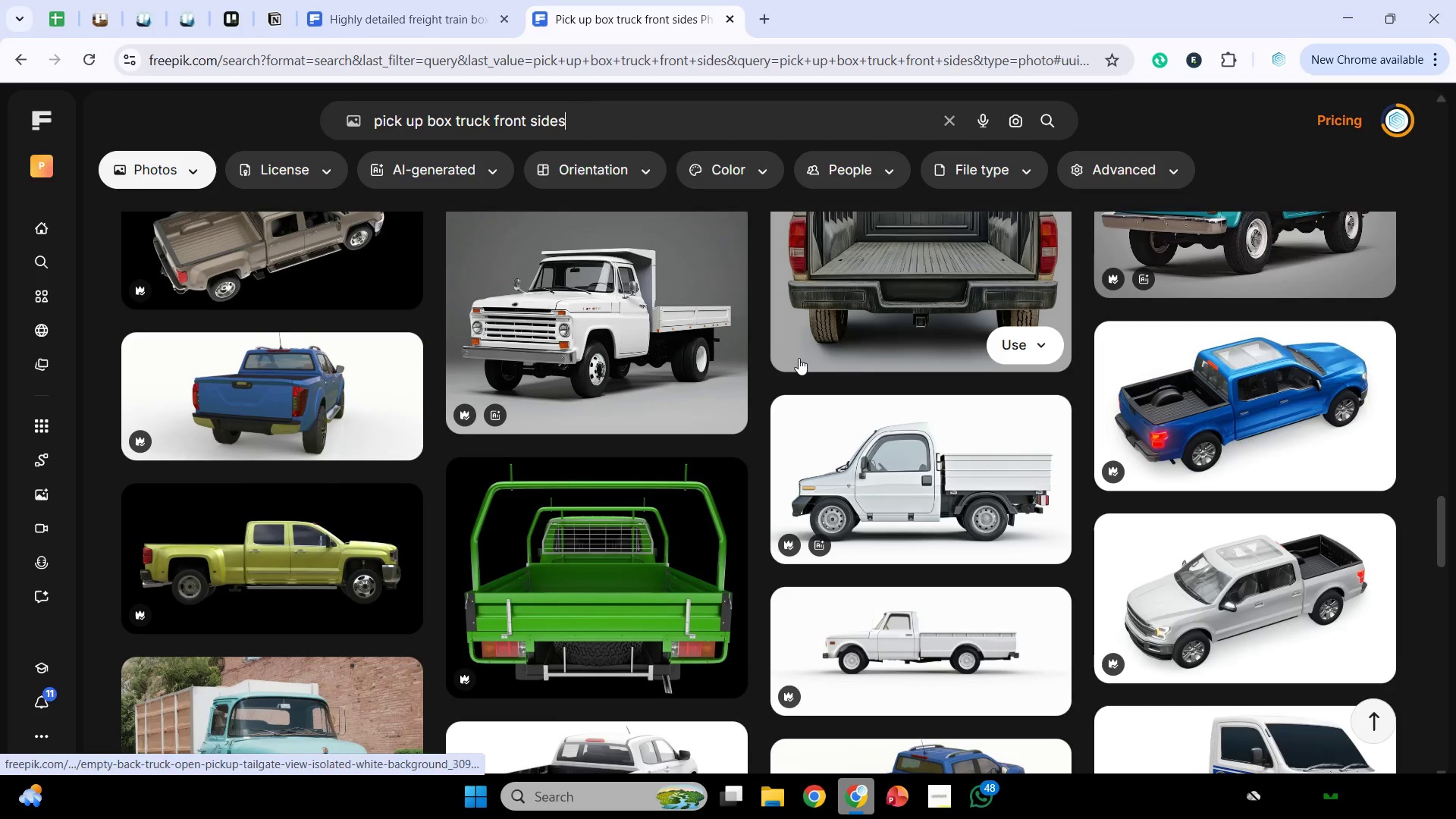 
scroll: coordinate [799, 358], scroll_direction: down, amount: 5.0
 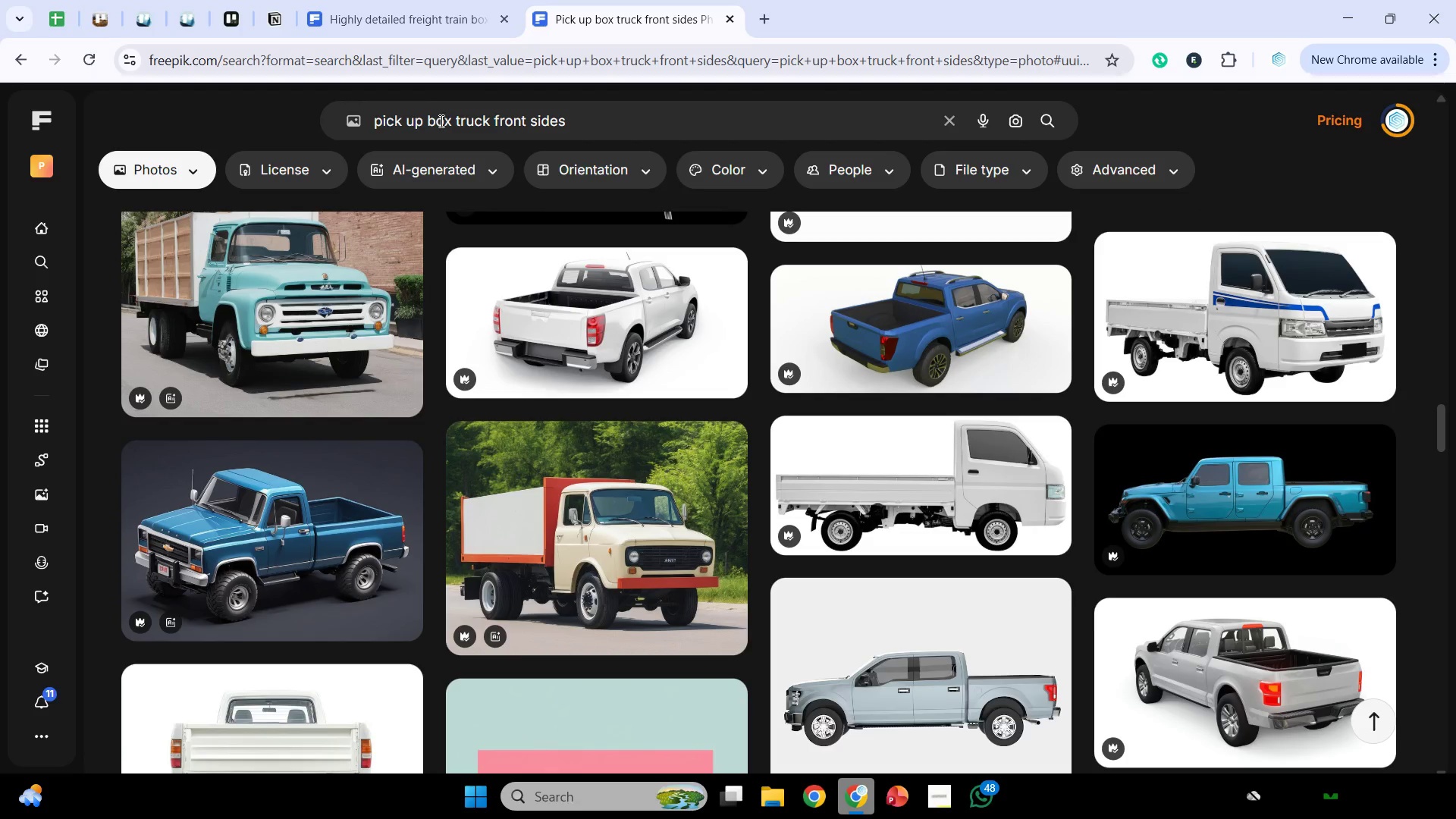 
double_click([440, 121])
 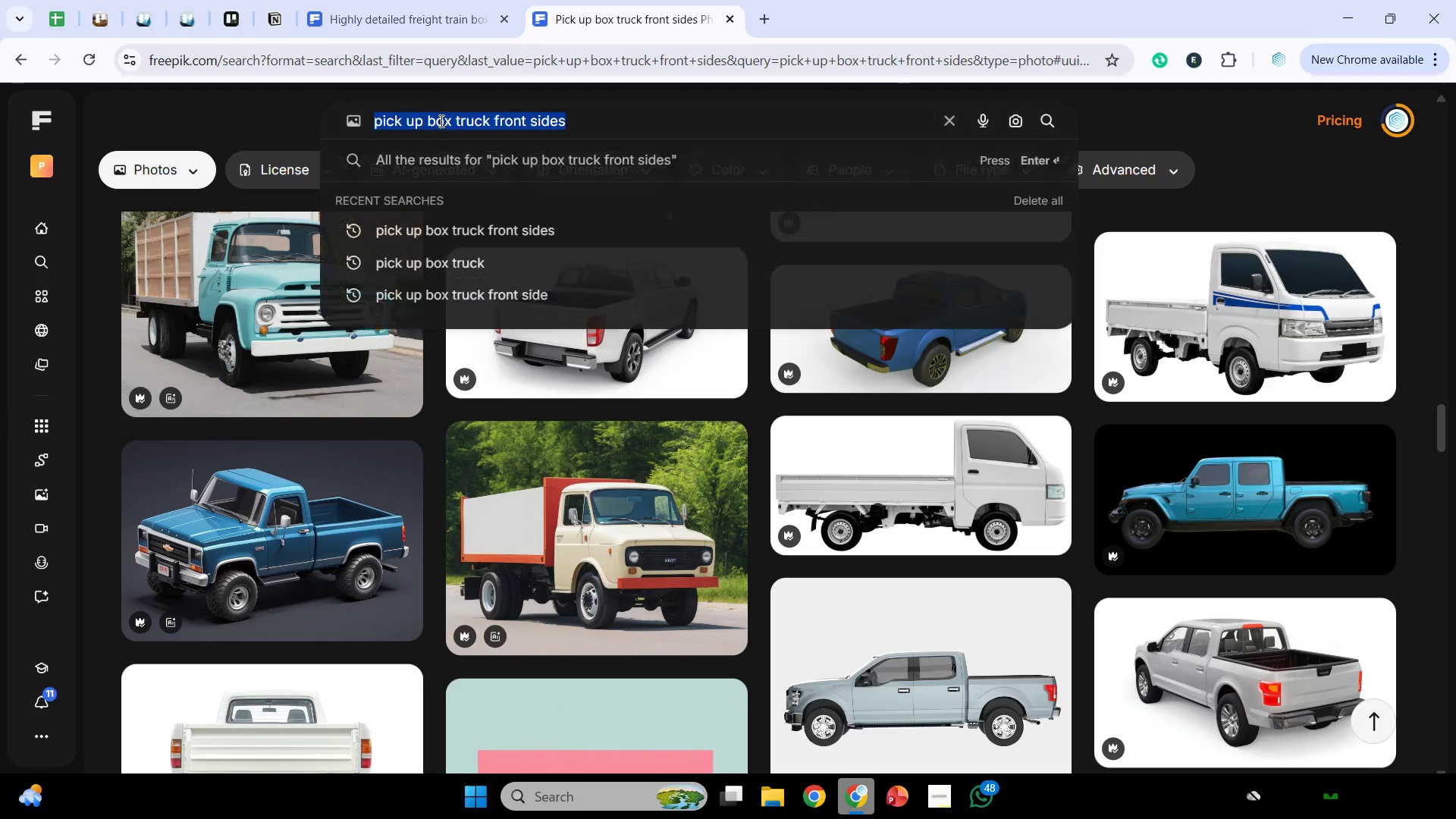 
triple_click([440, 121])
 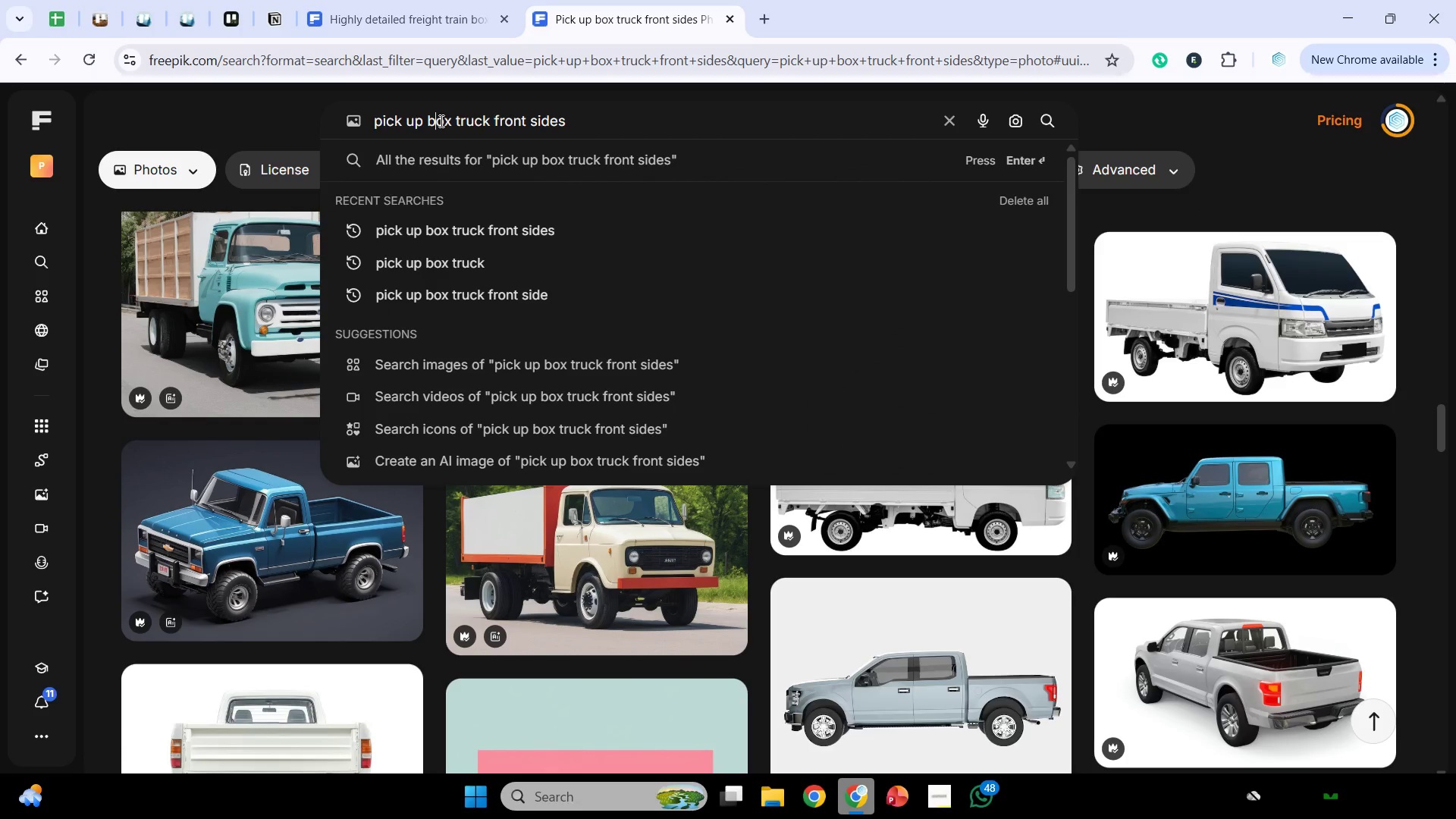 
double_click([440, 121])
 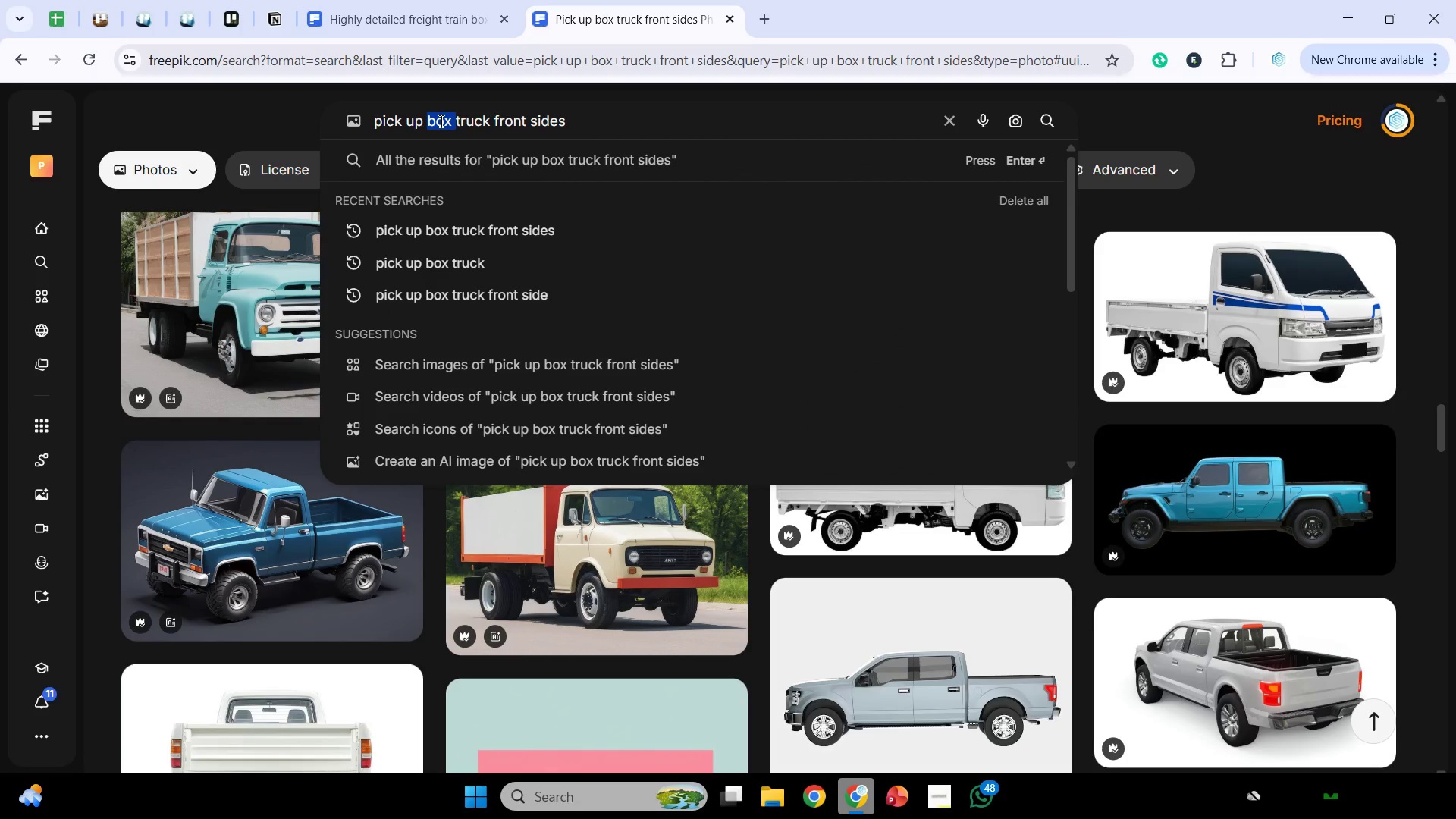 
key(Backspace)
 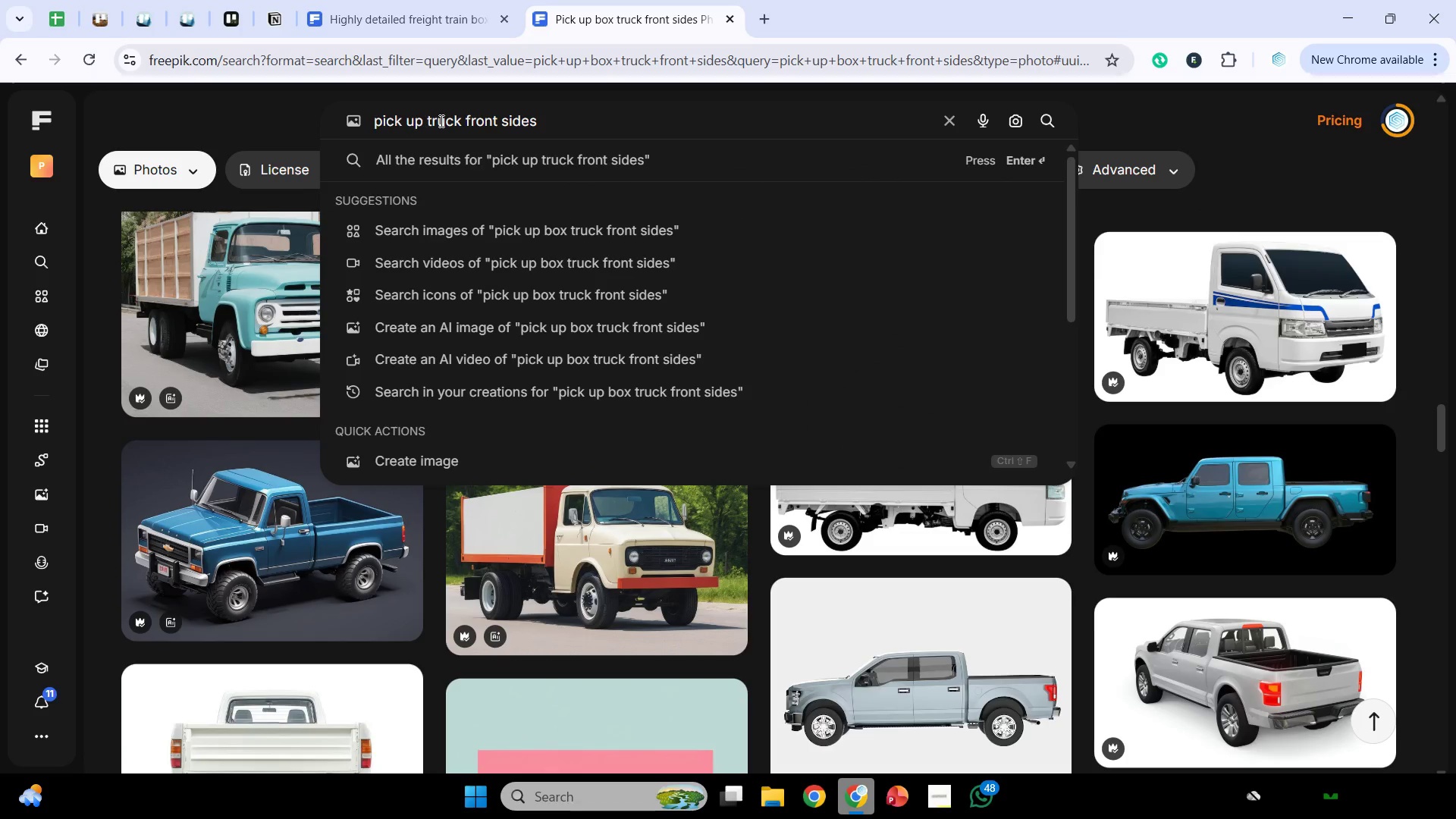 
key(Enter)
 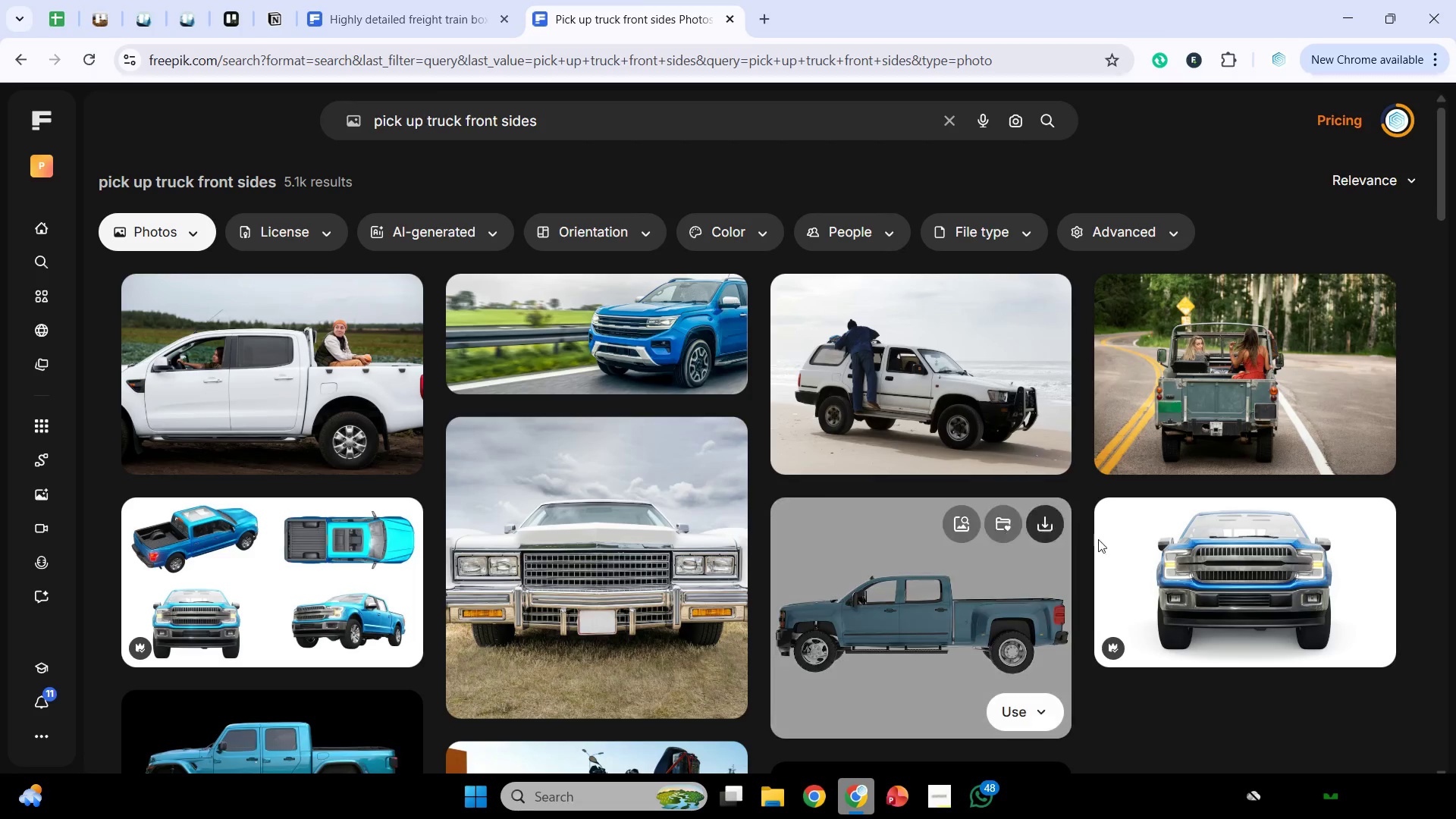 
scroll: coordinate [1099, 487], scroll_direction: down, amount: 24.0
 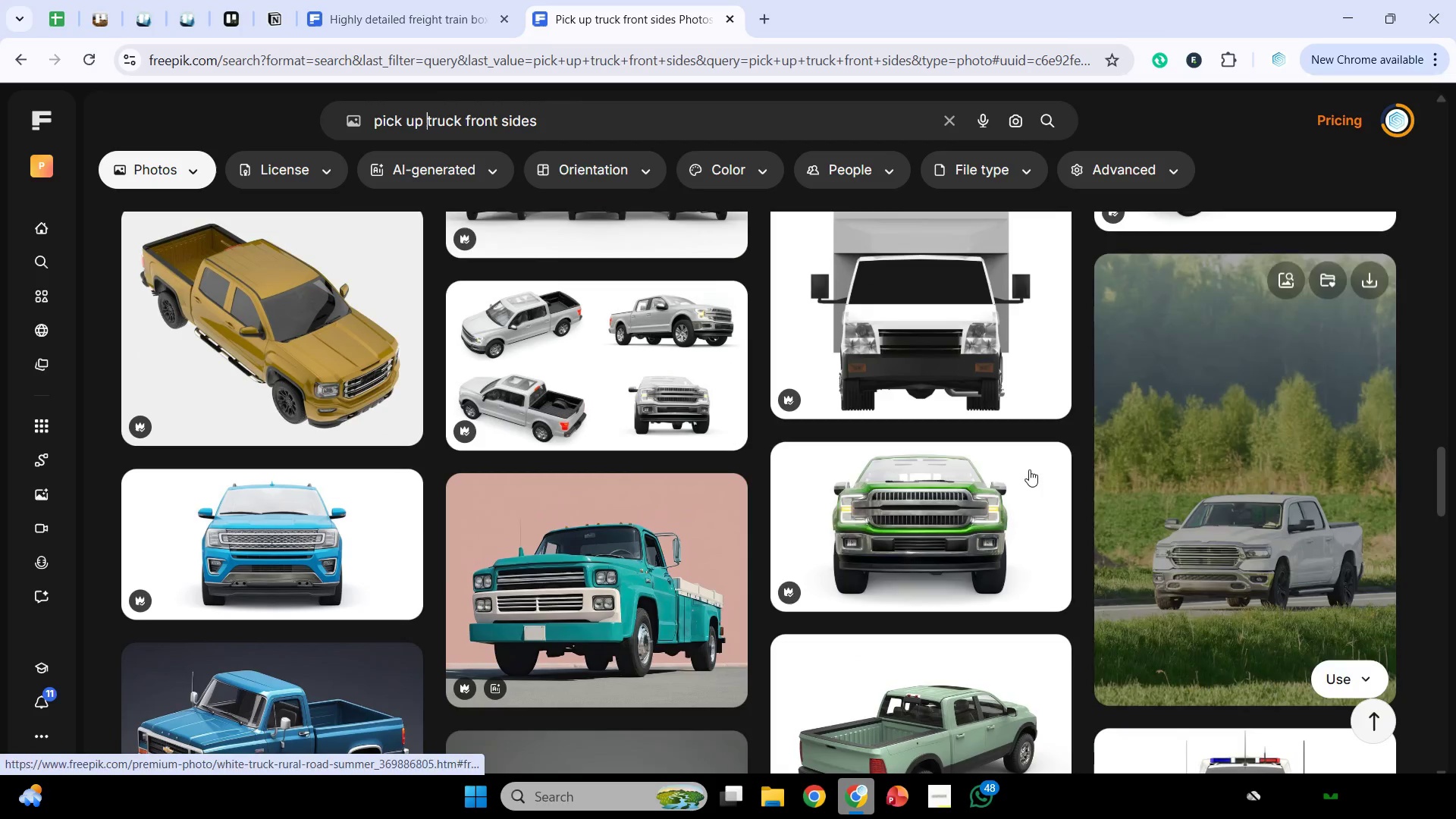 
scroll: coordinate [933, 469], scroll_direction: up, amount: 3.0
 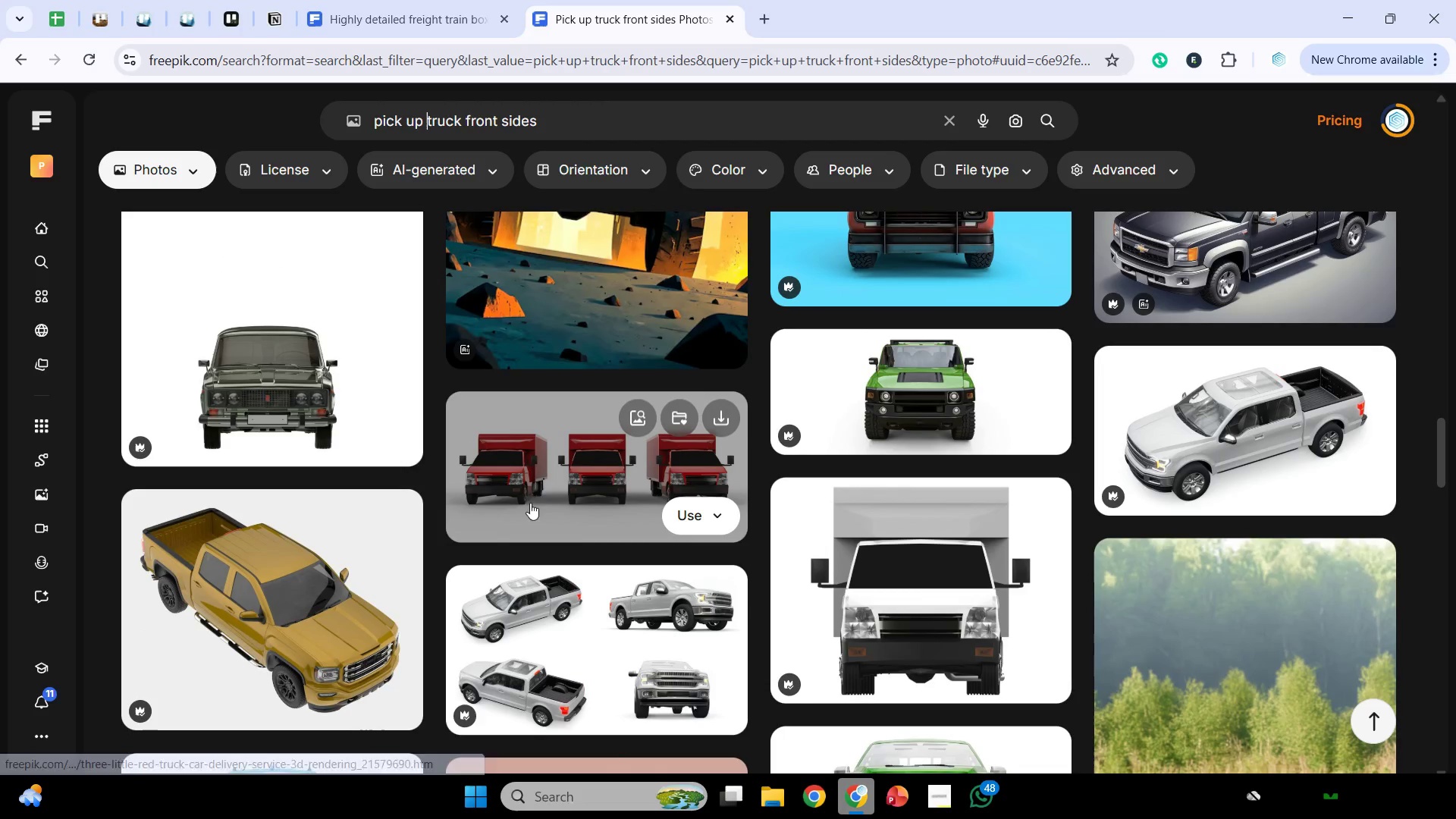 
left_click([548, 485])
 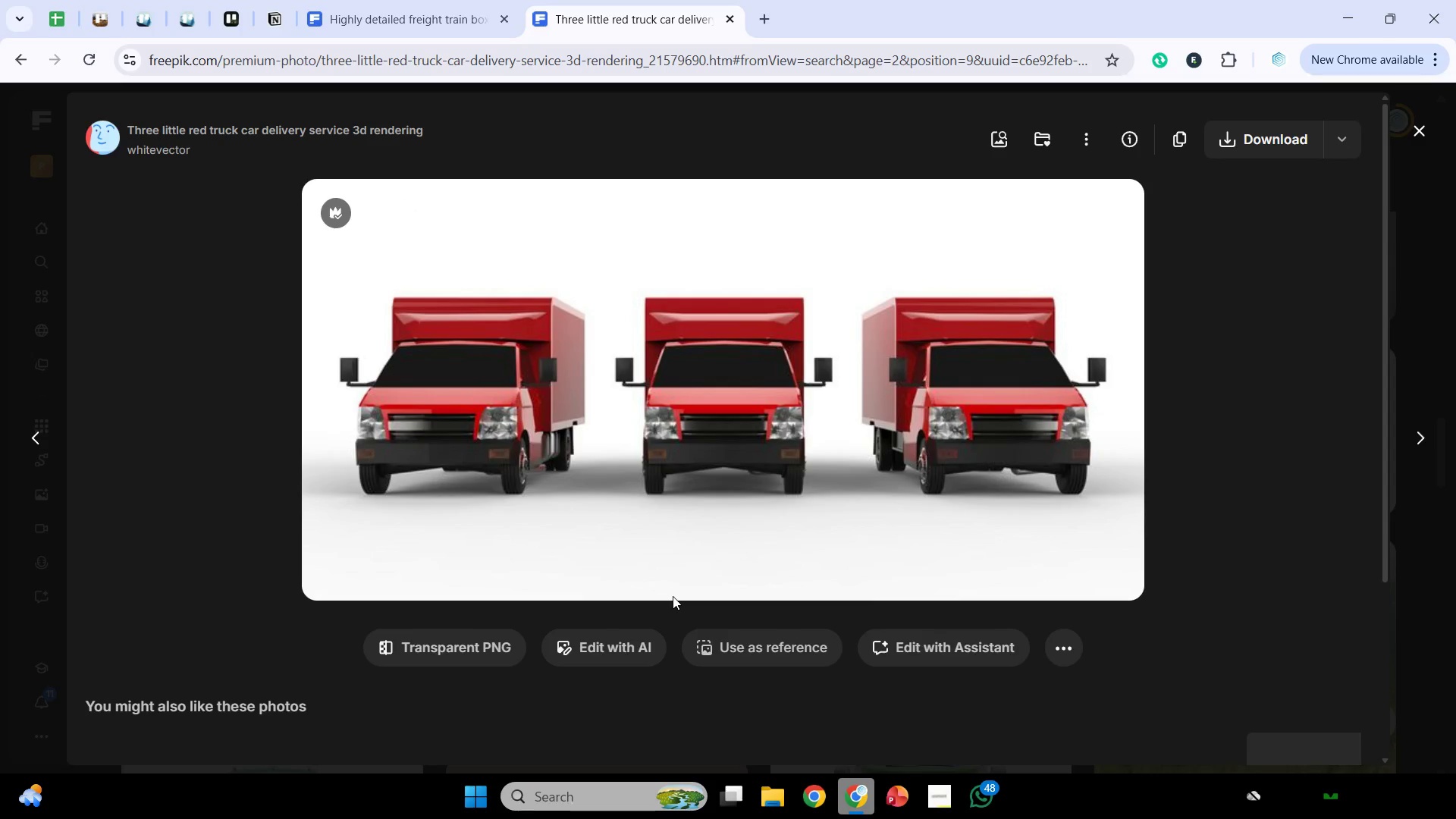 
scroll: coordinate [1330, 582], scroll_direction: down, amount: 9.0
 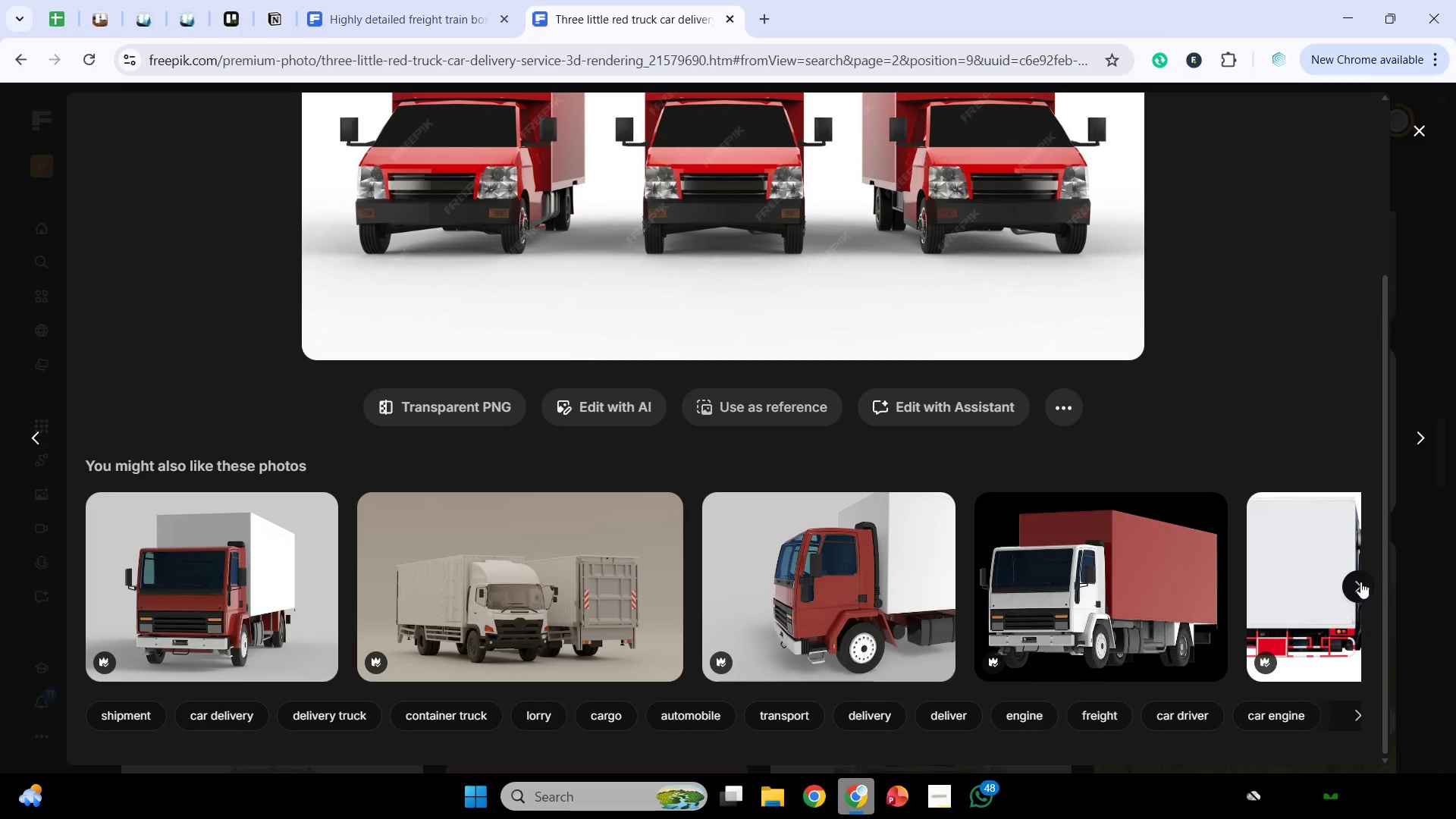 
left_click([1354, 583])
 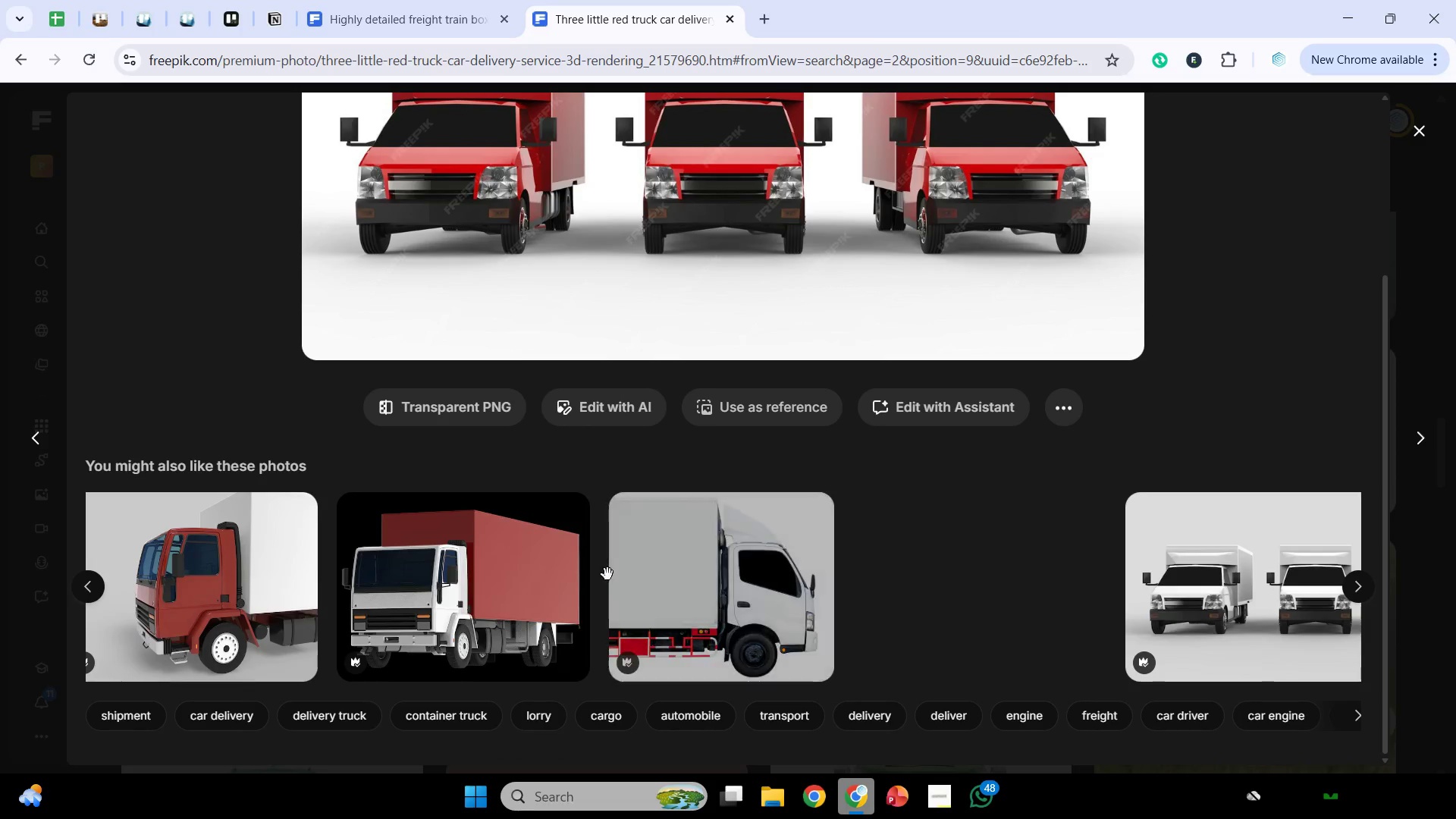 
left_click([708, 566])
 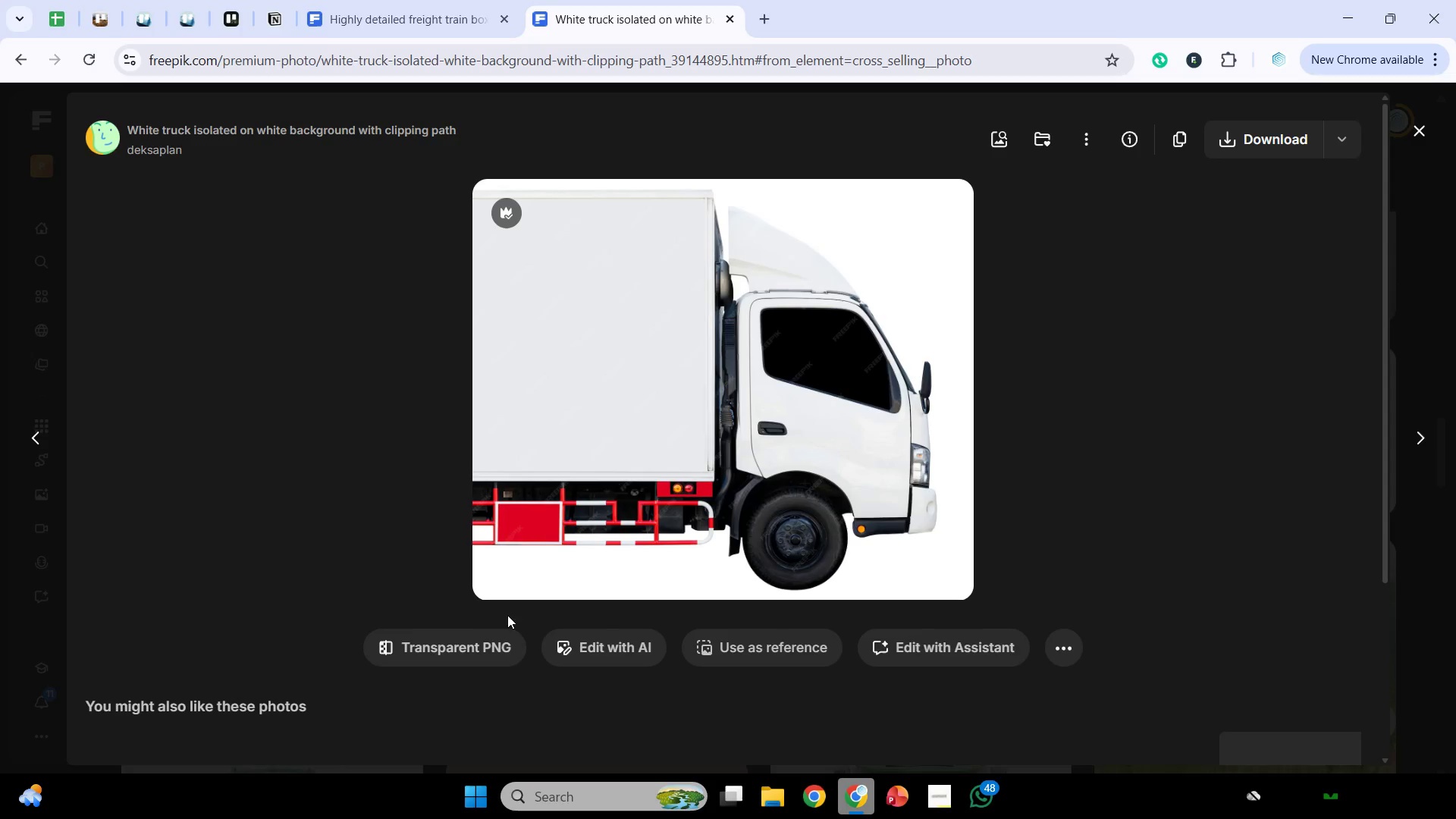 
left_click([475, 648])
 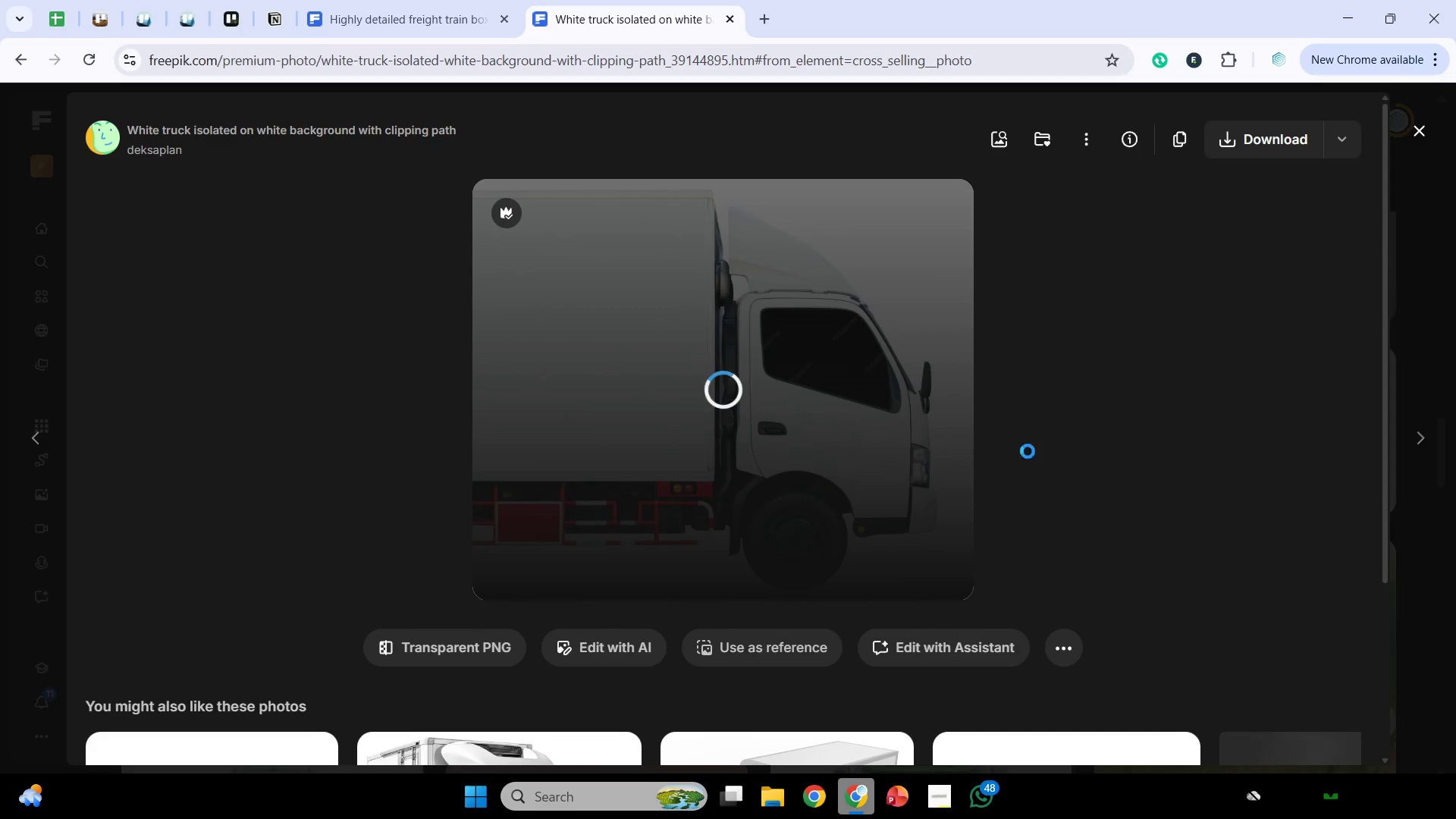 
scroll: coordinate [1173, 453], scroll_direction: down, amount: 3.0
 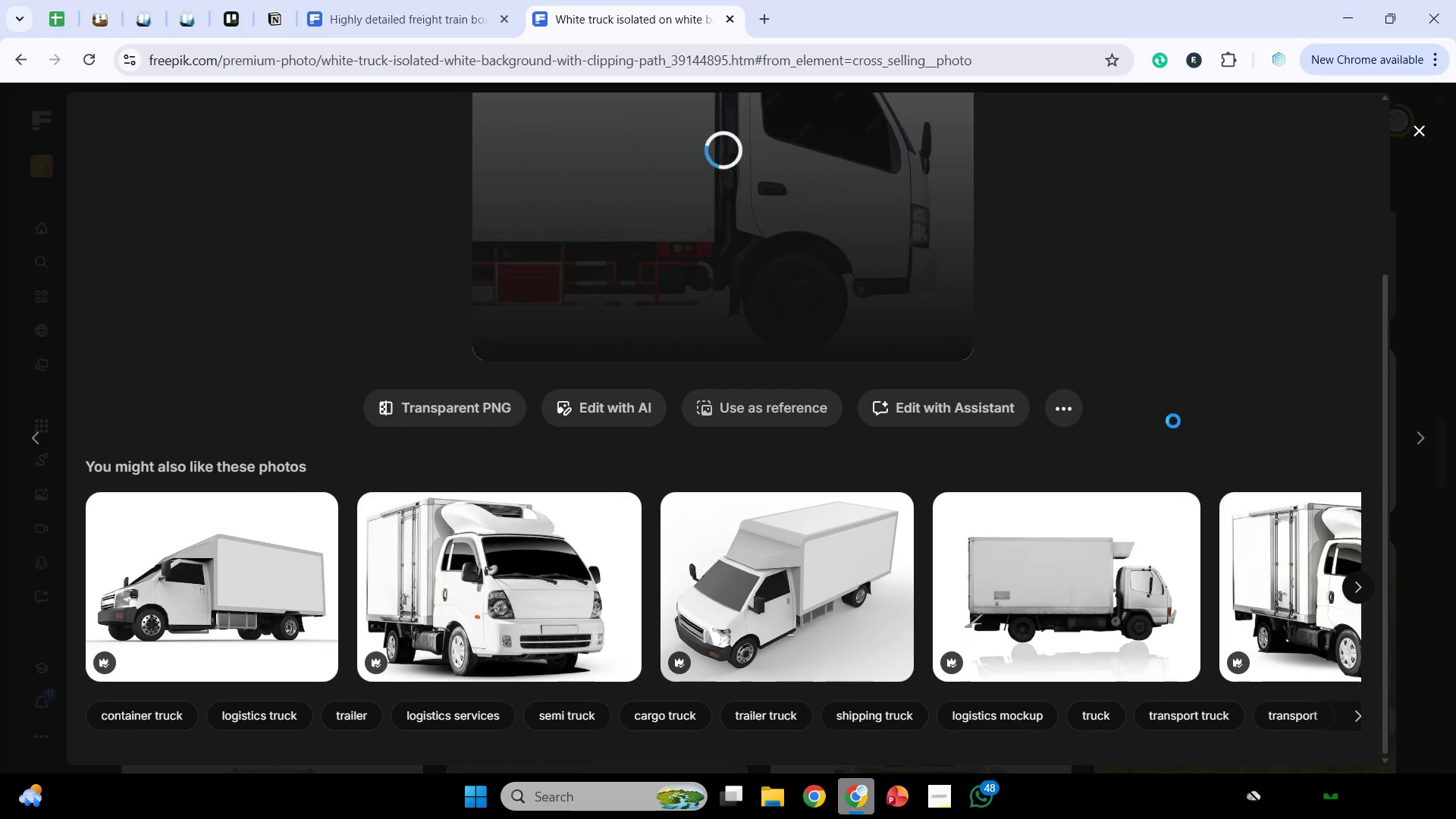 
scroll: coordinate [1175, 422], scroll_direction: up, amount: 3.0
 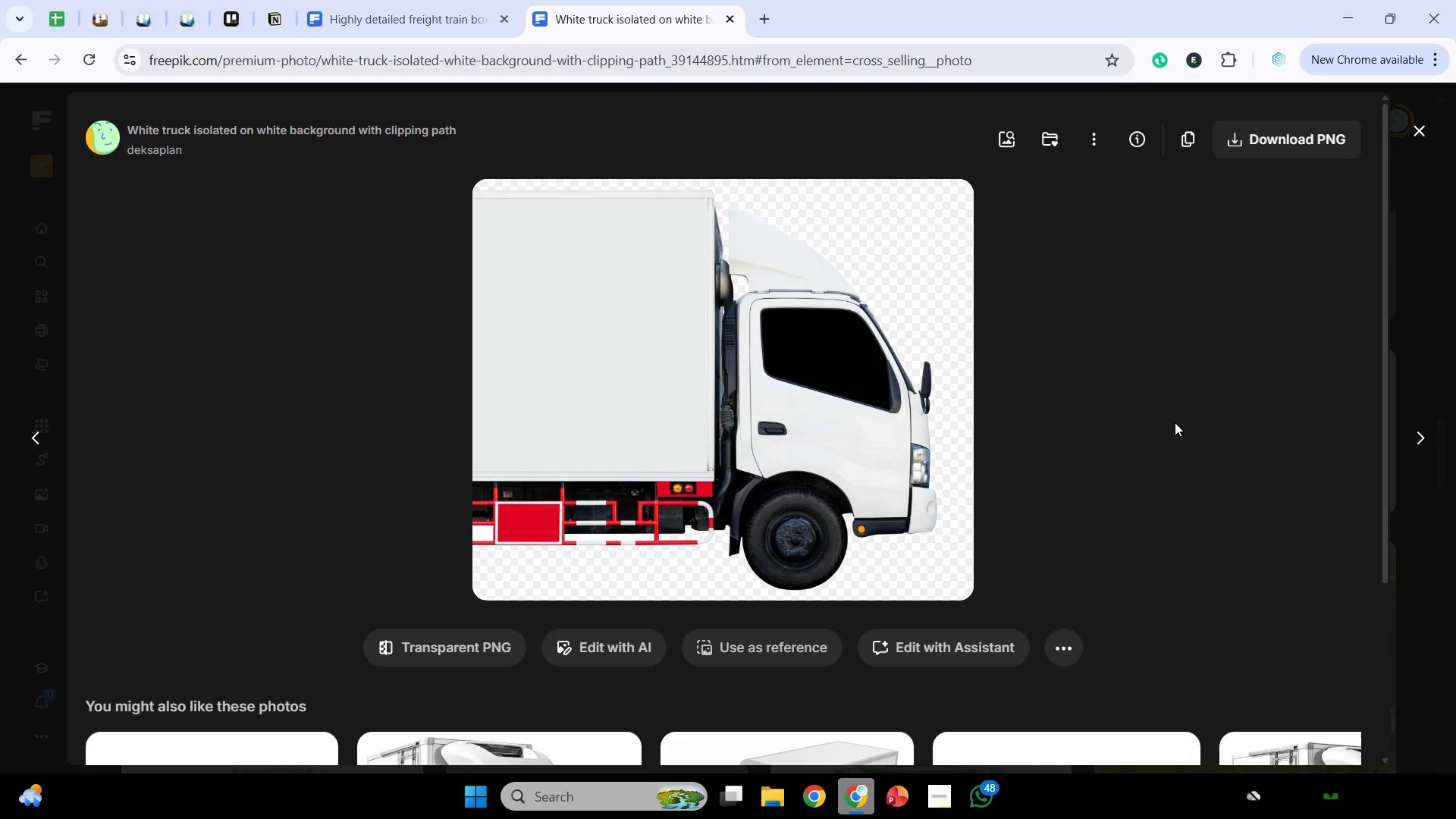 
left_click([1257, 138])
 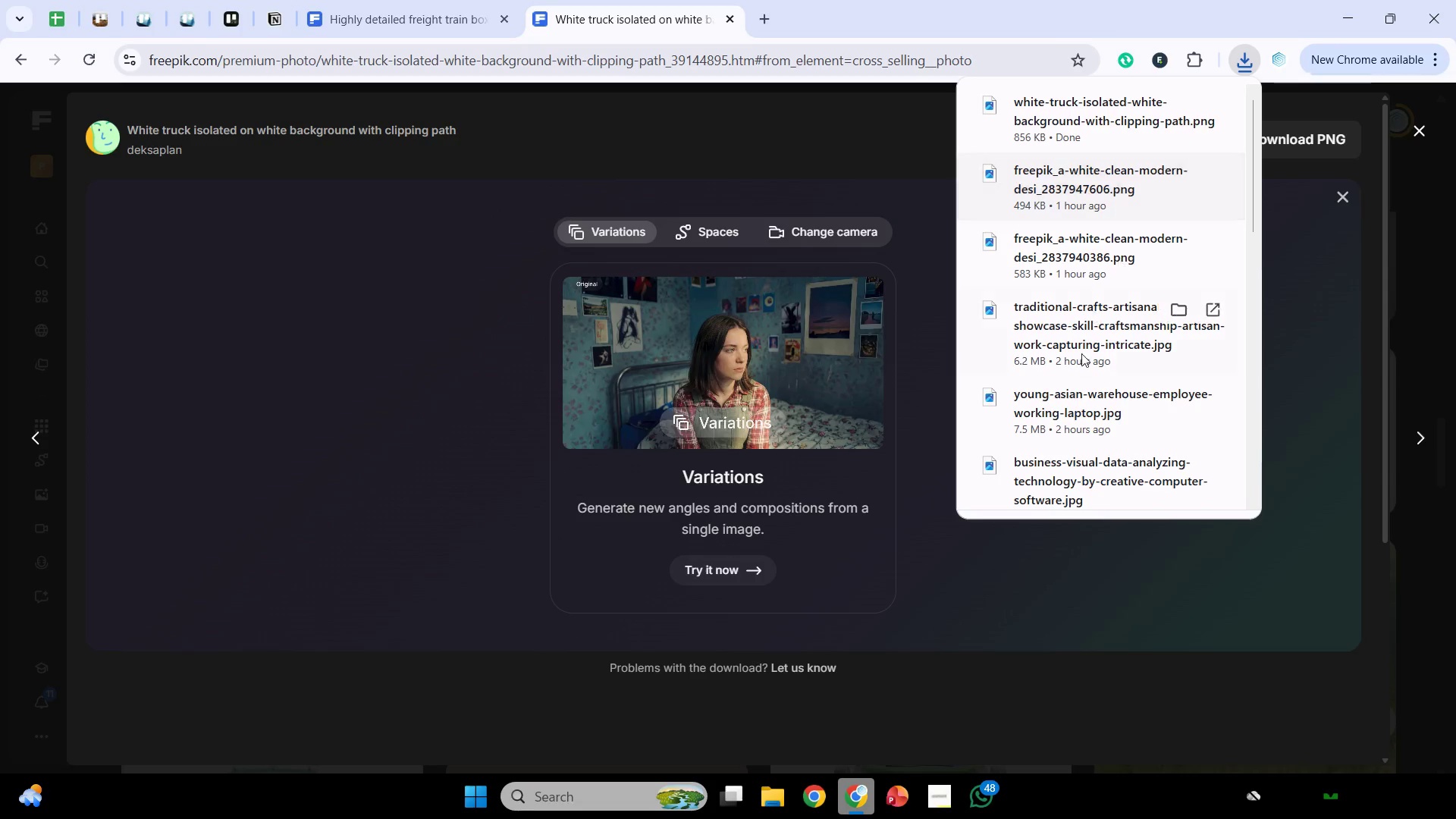 
left_click([903, 802])
 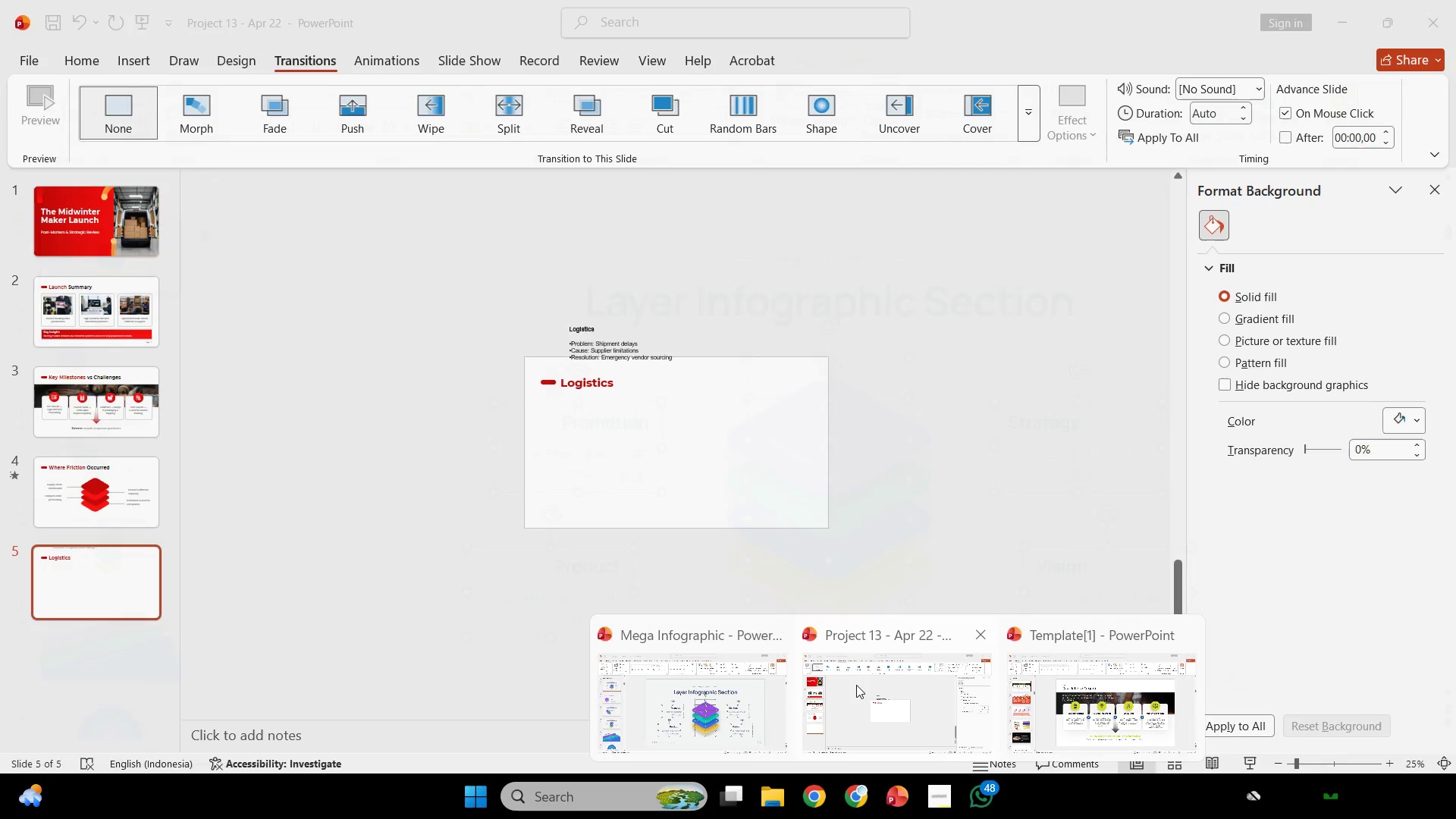 
left_click([902, 692])
 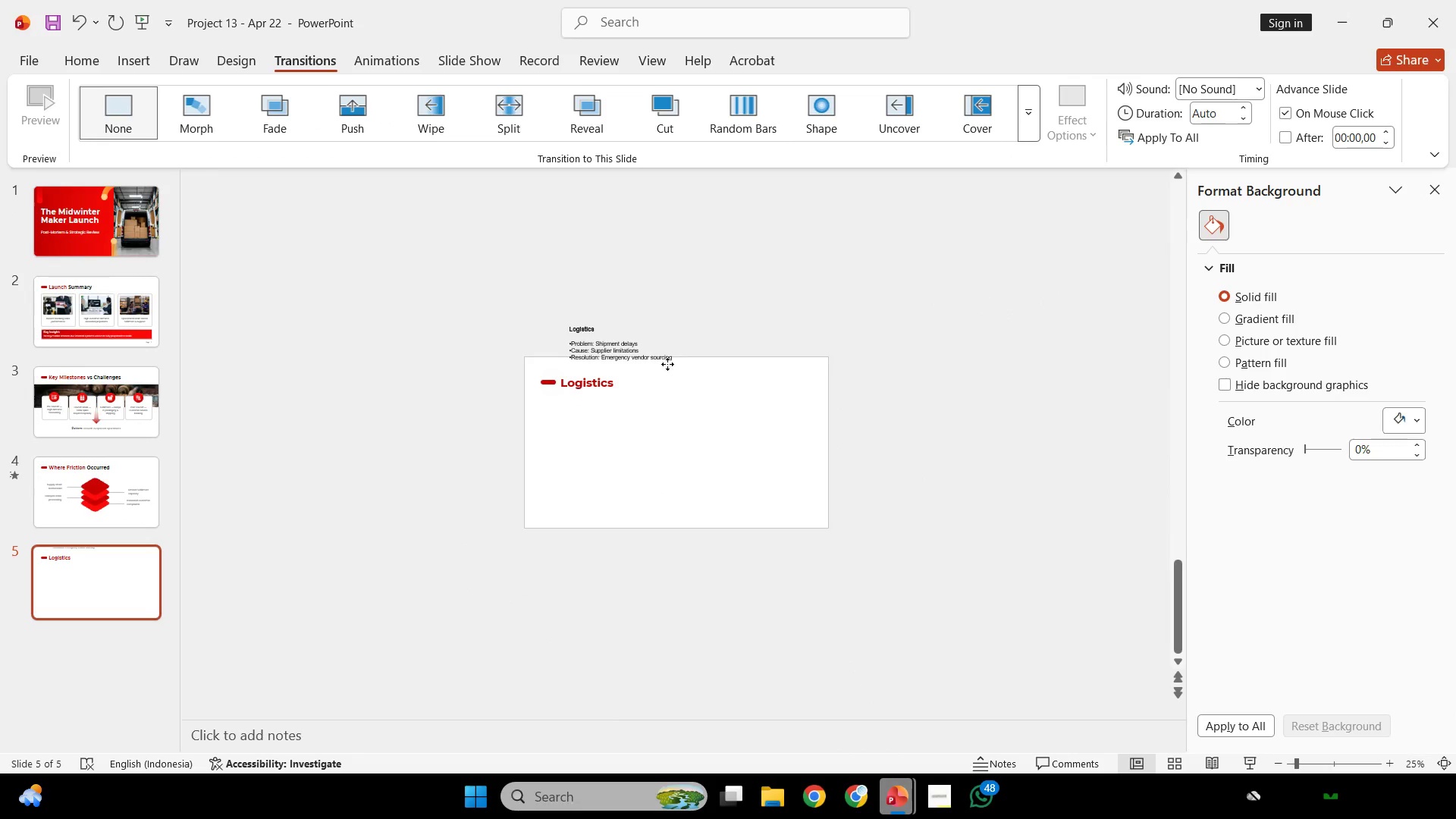 
double_click([774, 315])
 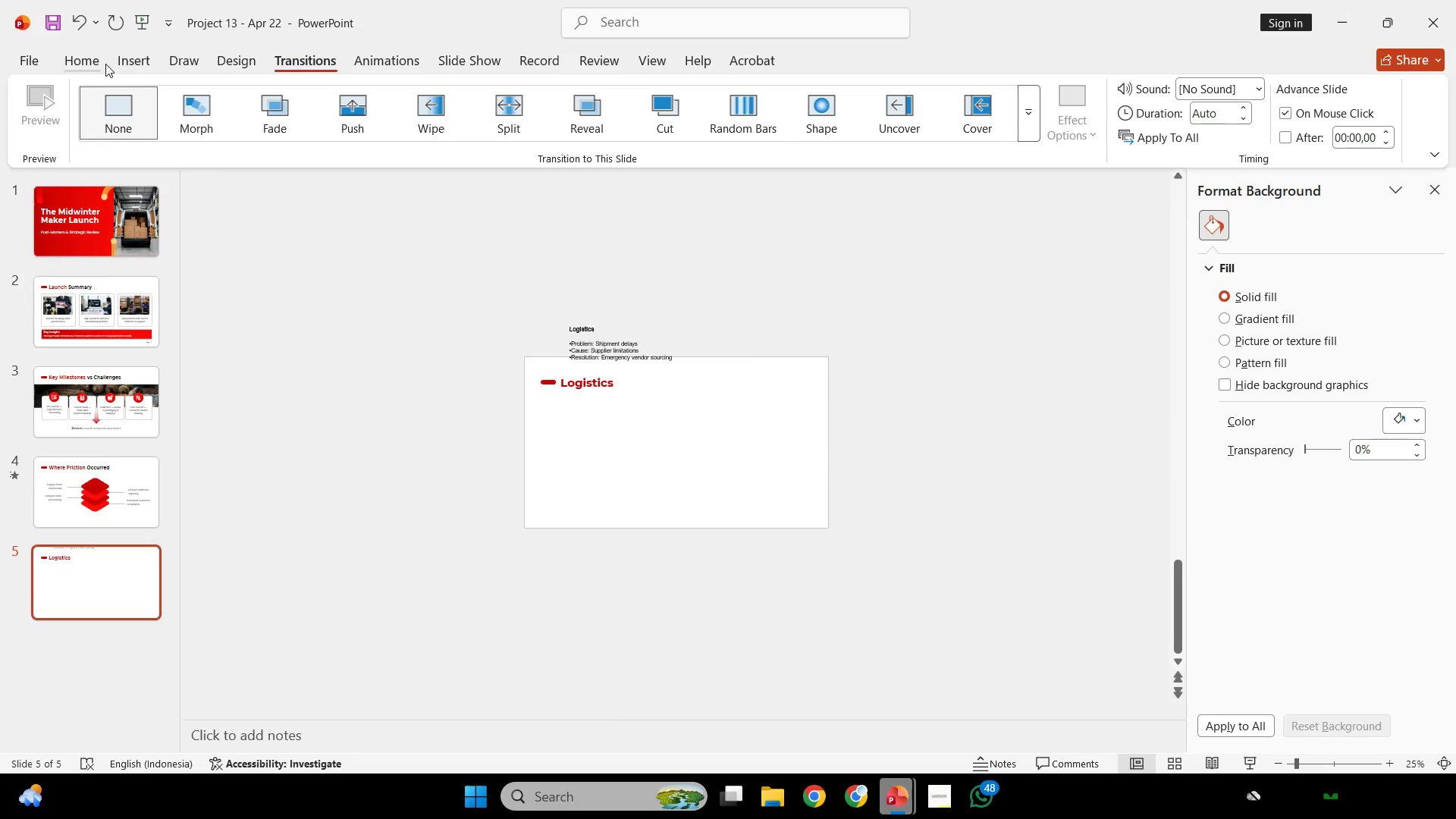 
double_click([135, 61])
 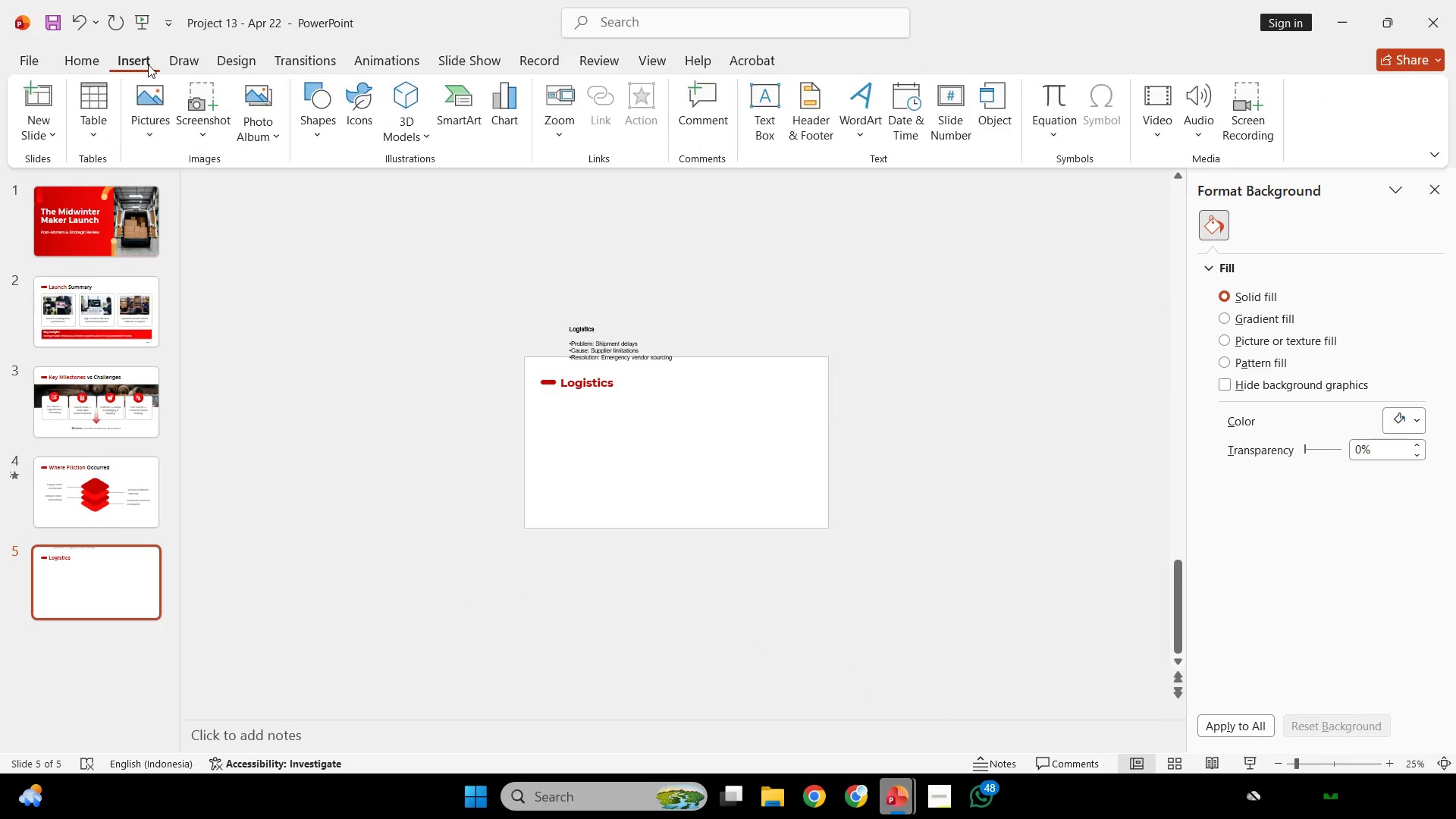 
left_click([155, 102])
 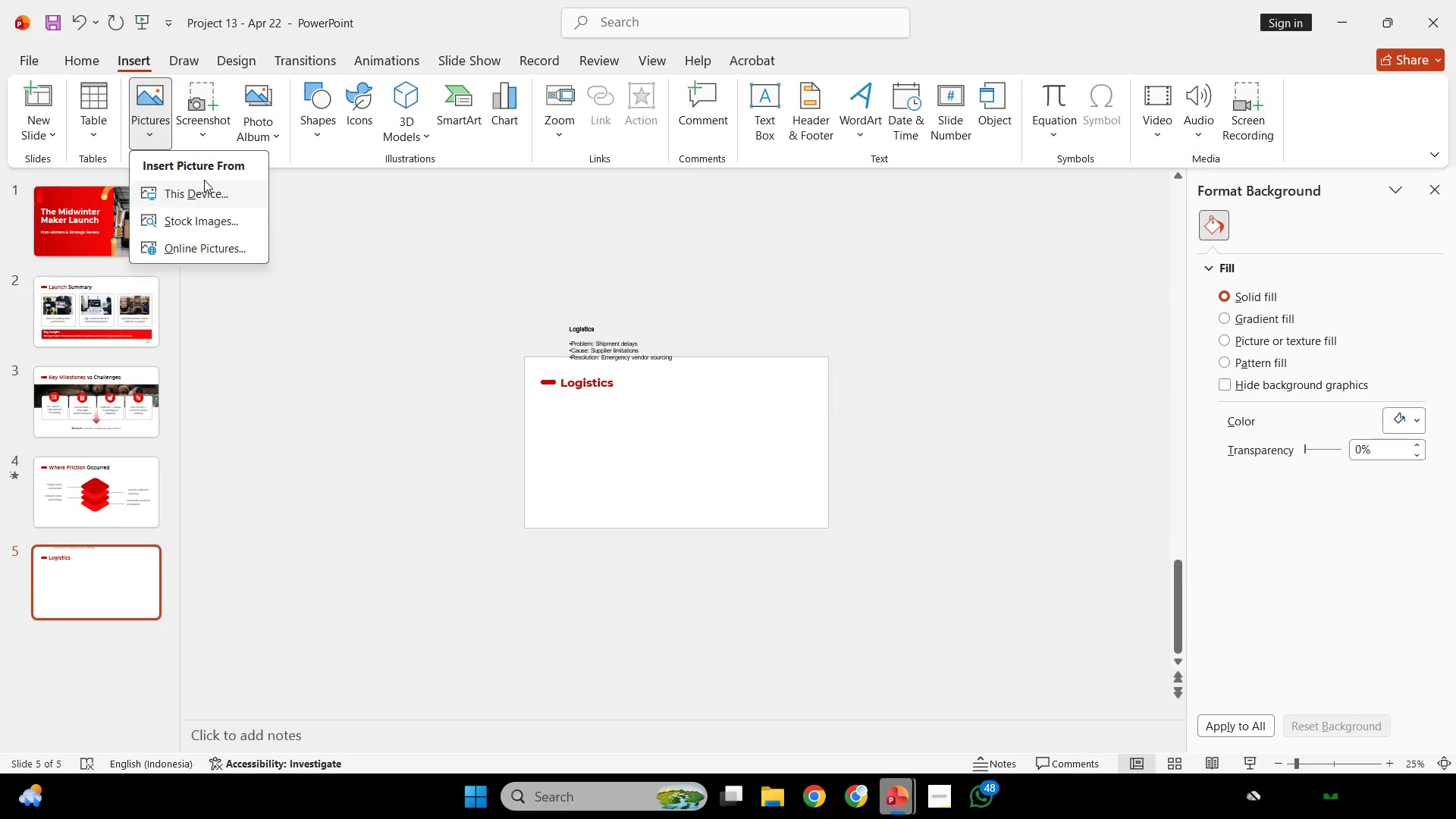 
left_click([205, 179])
 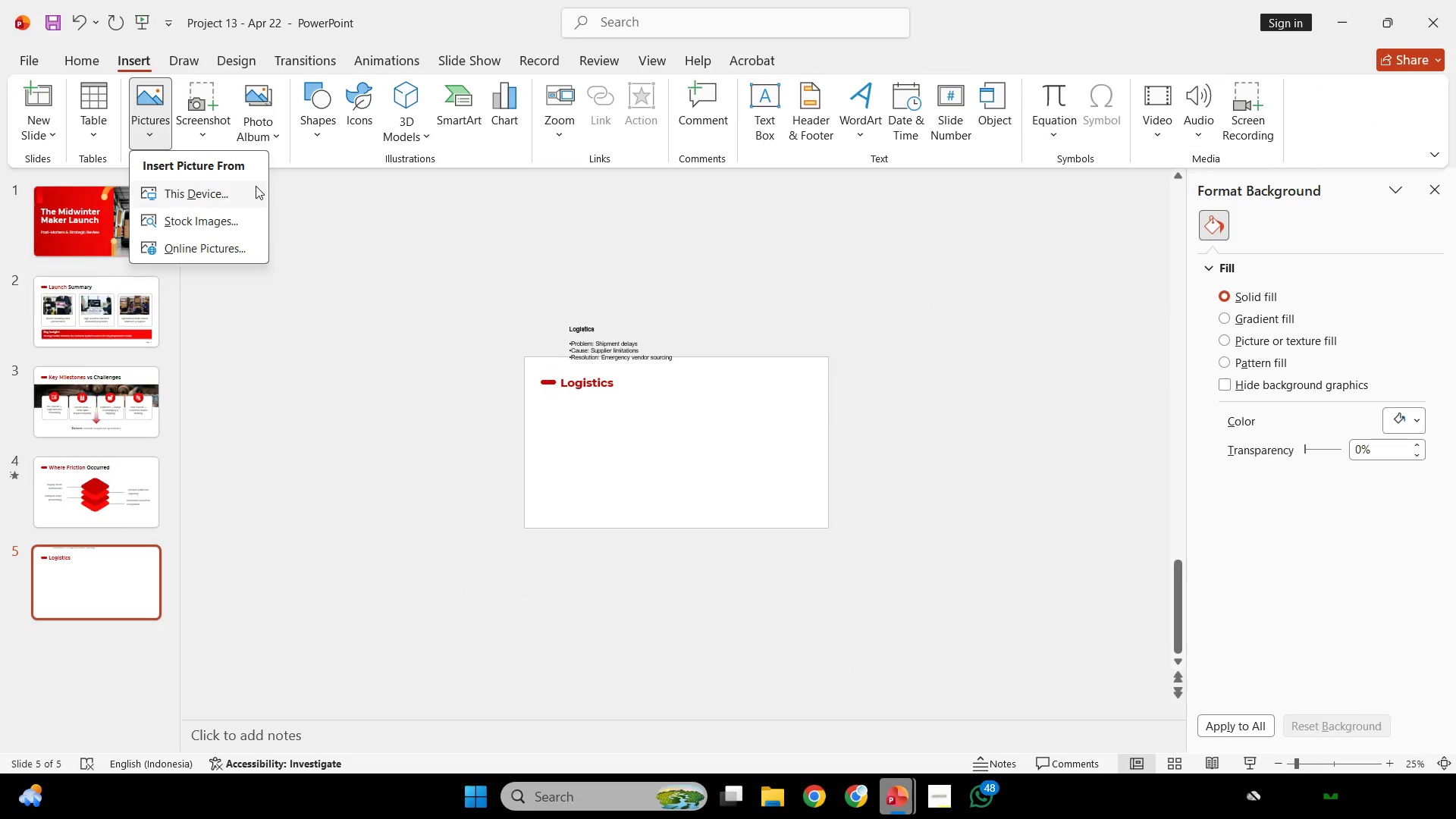 
left_click([256, 186])
 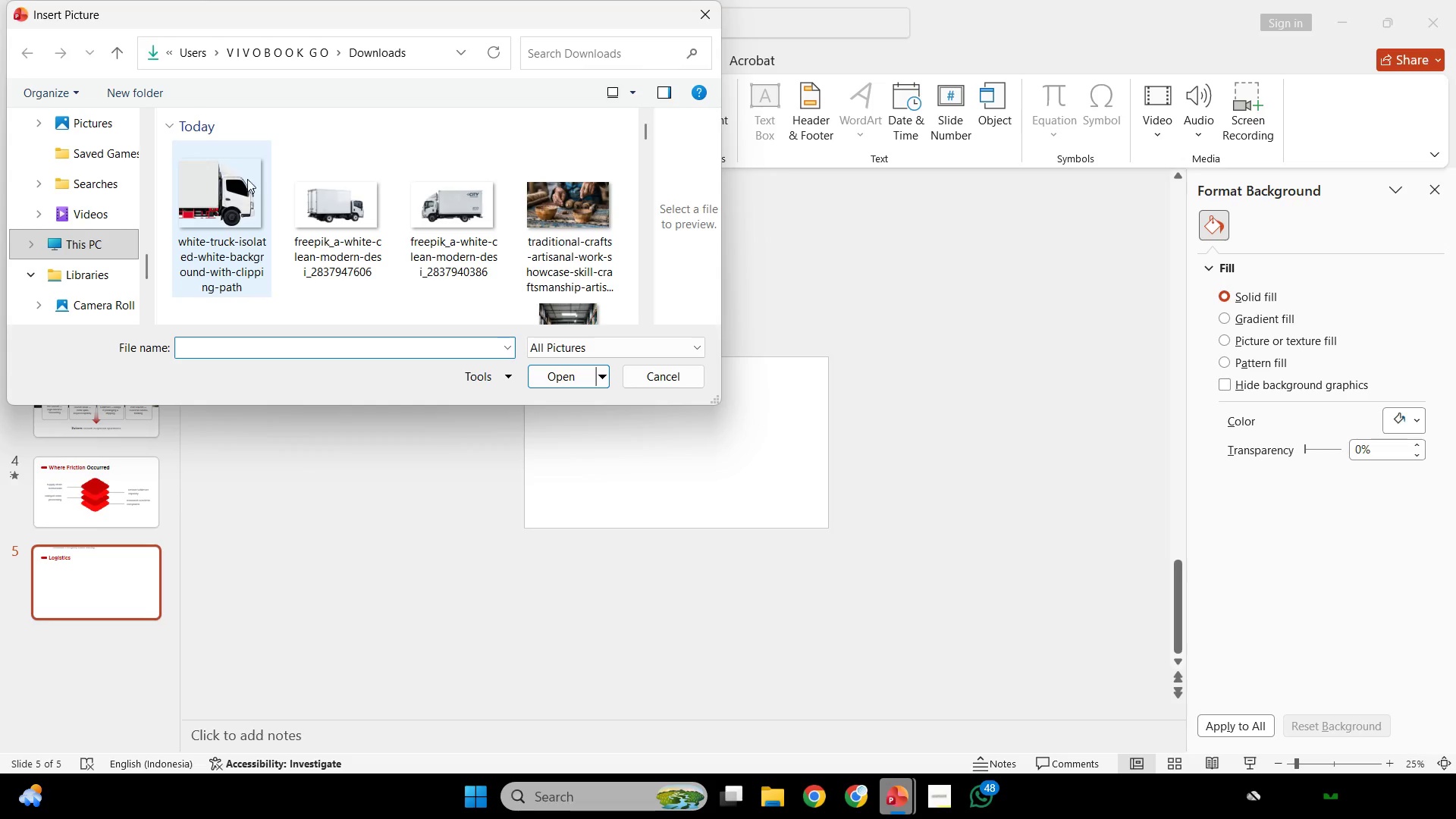 
double_click([251, 184])
 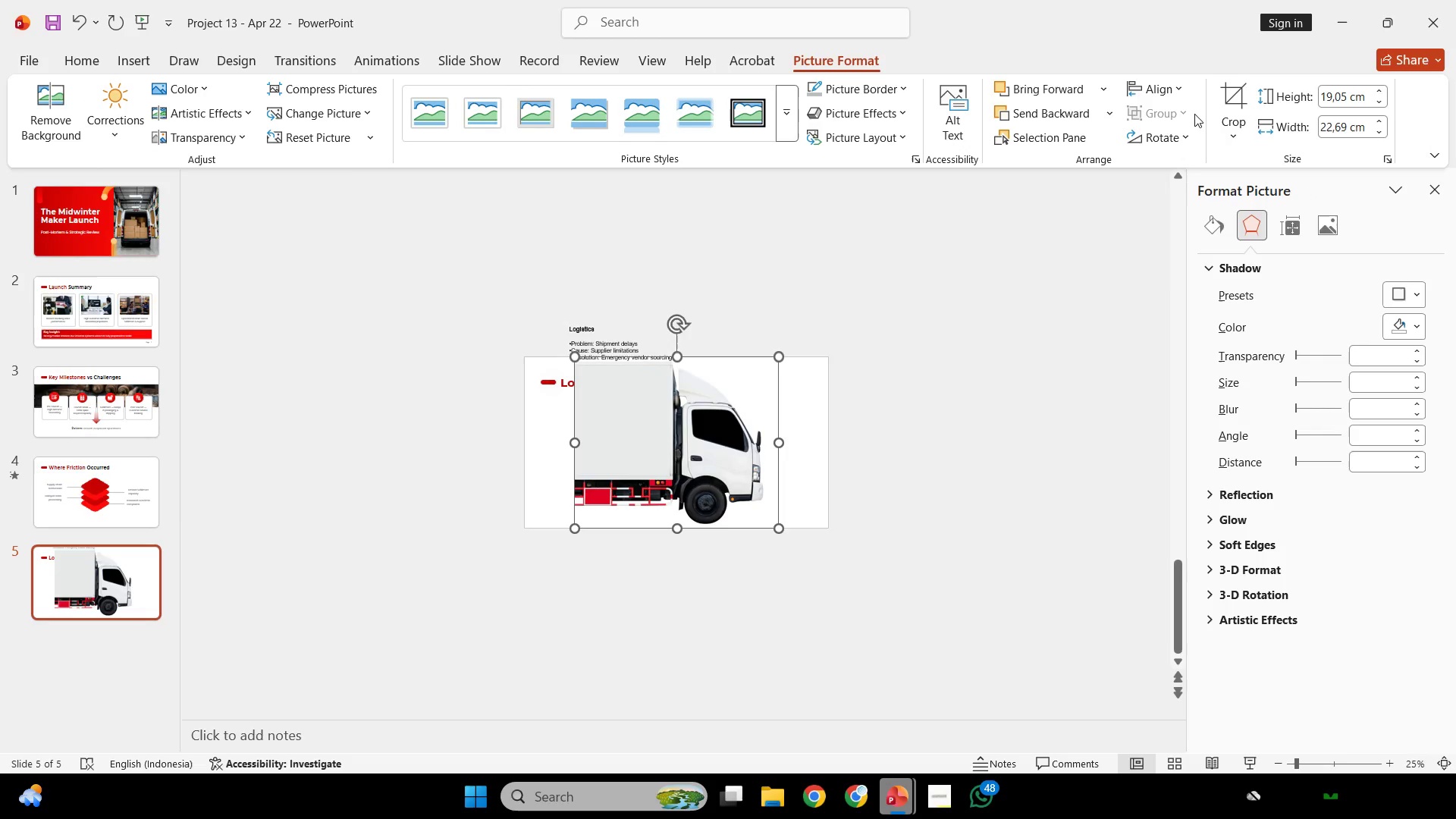 
left_click([1145, 140])
 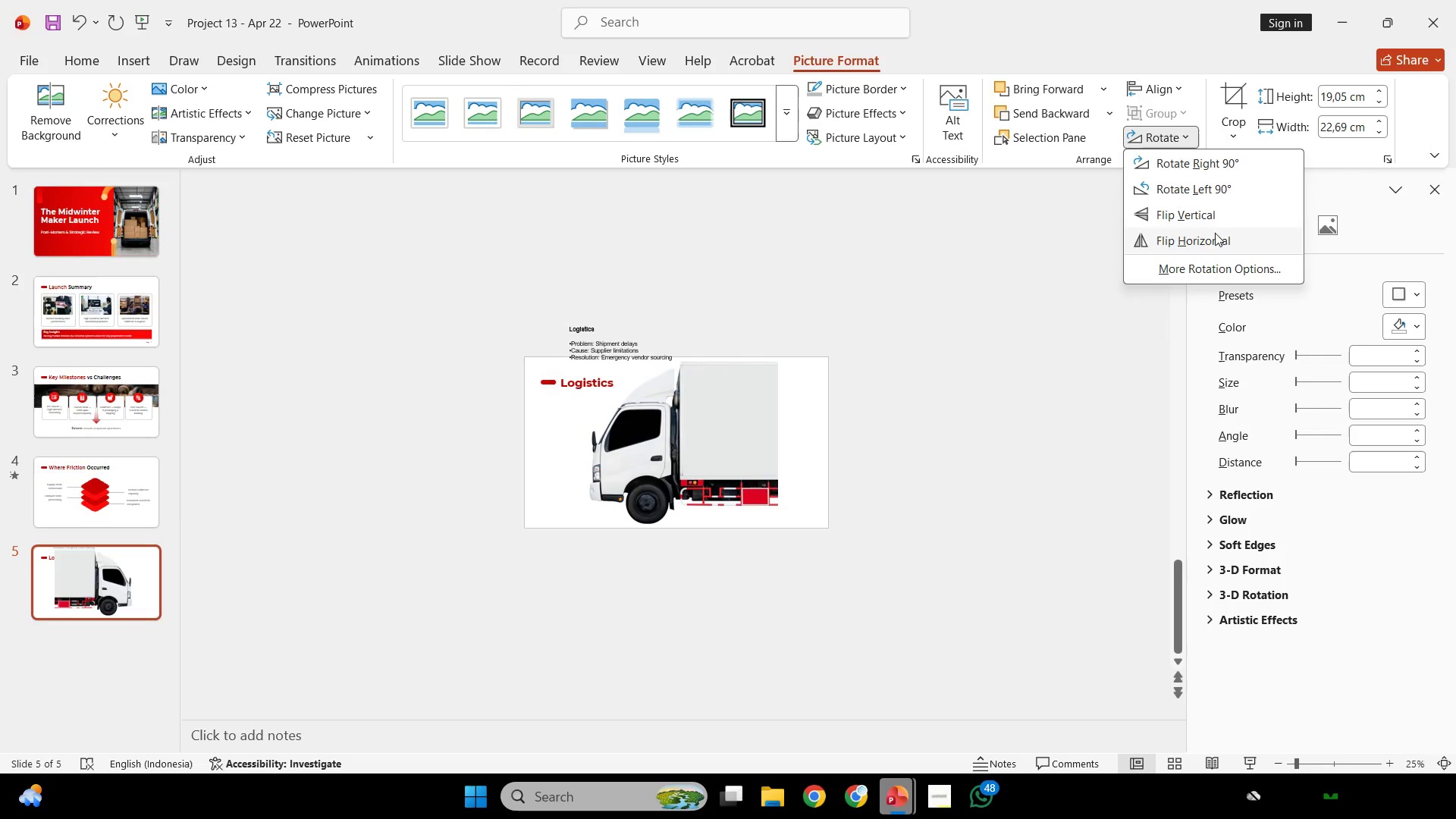 
left_click([1215, 233])
 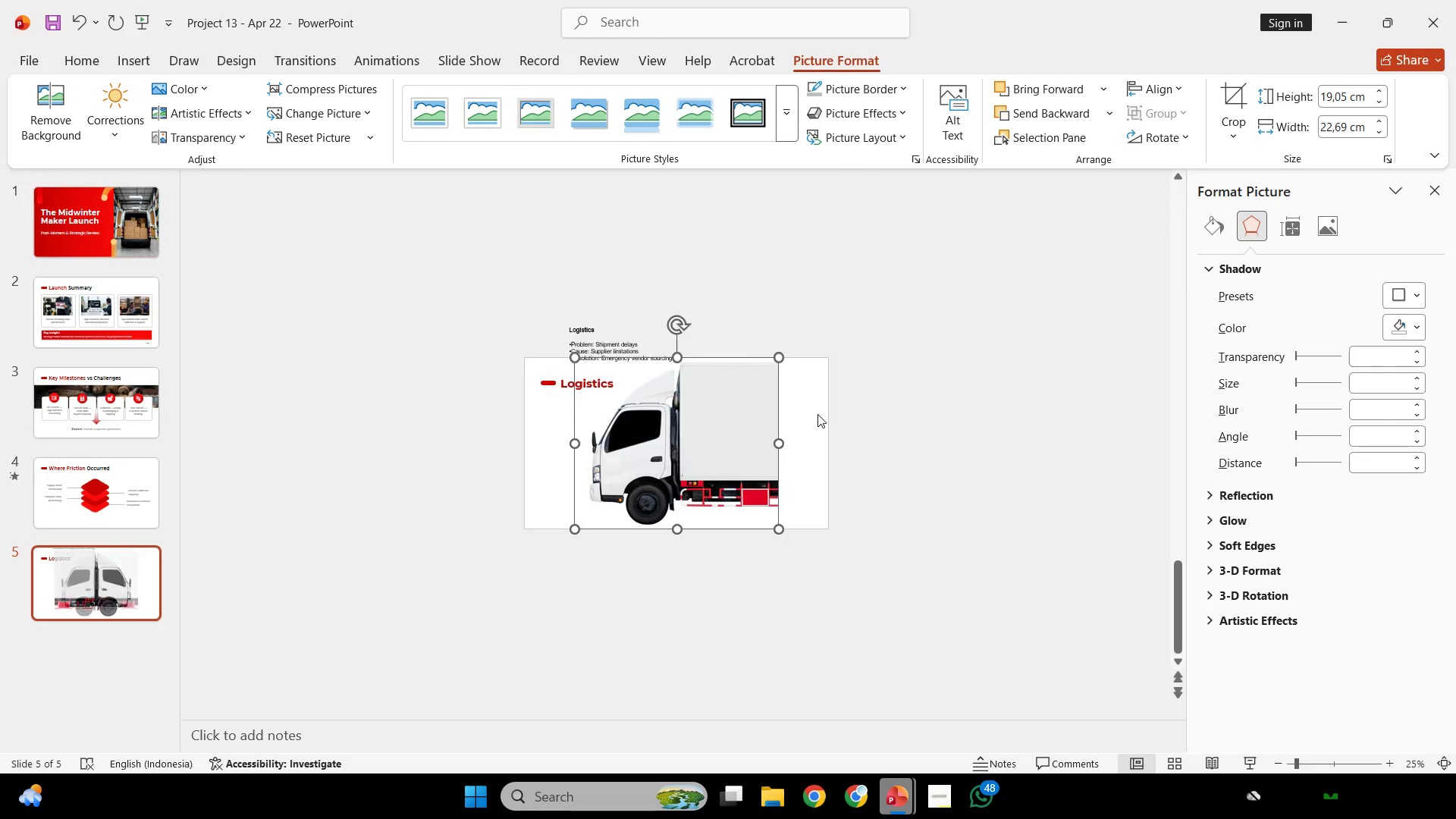 
key(Control+ControlLeft)
 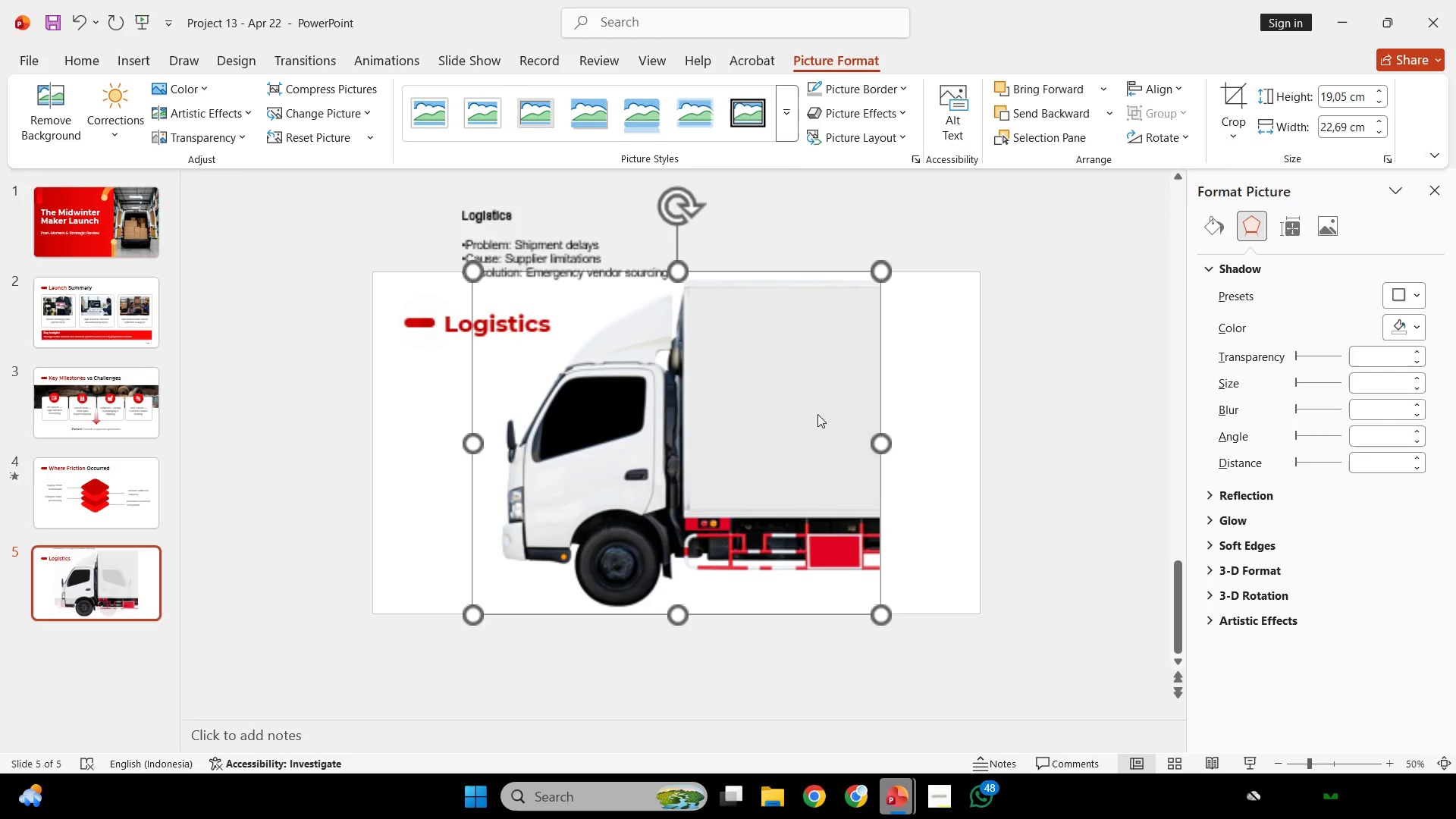 
hold_key(key=ShiftLeft, duration=5.64)
 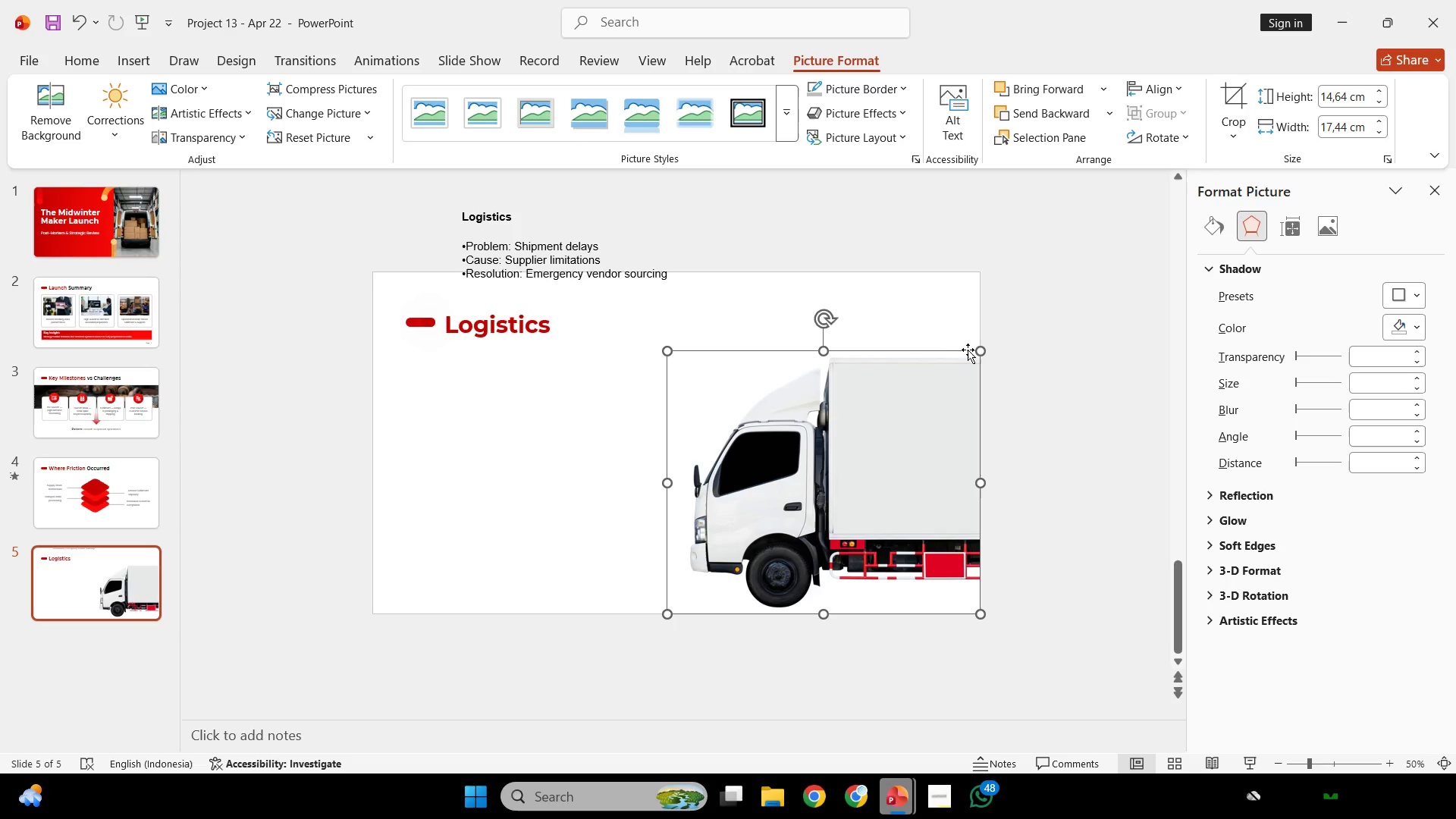 
scroll: coordinate [817, 414], scroll_direction: up, amount: 2.0
 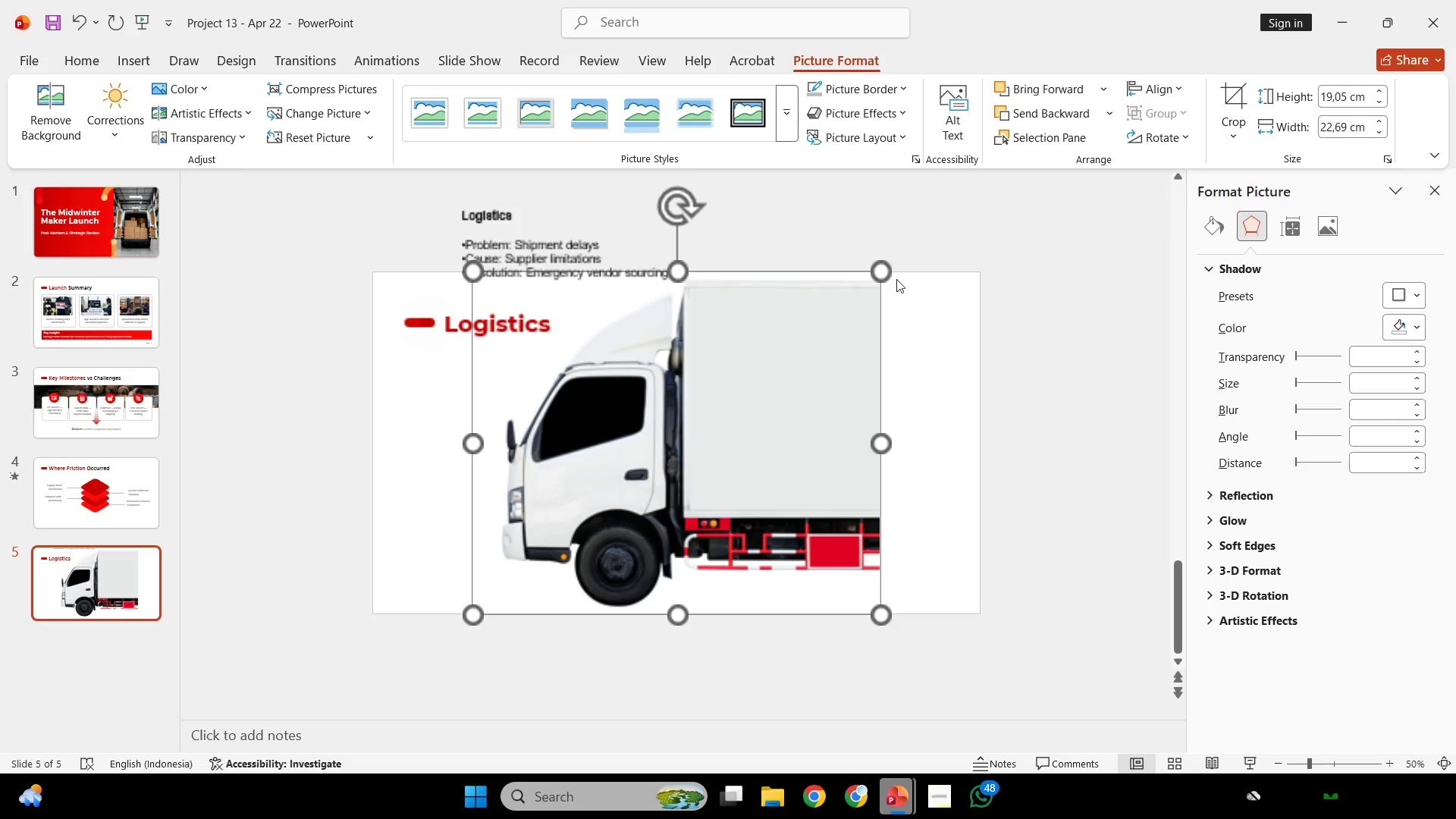 
left_click_drag(start_coordinate=[880, 269], to_coordinate=[815, 344])
 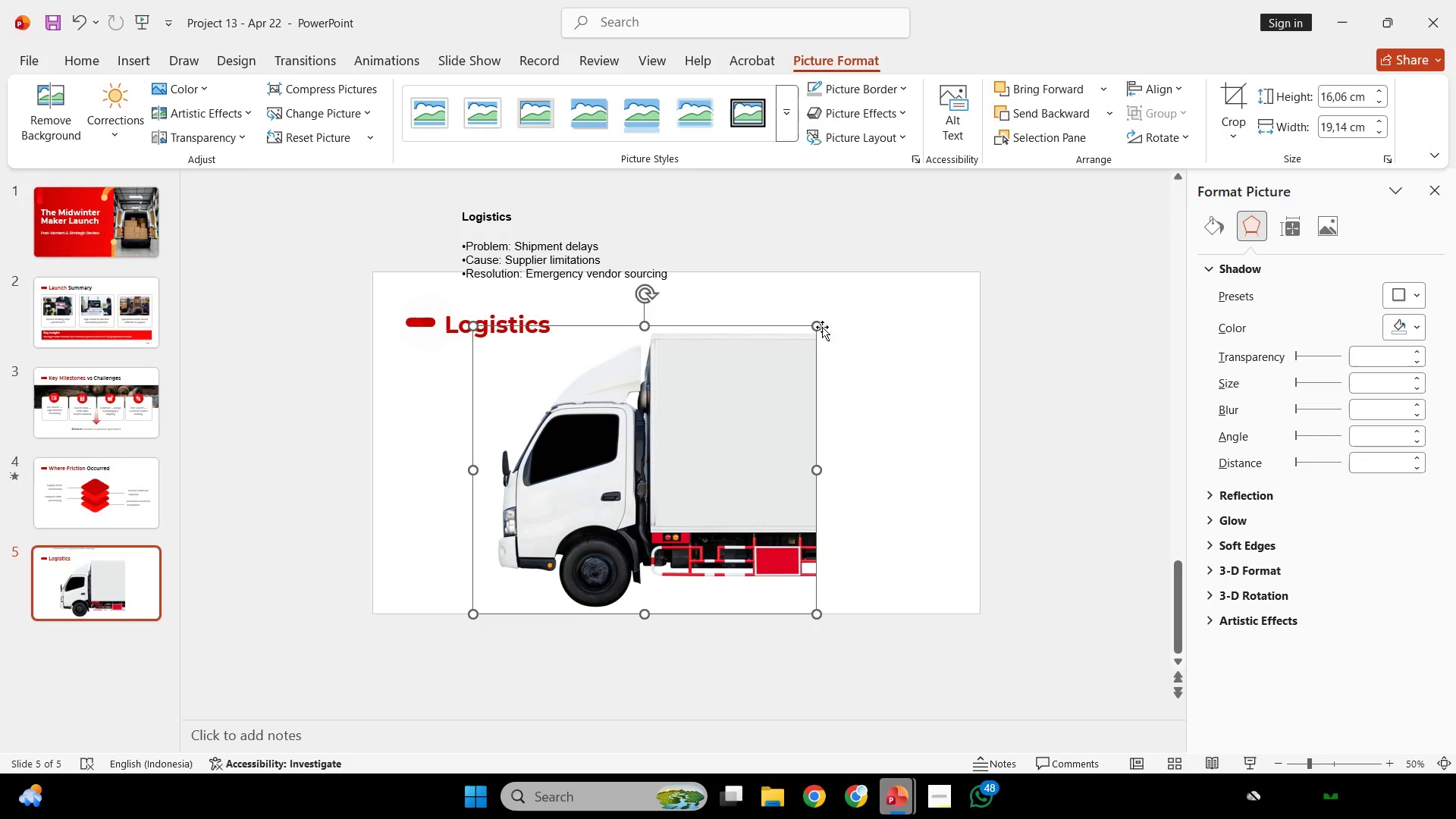 
left_click_drag(start_coordinate=[818, 325], to_coordinate=[785, 377])
 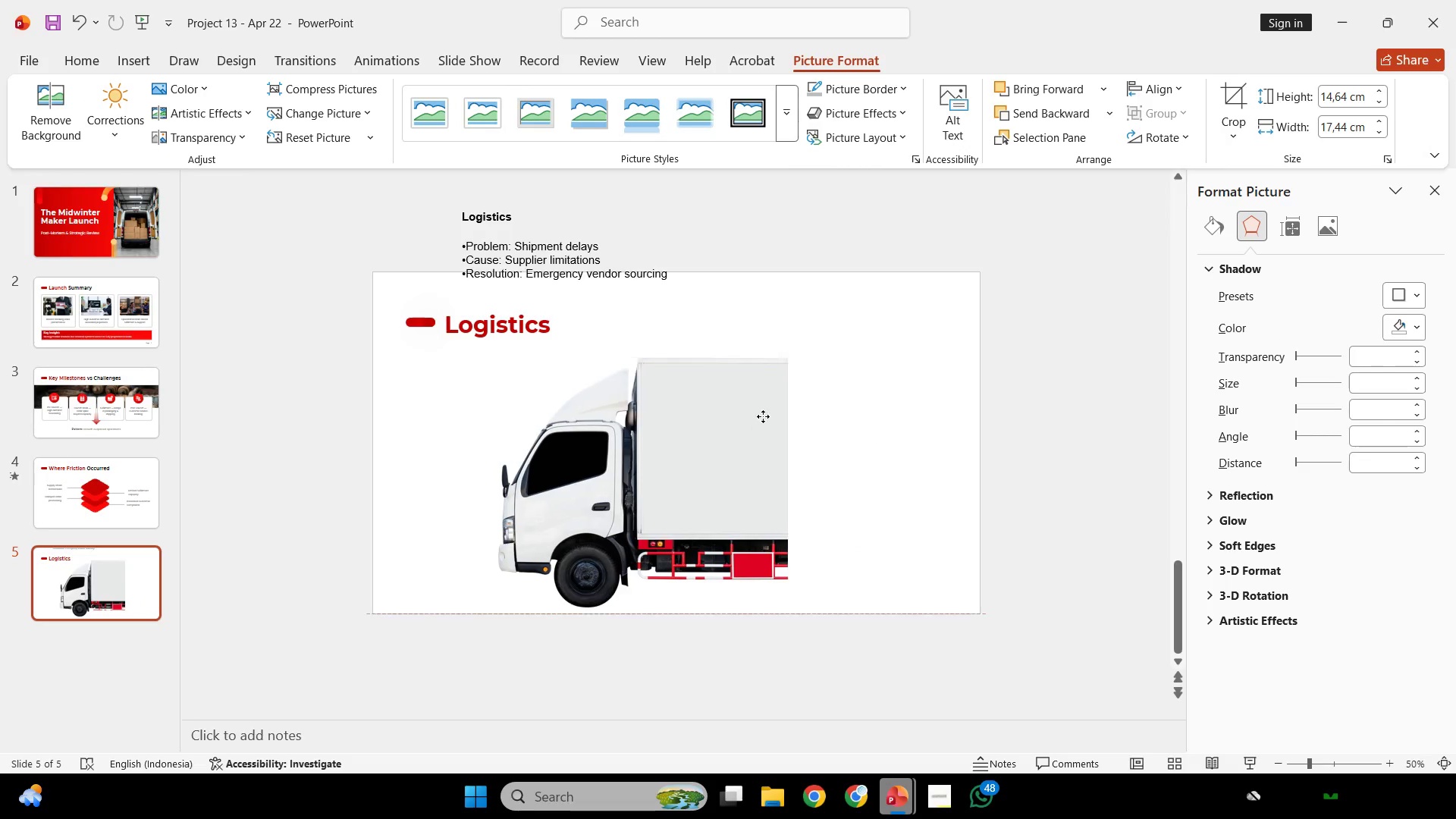 
left_click_drag(start_coordinate=[752, 414], to_coordinate=[946, 447])
 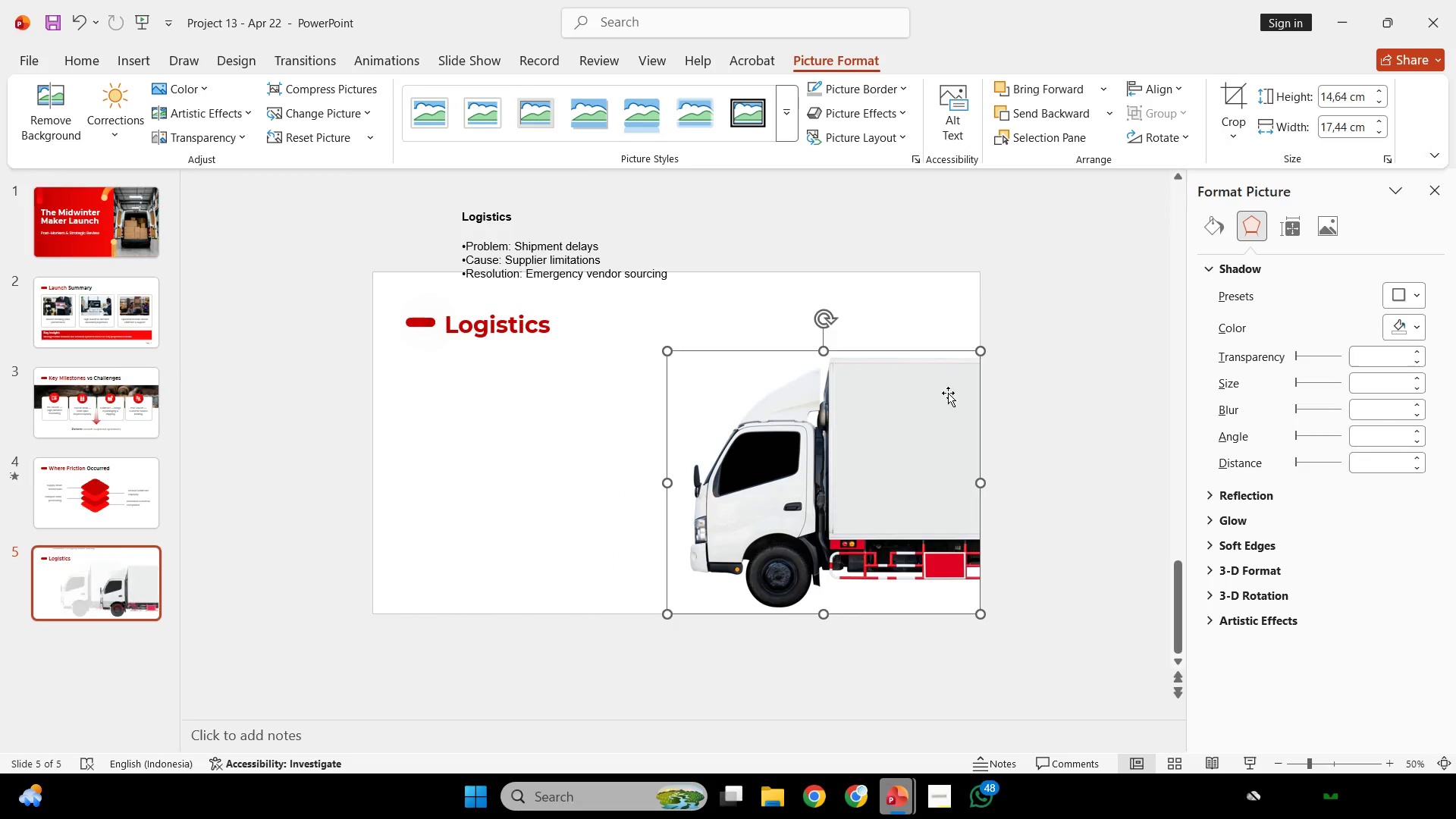 
hold_key(key=ShiftLeft, duration=2.47)
left_click_drag(start_coordinate=[978, 351], to_coordinate=[973, 328])
 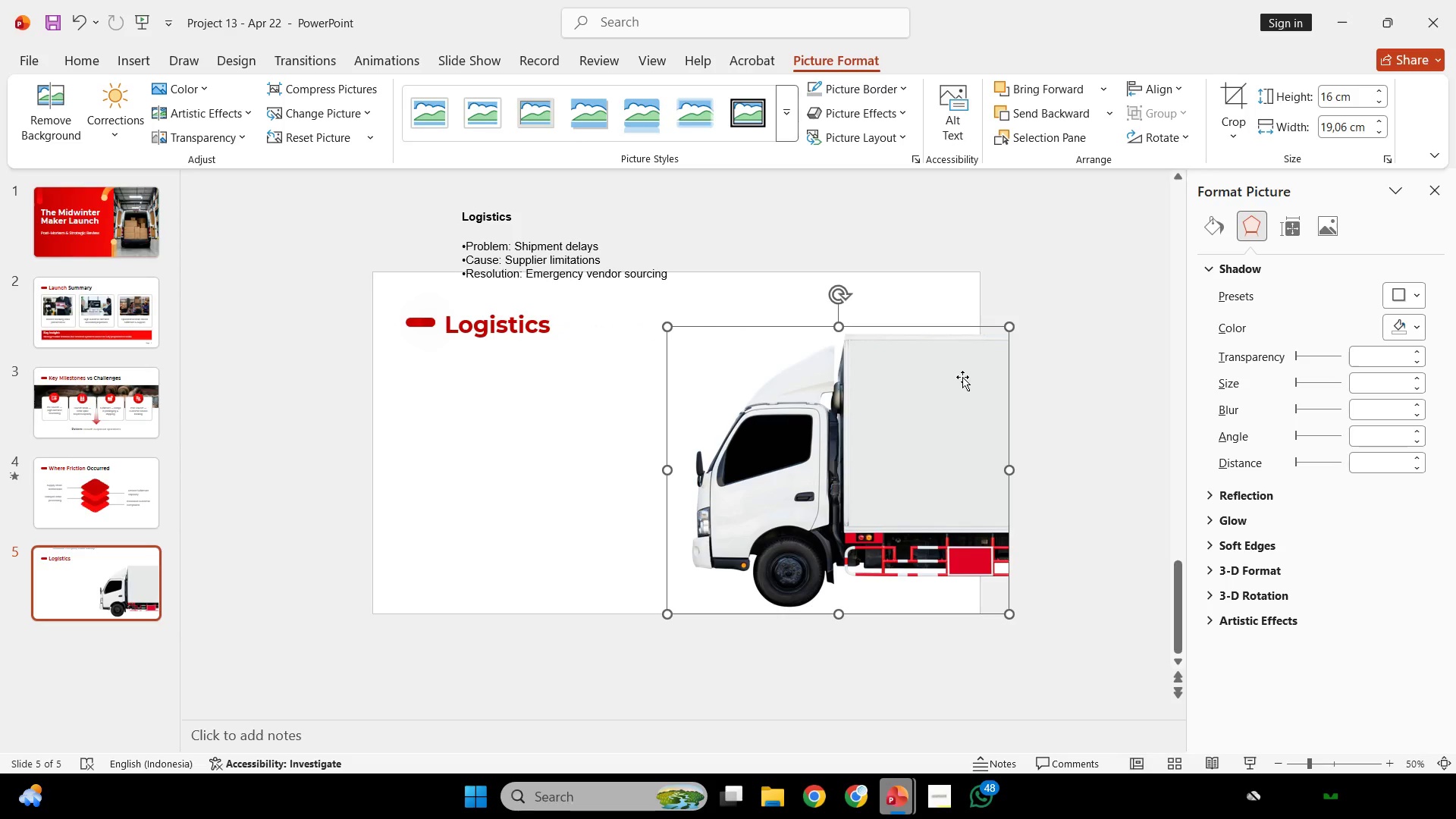 
hold_key(key=ShiftLeft, duration=3.08)
left_click_drag(start_coordinate=[962, 377], to_coordinate=[934, 378])
 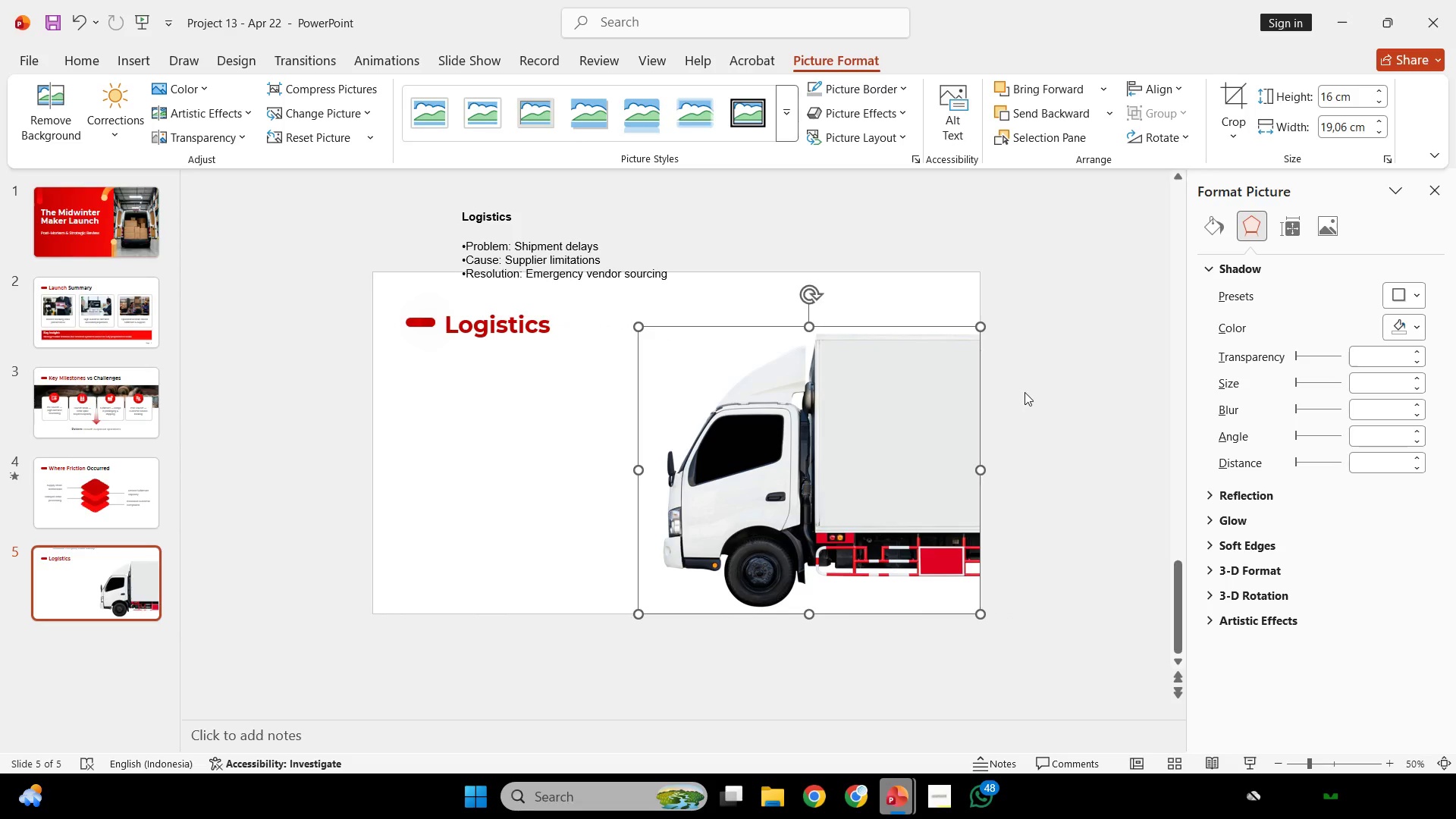 
left_click([1025, 392])
 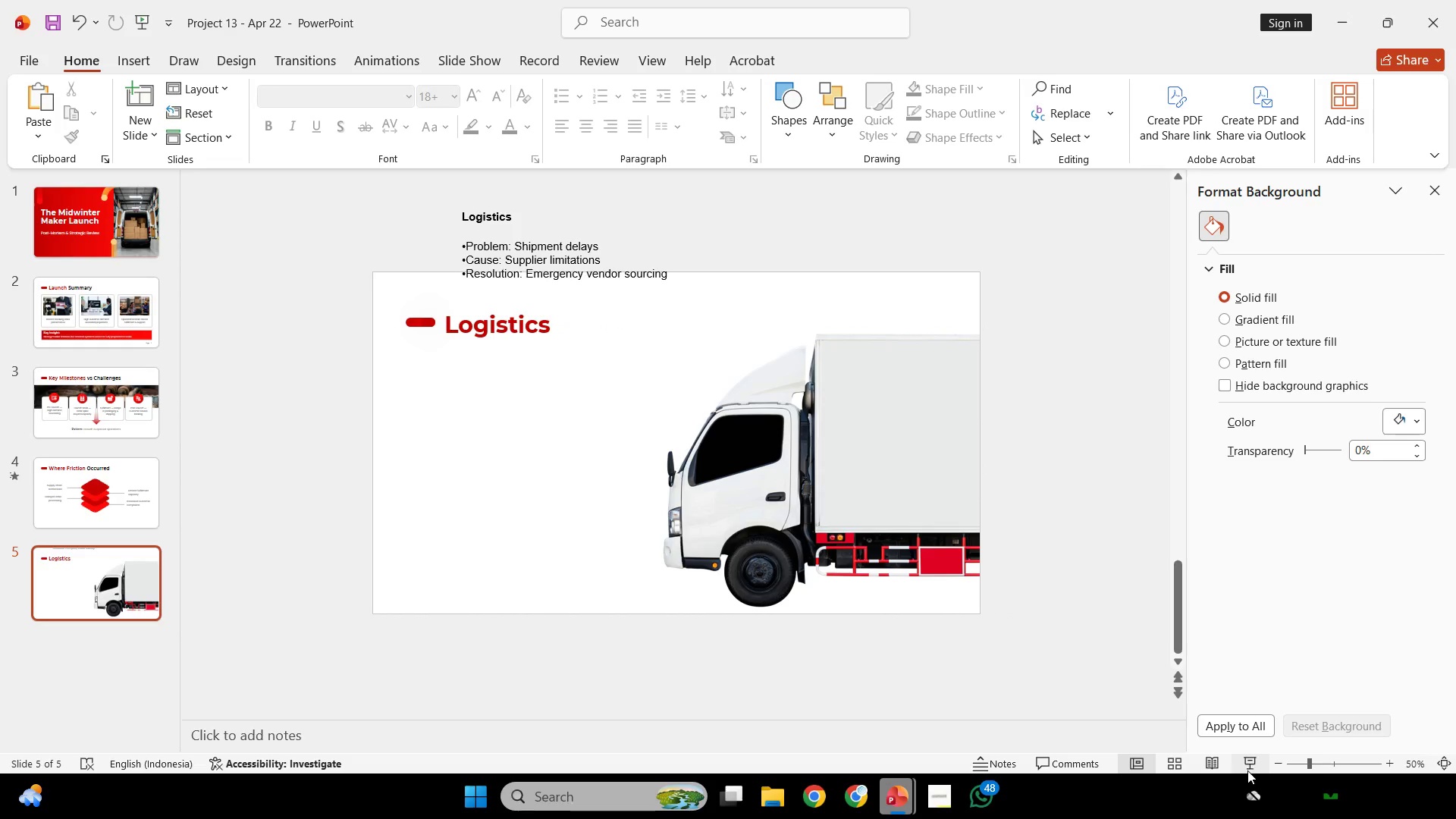 
left_click([1247, 759])
 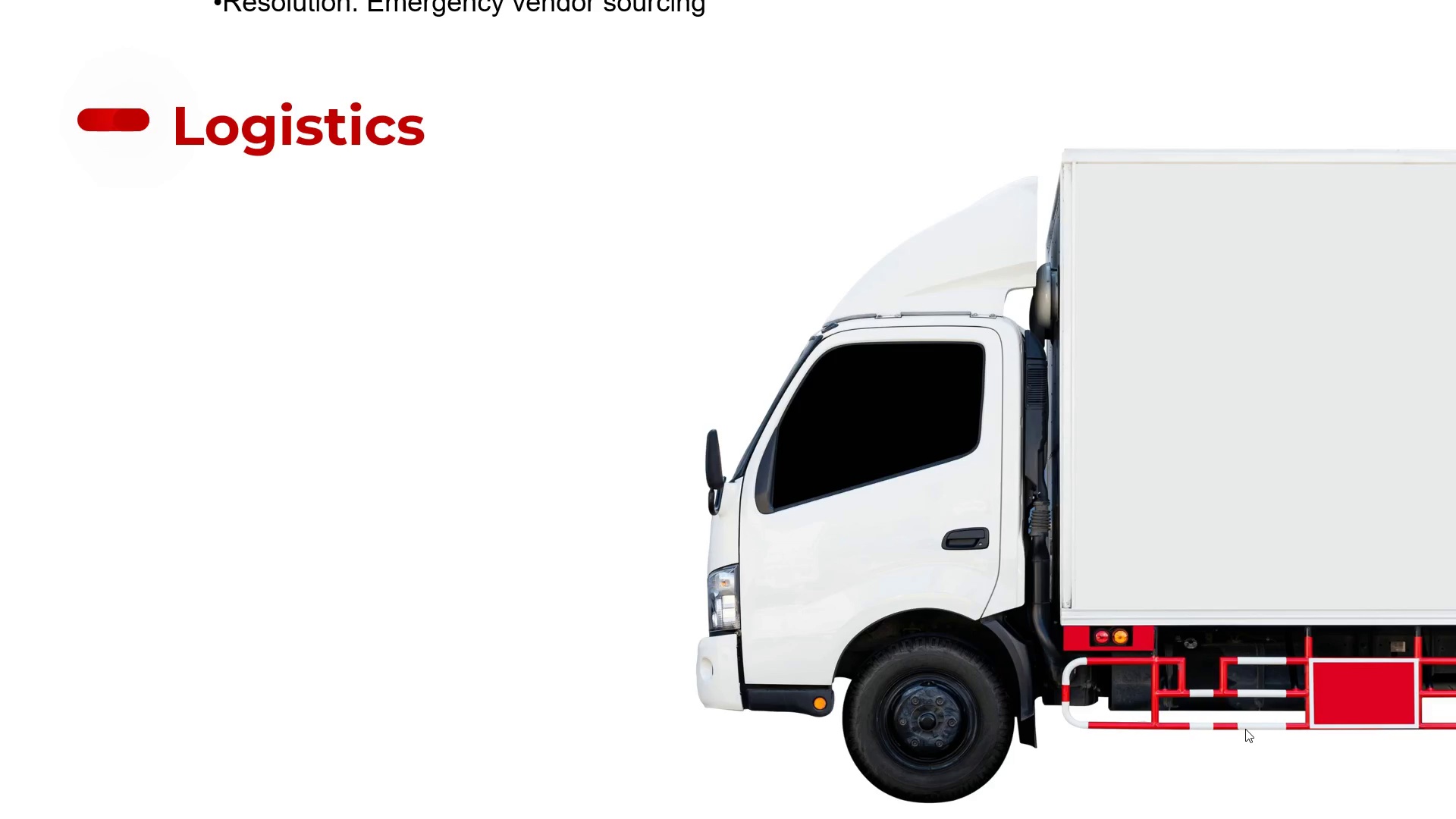 
key(Escape)
 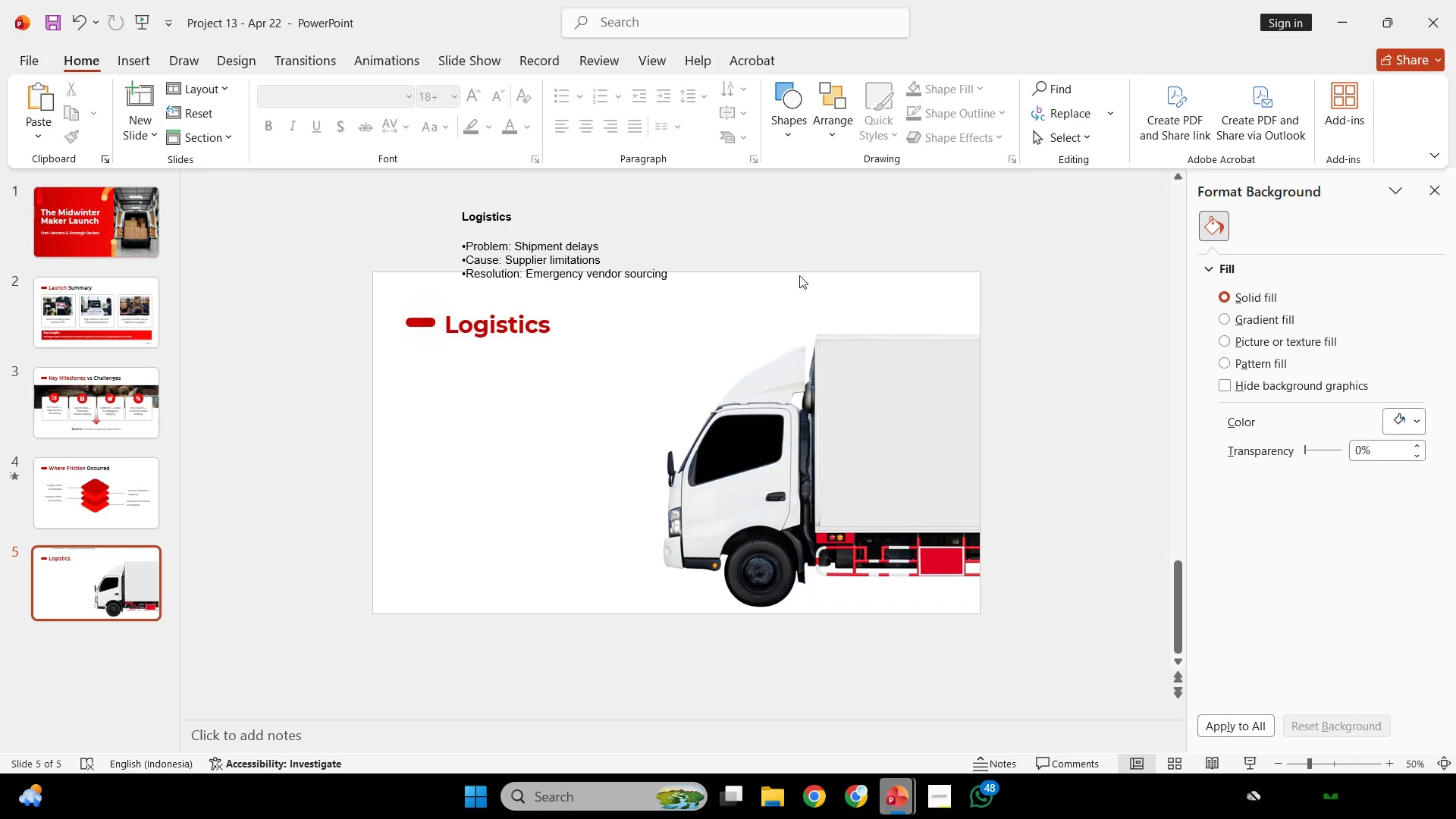 
key(Control+ControlLeft)
 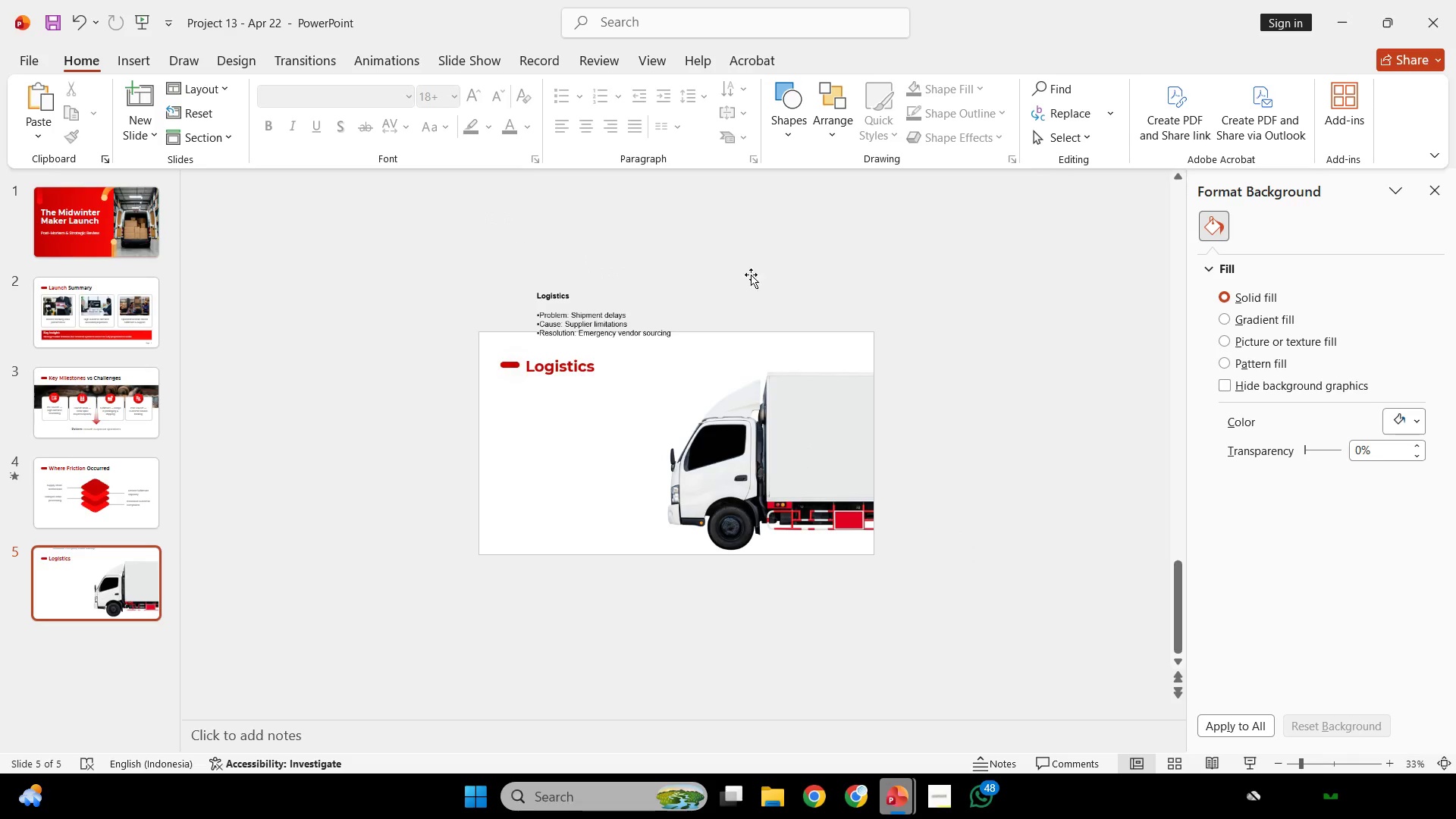 
left_click([597, 336])
 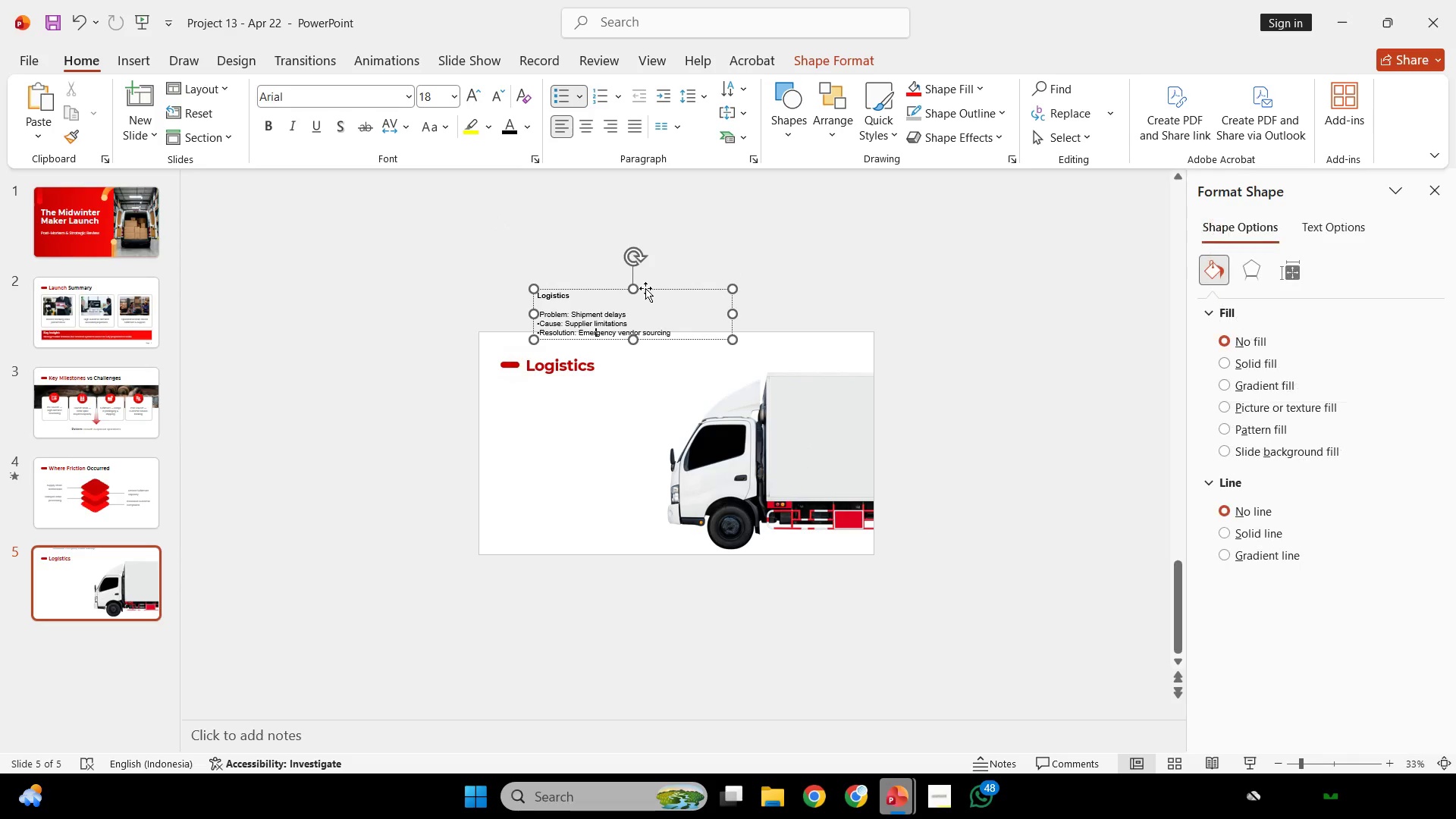 
scroll: coordinate [799, 273], scroll_direction: down, amount: 1.0
 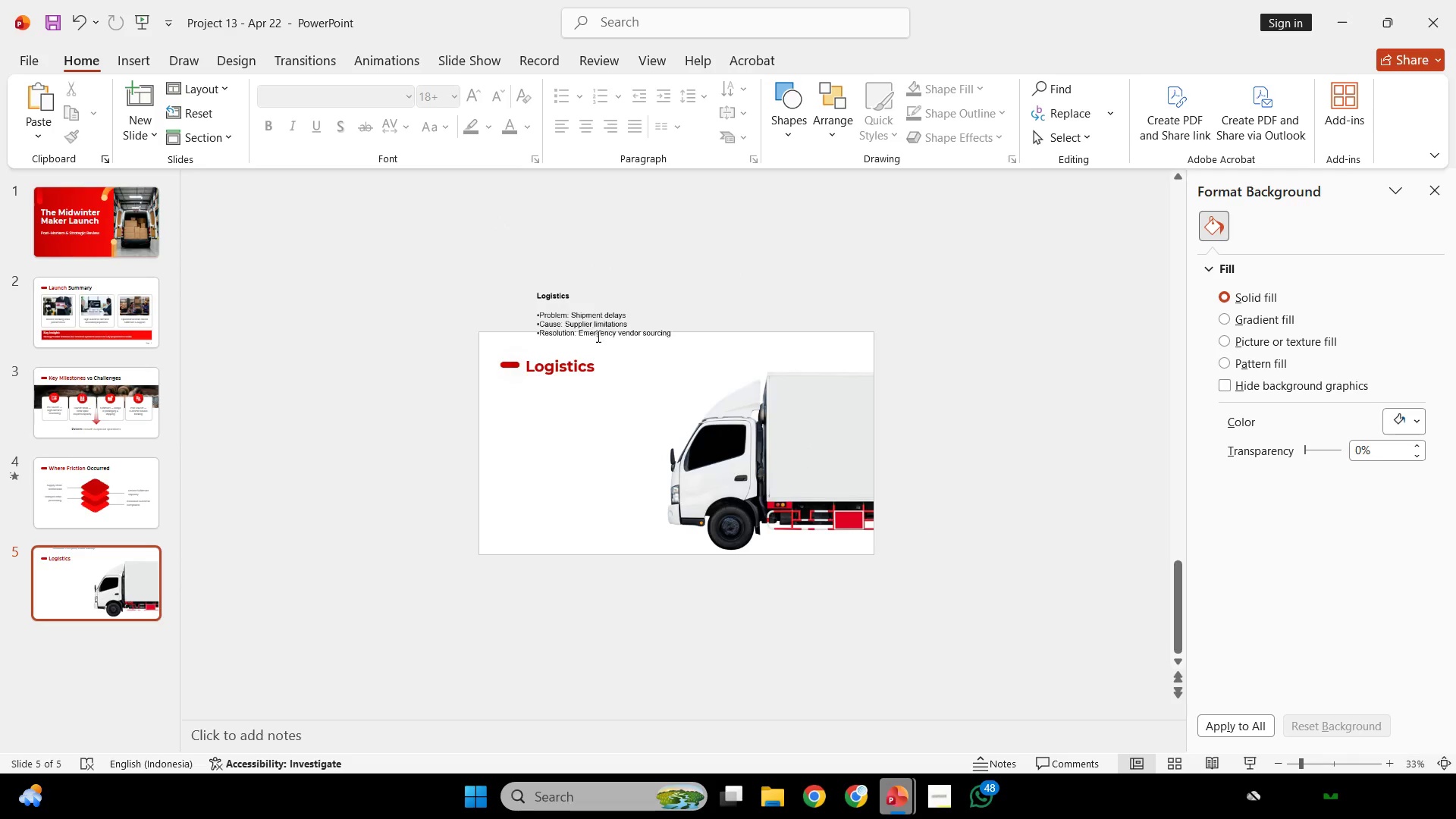 
left_click_drag(start_coordinate=[648, 288], to_coordinate=[696, 239])
 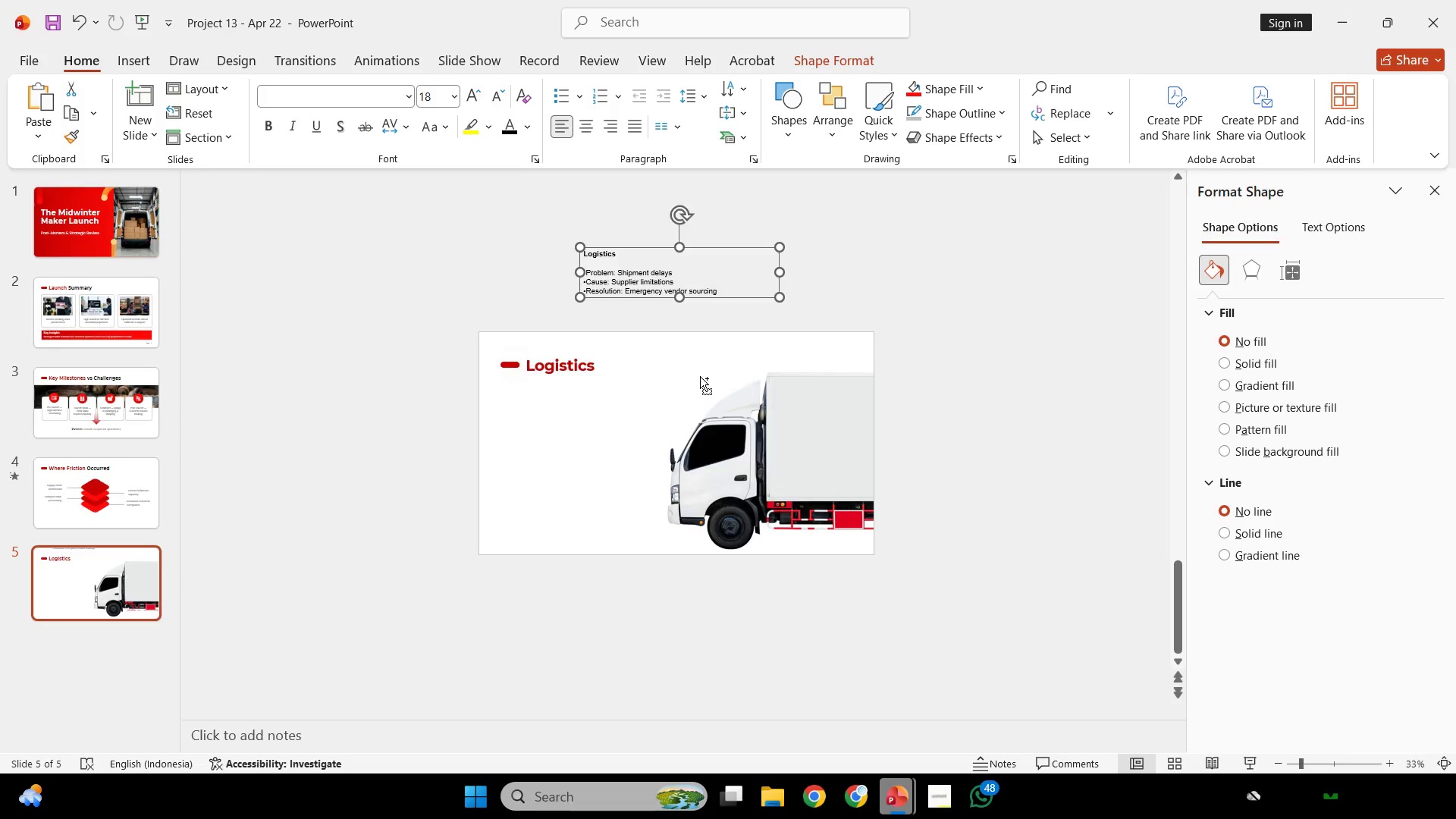 
key(Control+ControlLeft)
 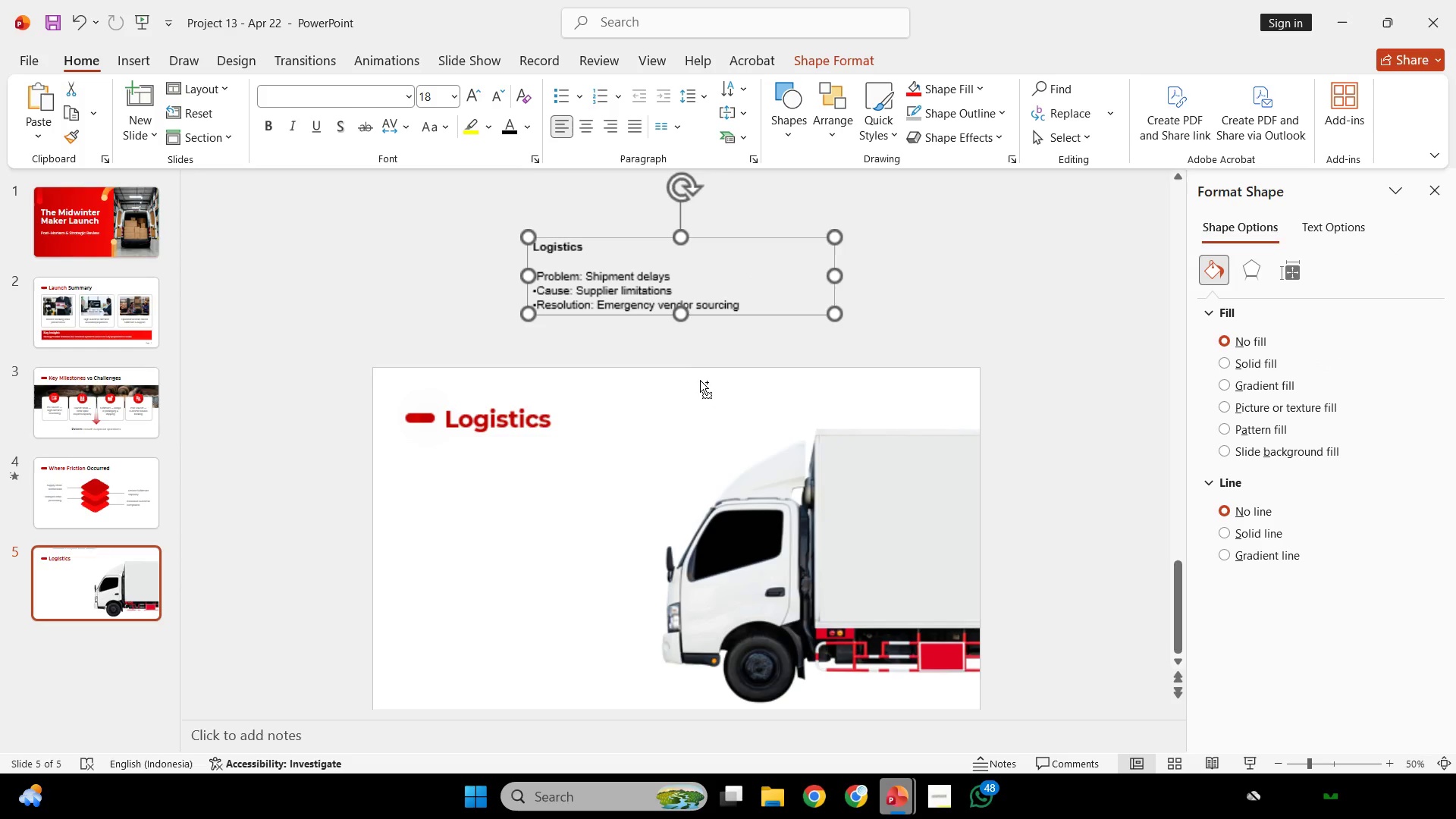 
left_click([614, 526])
 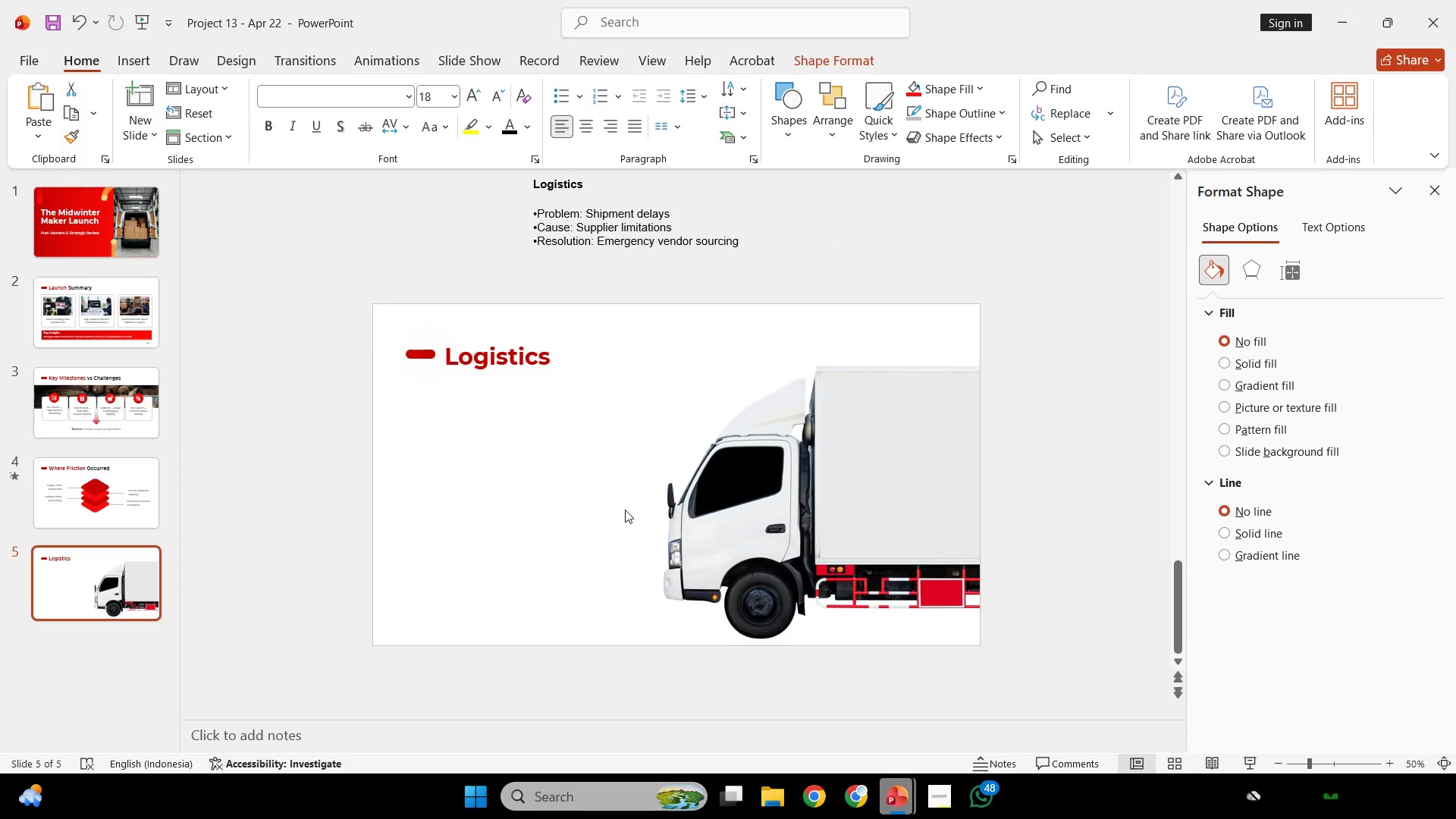 
scroll: coordinate [683, 485], scroll_direction: up, amount: 4.0
 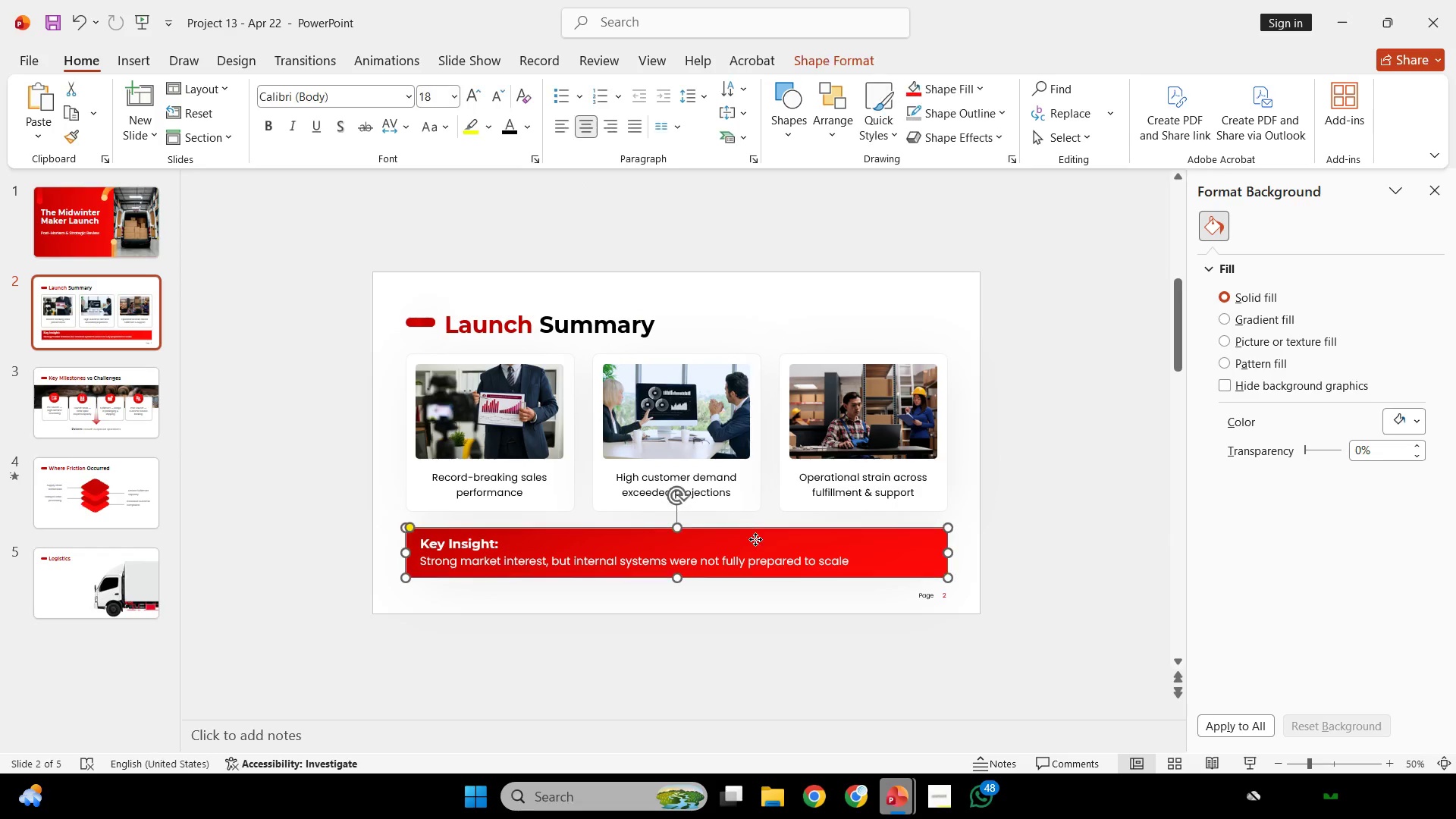 
double_click([759, 535])
 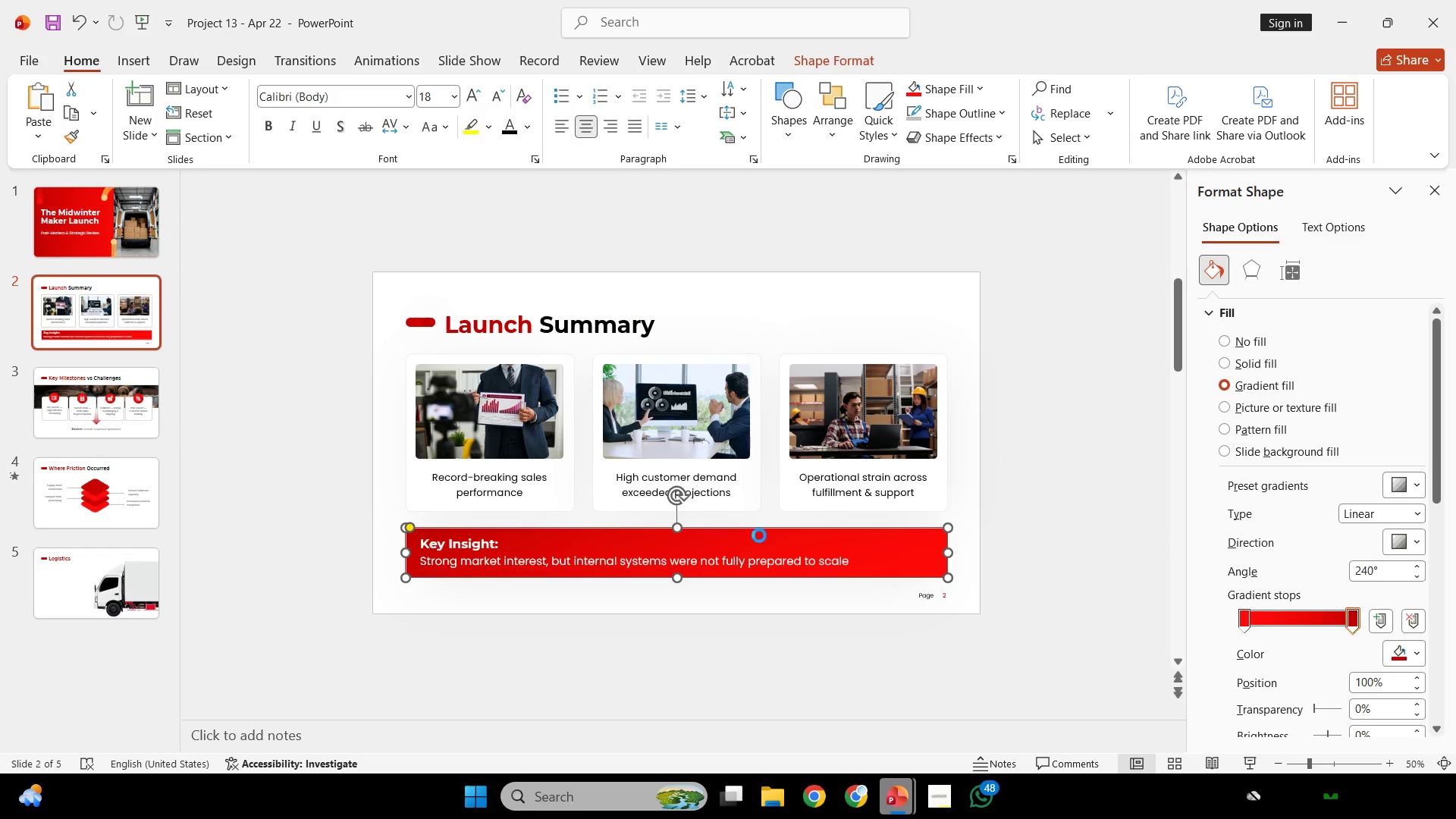 
key(Control+C)
 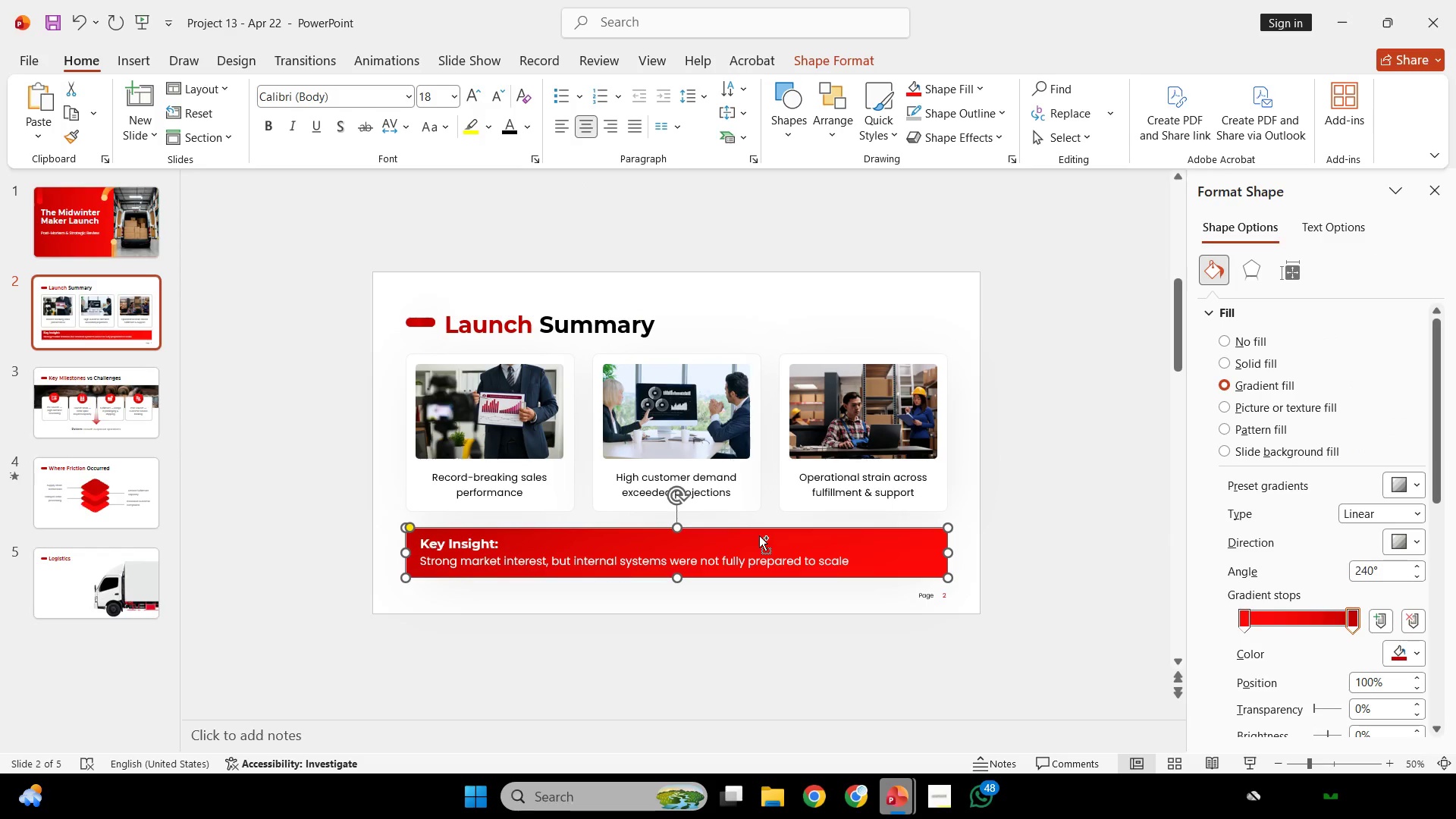 
key(Control+C)
 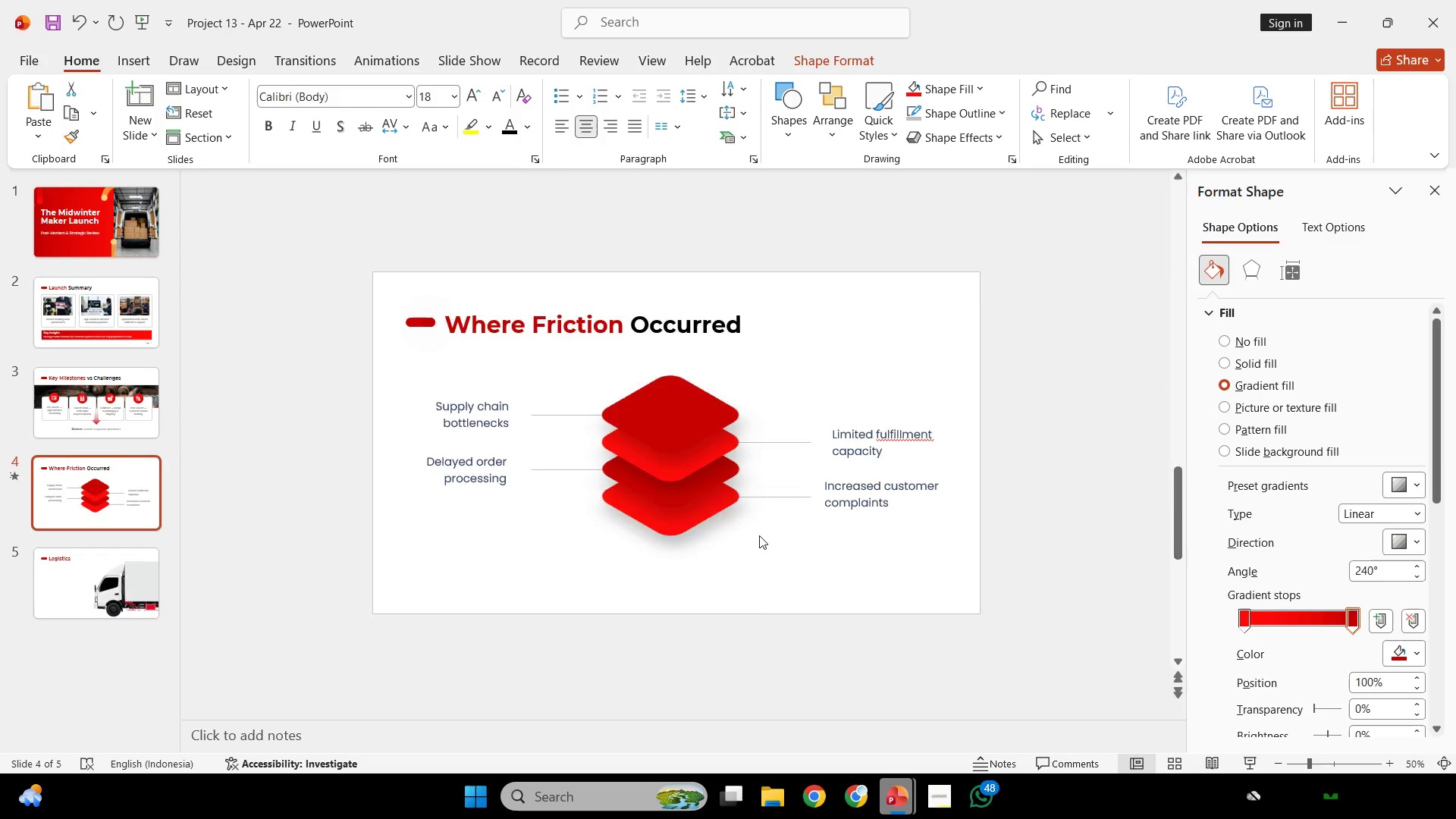 
key(Control+V)
 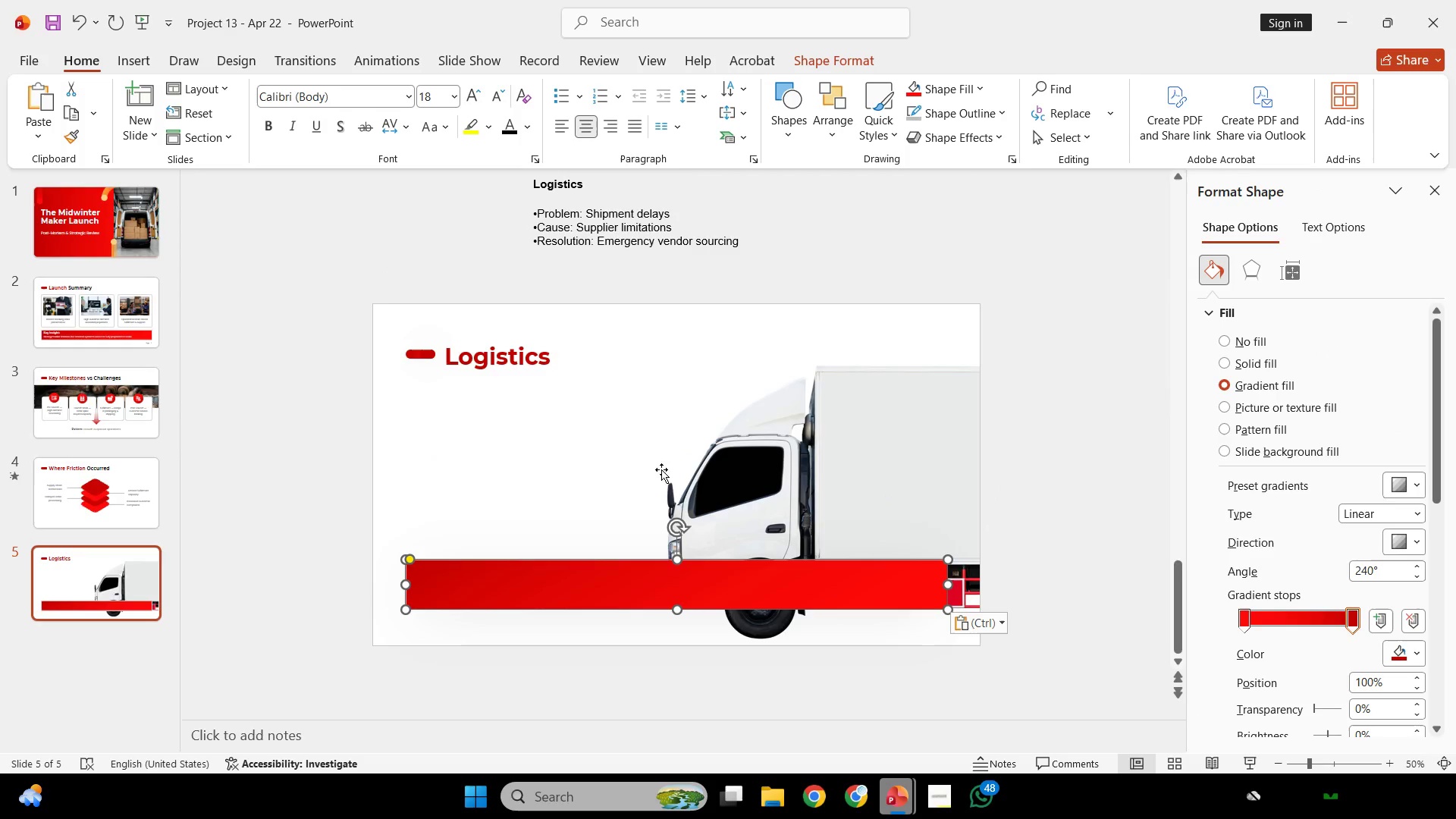 
scroll: coordinate [759, 536], scroll_direction: down, amount: 8.0
 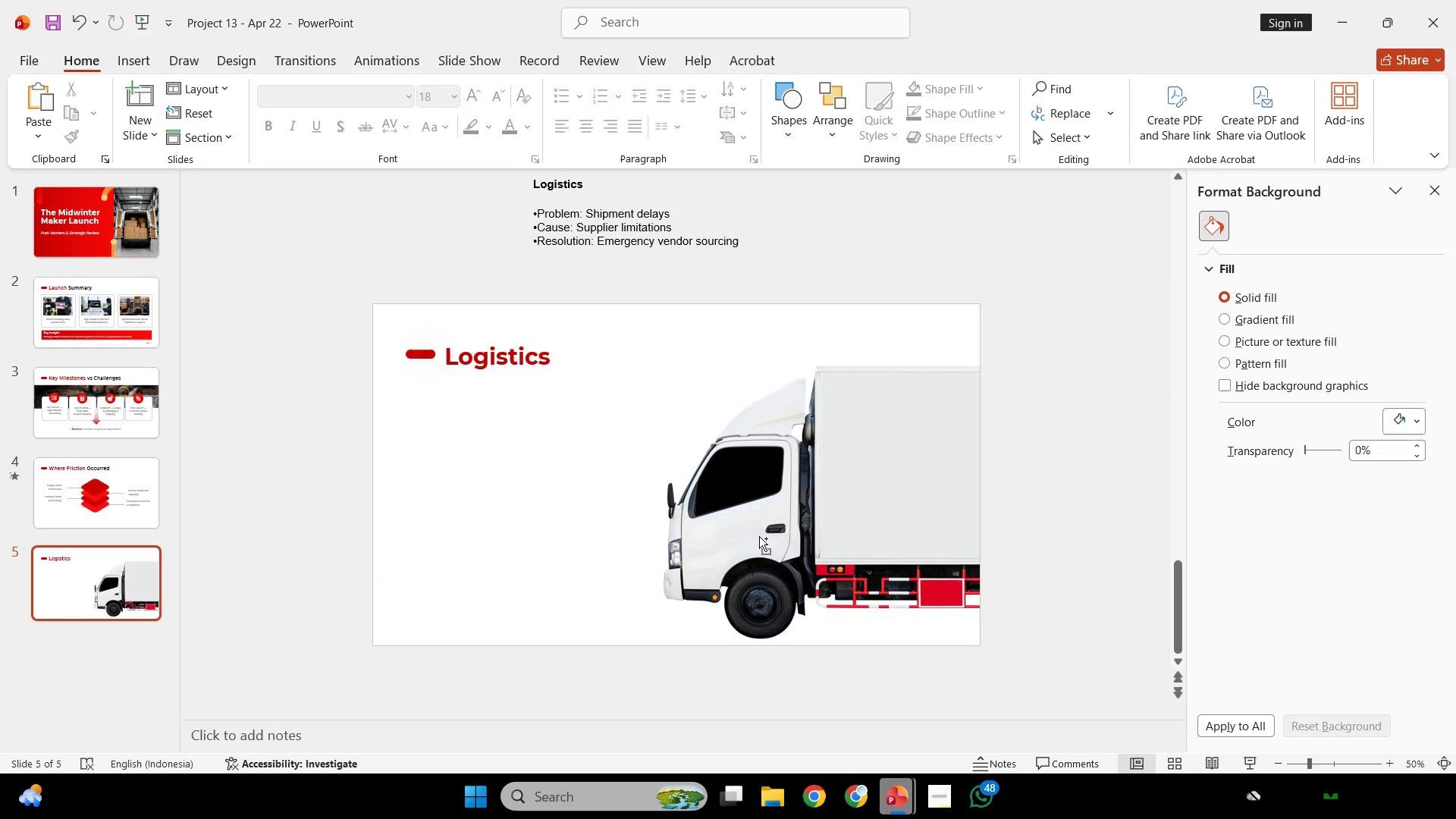 
hold_key(key=ShiftLeft, duration=3.09)
left_click_drag(start_coordinate=[948, 585], to_coordinate=[635, 592])
 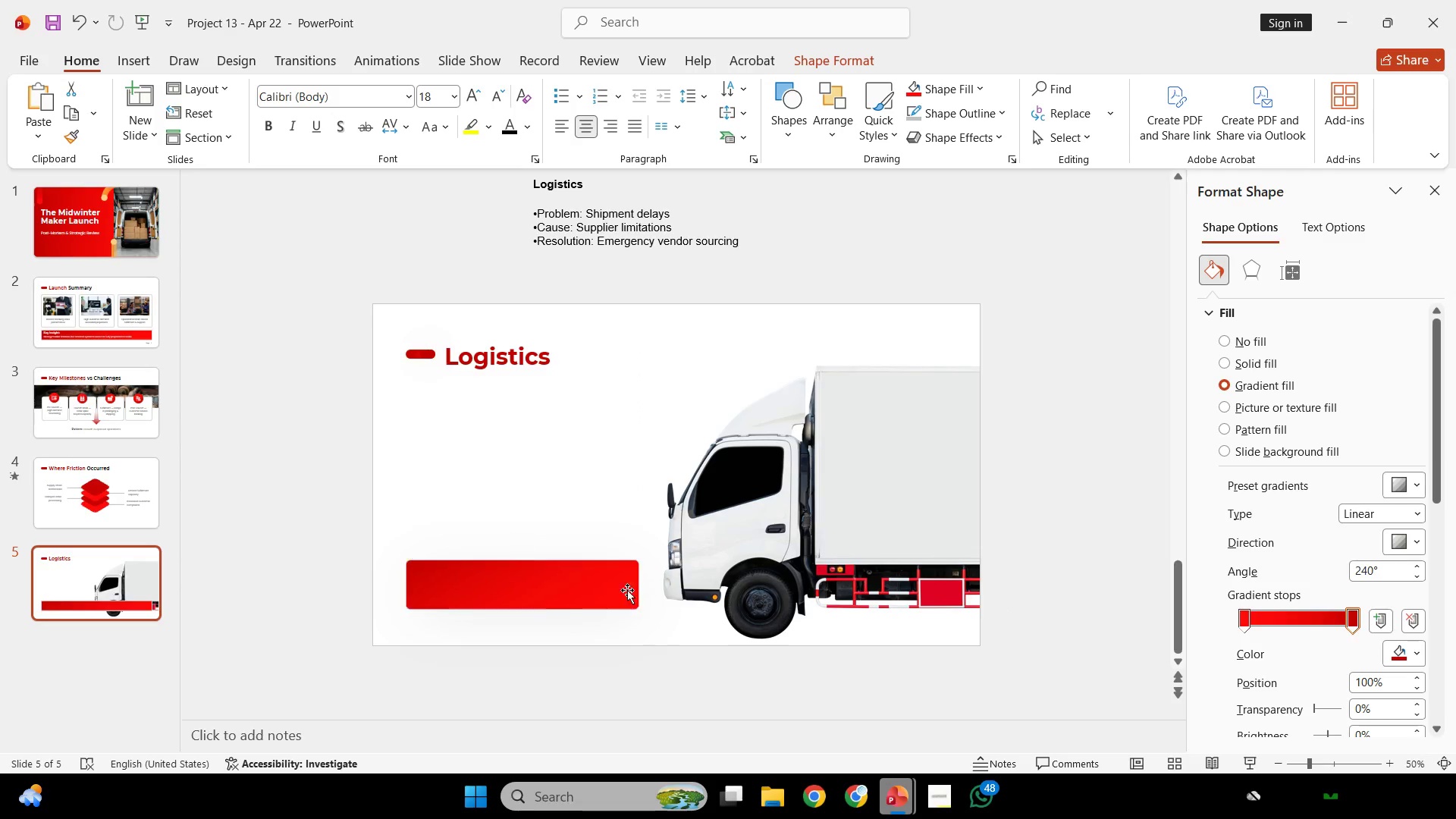 
left_click([635, 592])
 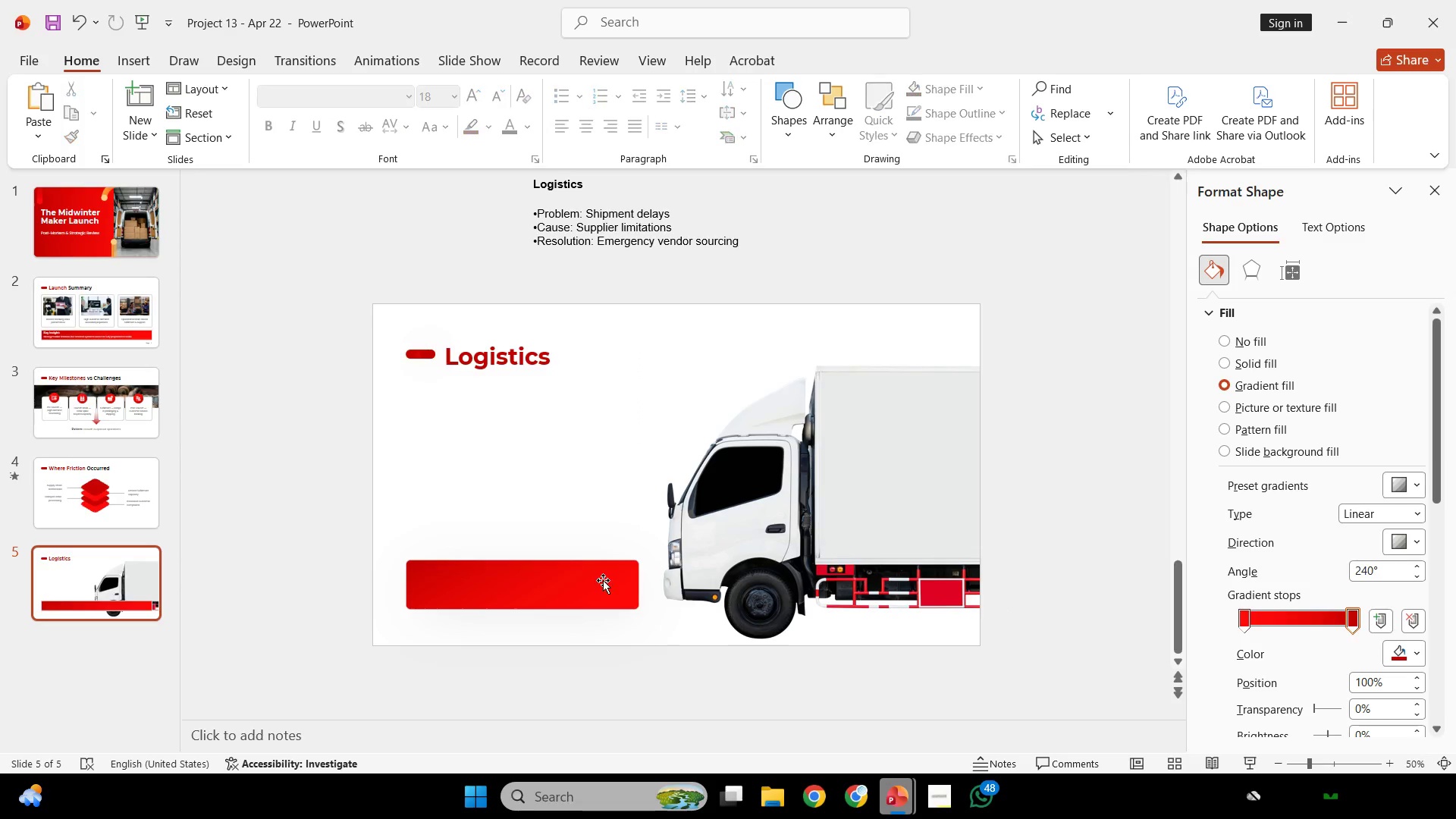 
left_click_drag(start_coordinate=[603, 585], to_coordinate=[605, 497])
 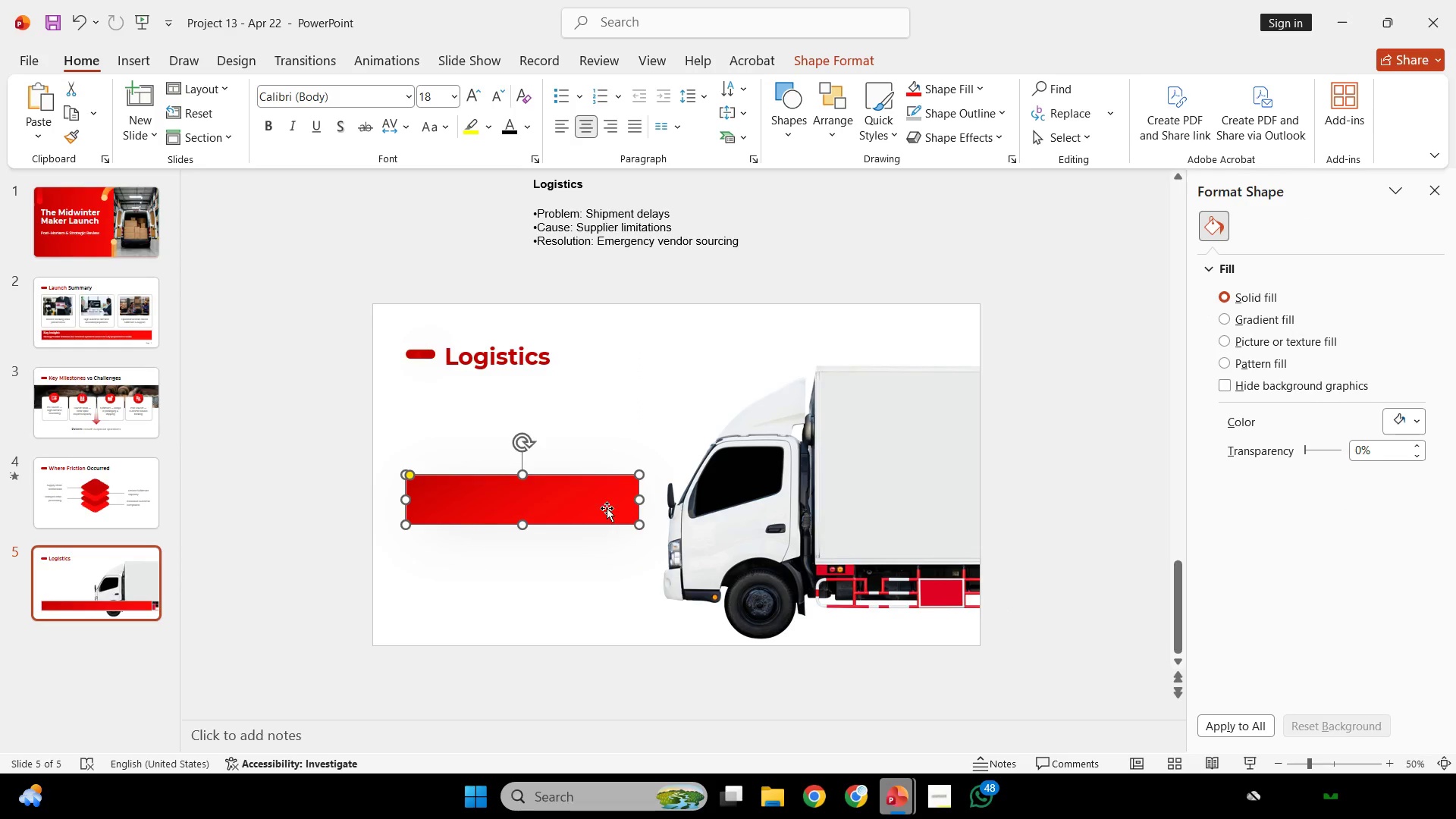 
hold_key(key=ShiftLeft, duration=2.19)
left_click_drag(start_coordinate=[605, 502], to_coordinate=[601, 425])
 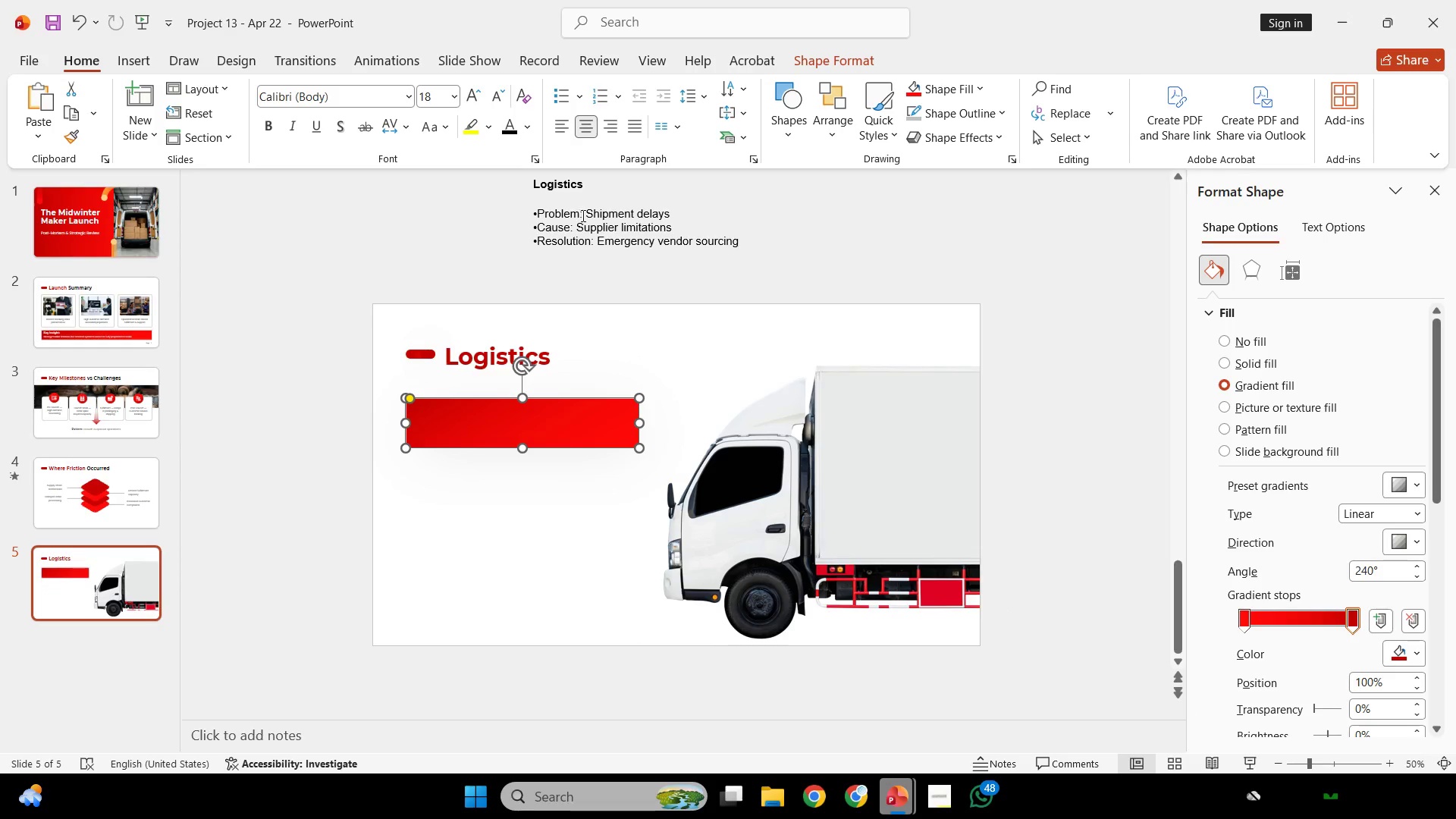 
left_click_drag(start_coordinate=[585, 215], to_coordinate=[549, 251])
 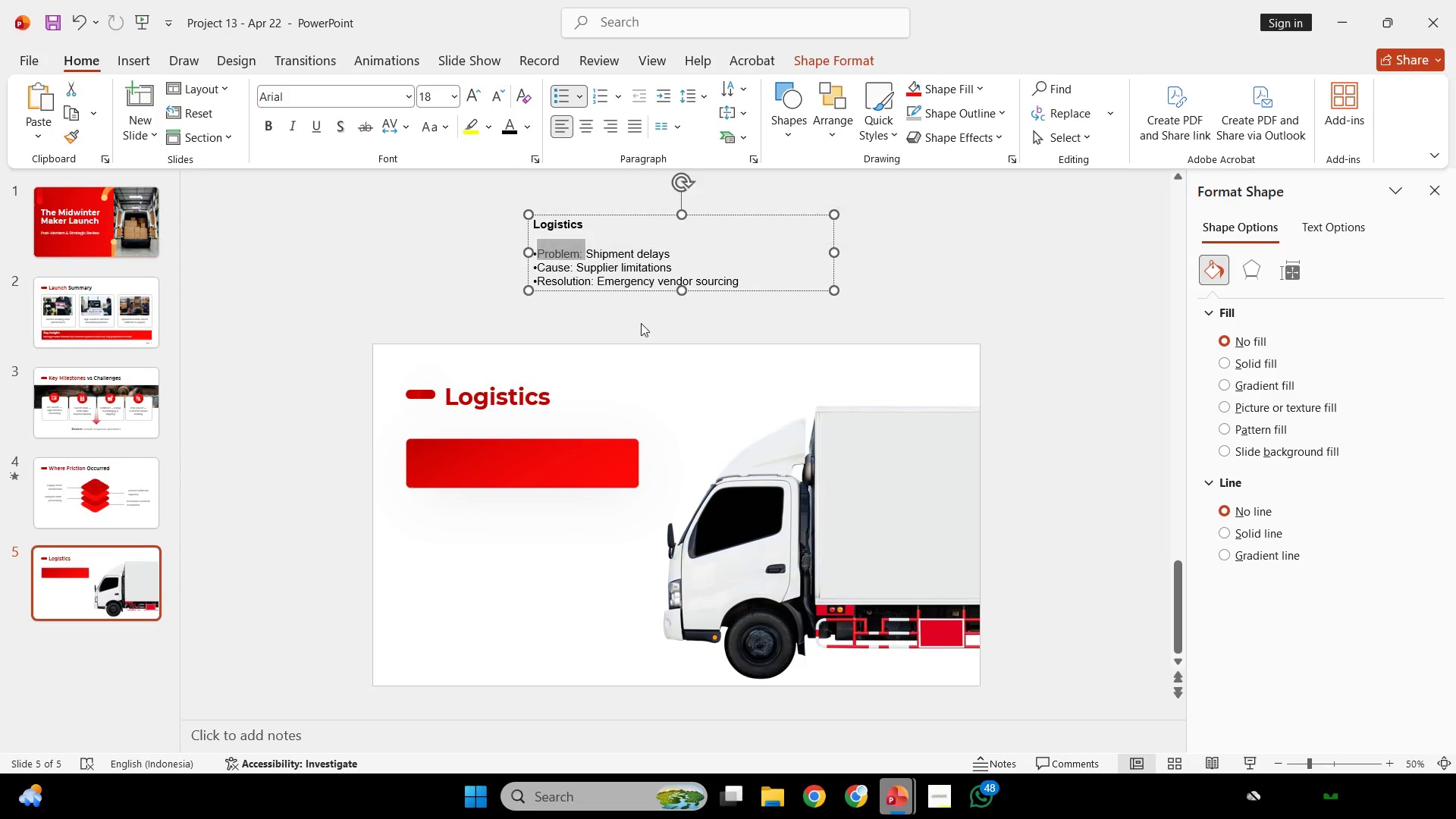 
key(Control+C)
 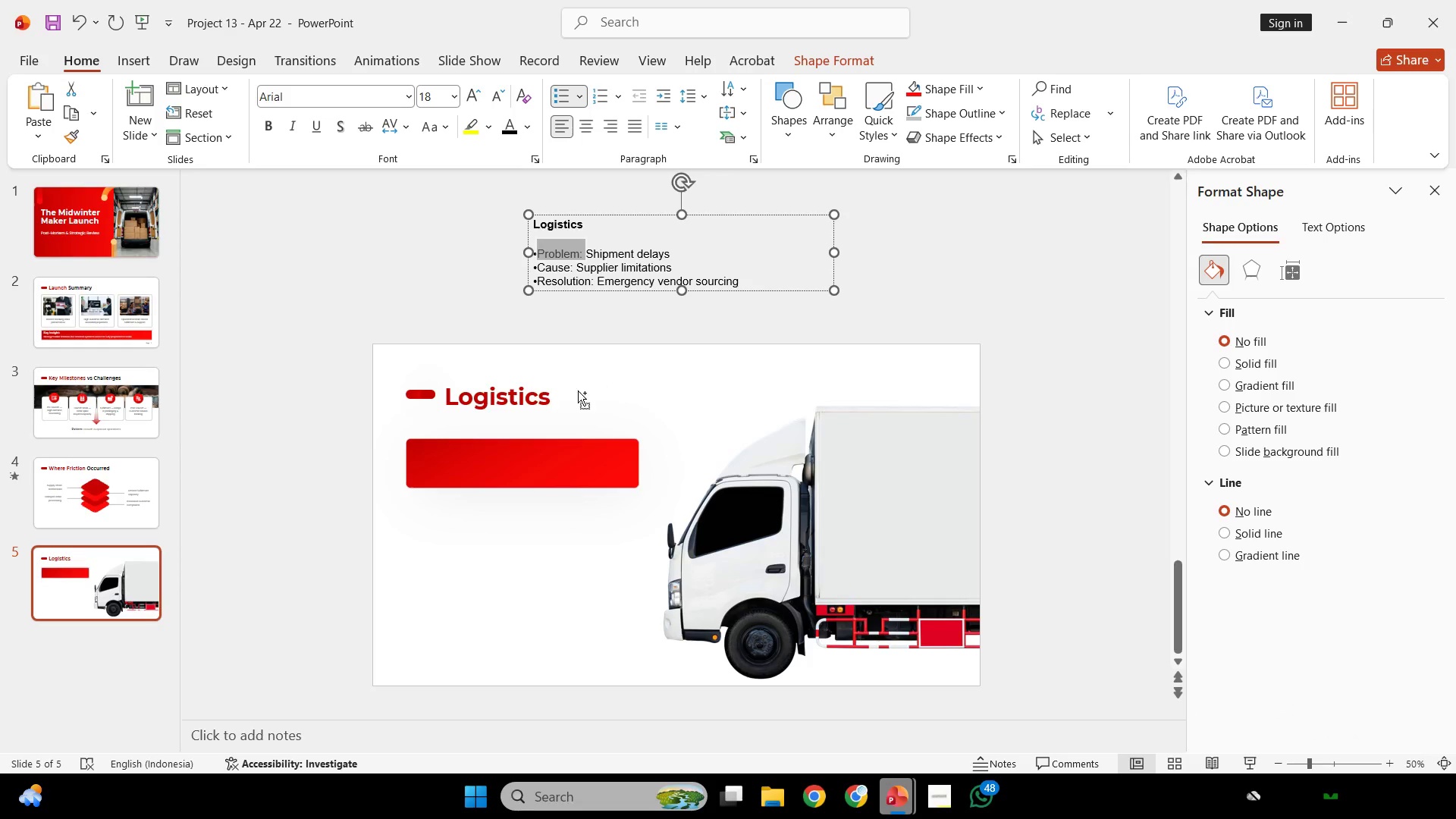 
key(Control+C)
 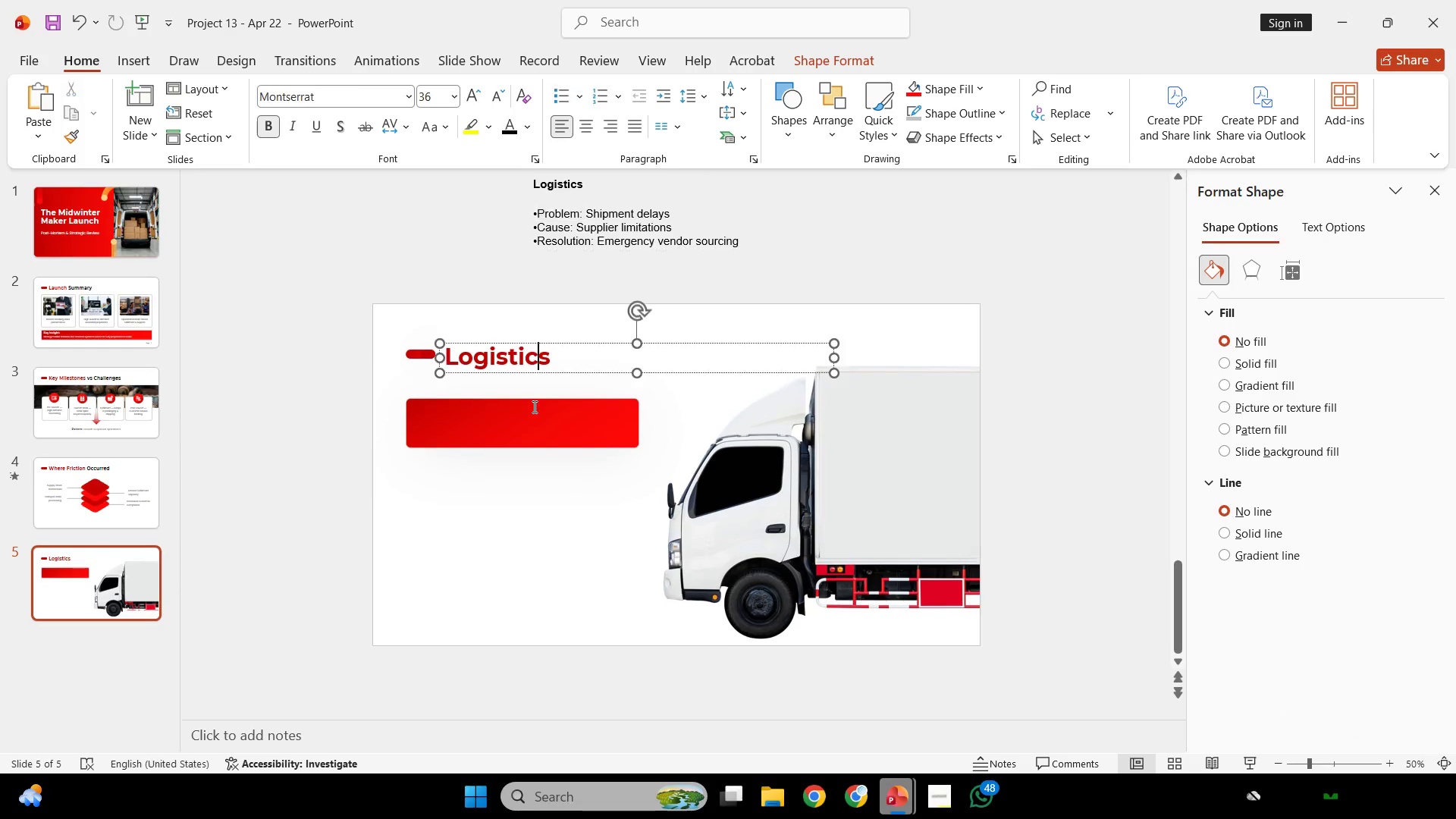 
left_click([533, 406])
 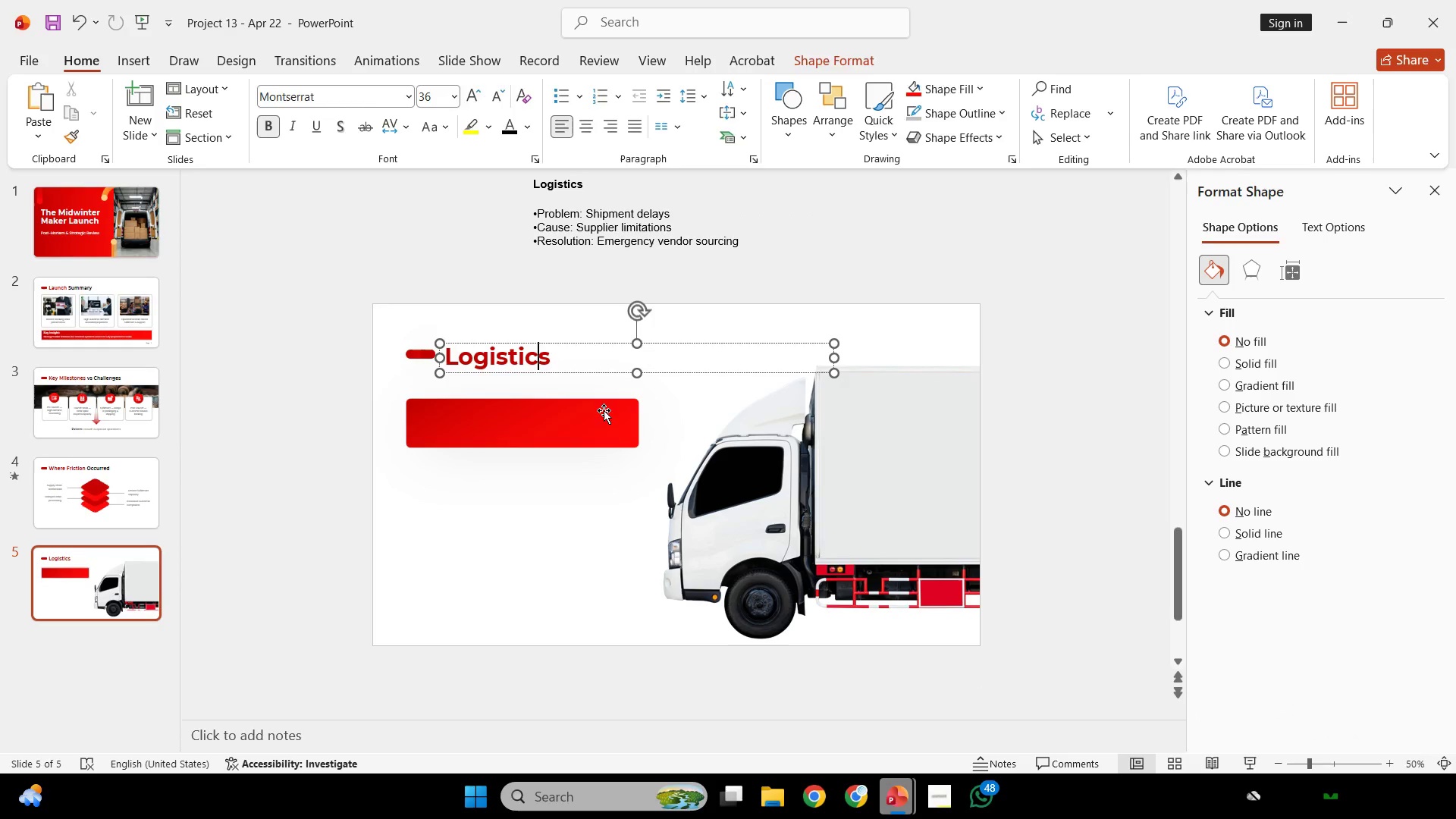 
scroll: coordinate [604, 410], scroll_direction: up, amount: 1.0
 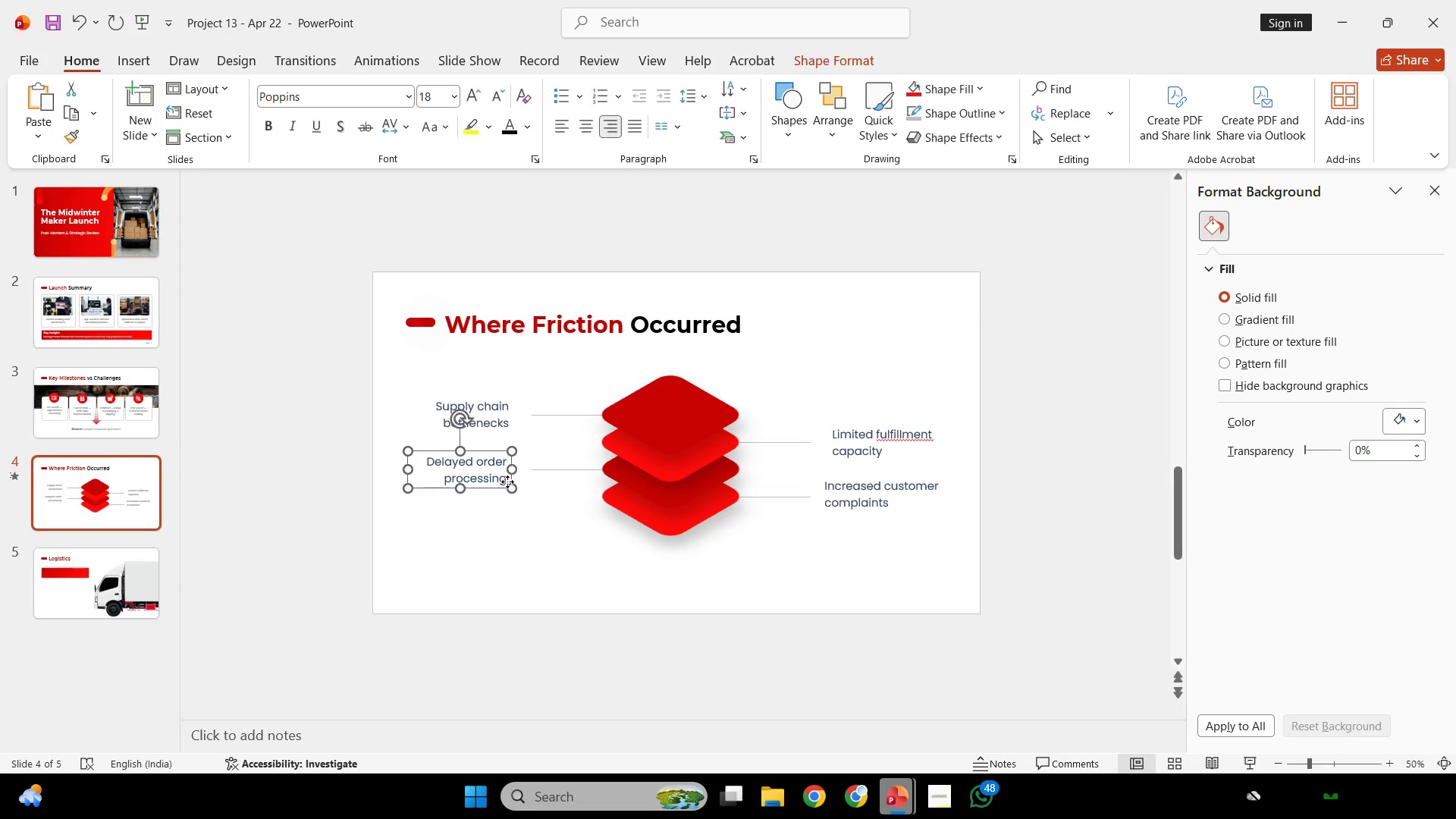 
hold_key(key=ShiftLeft, duration=0.31)
 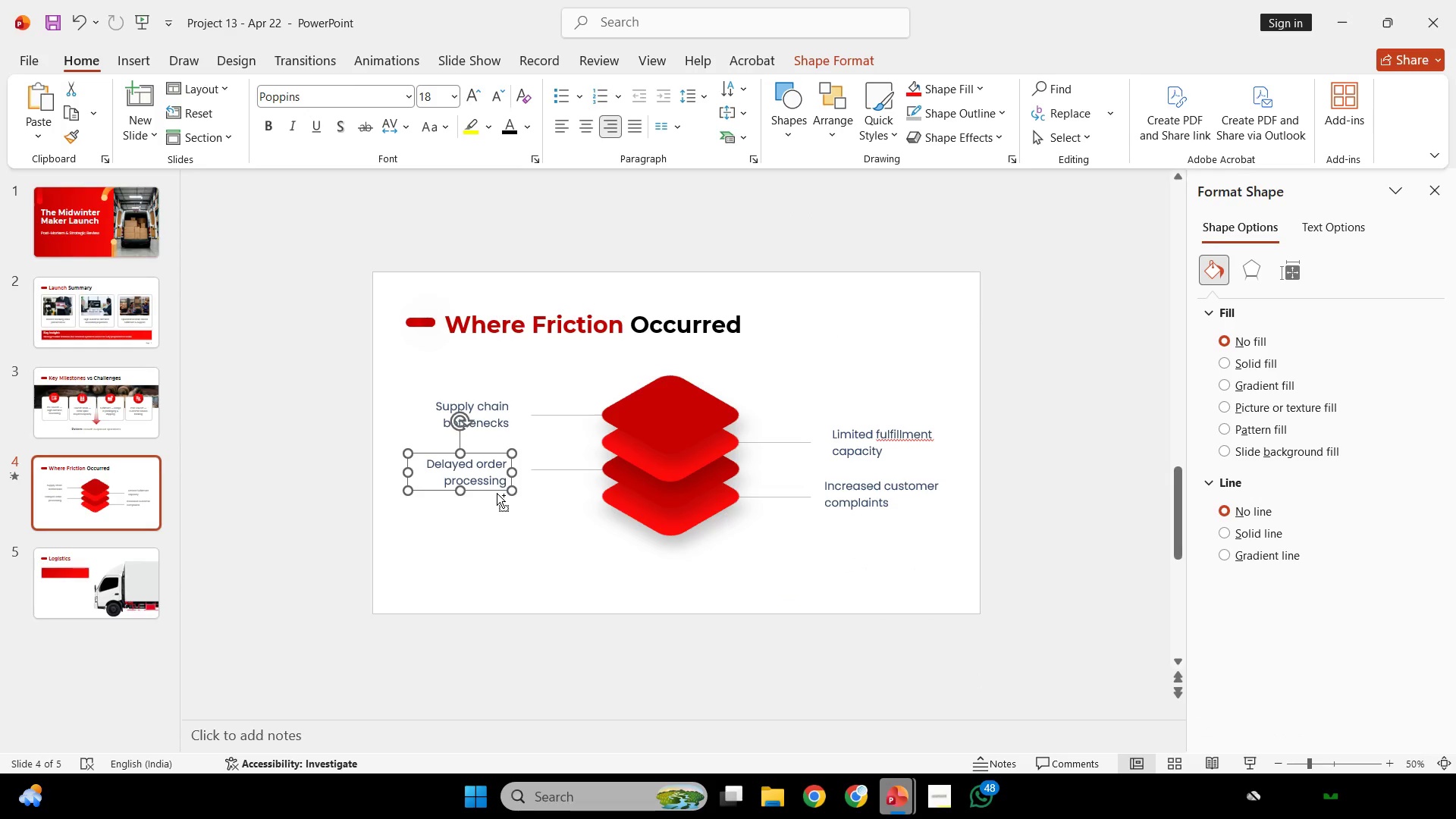 
key(Control+Z)
 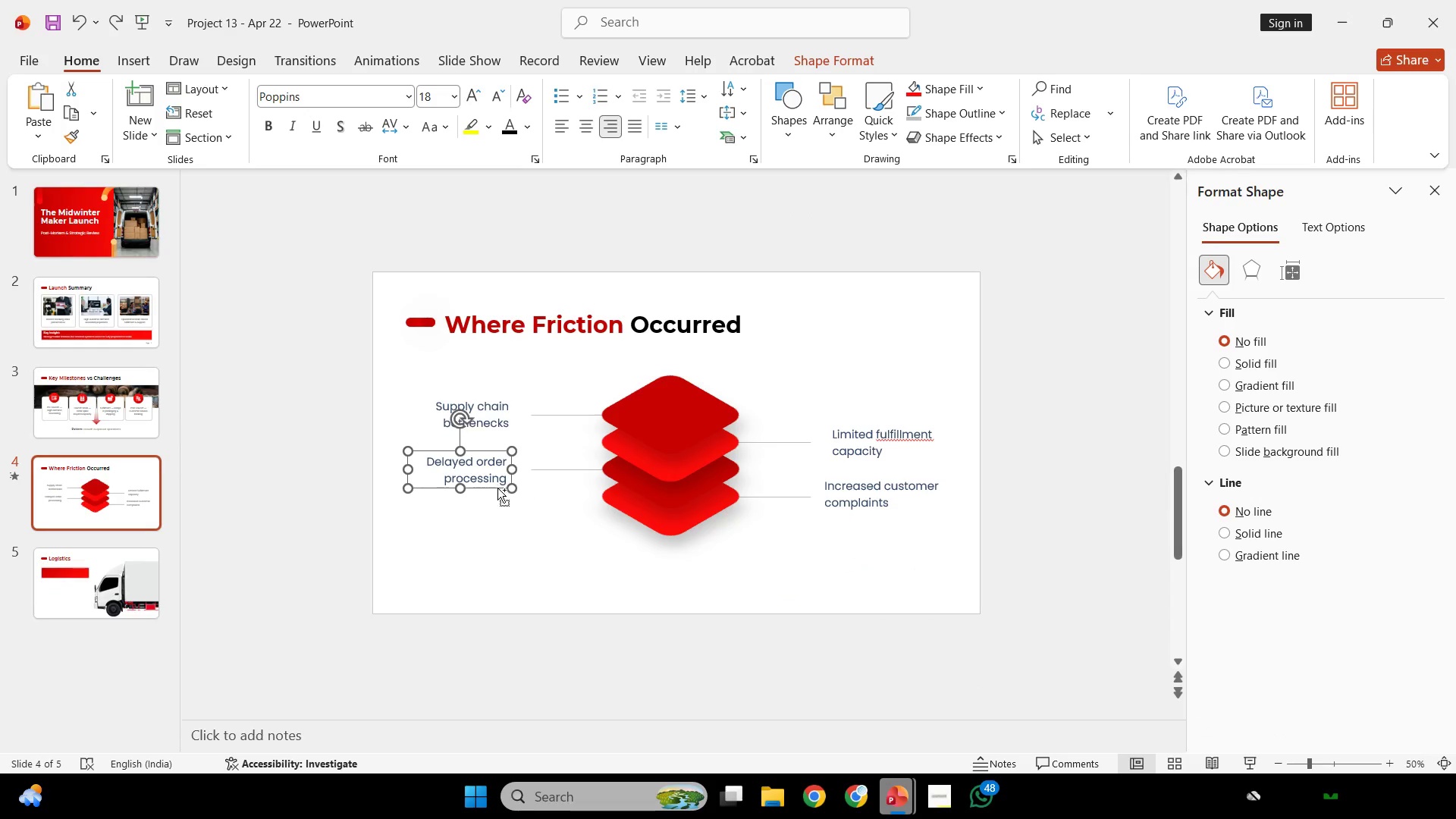 
hold_key(key=ControlLeft, duration=0.55)
hold_key(key=ShiftLeft, duration=0.48)
left_click_drag(start_coordinate=[495, 482], to_coordinate=[489, 539])
 